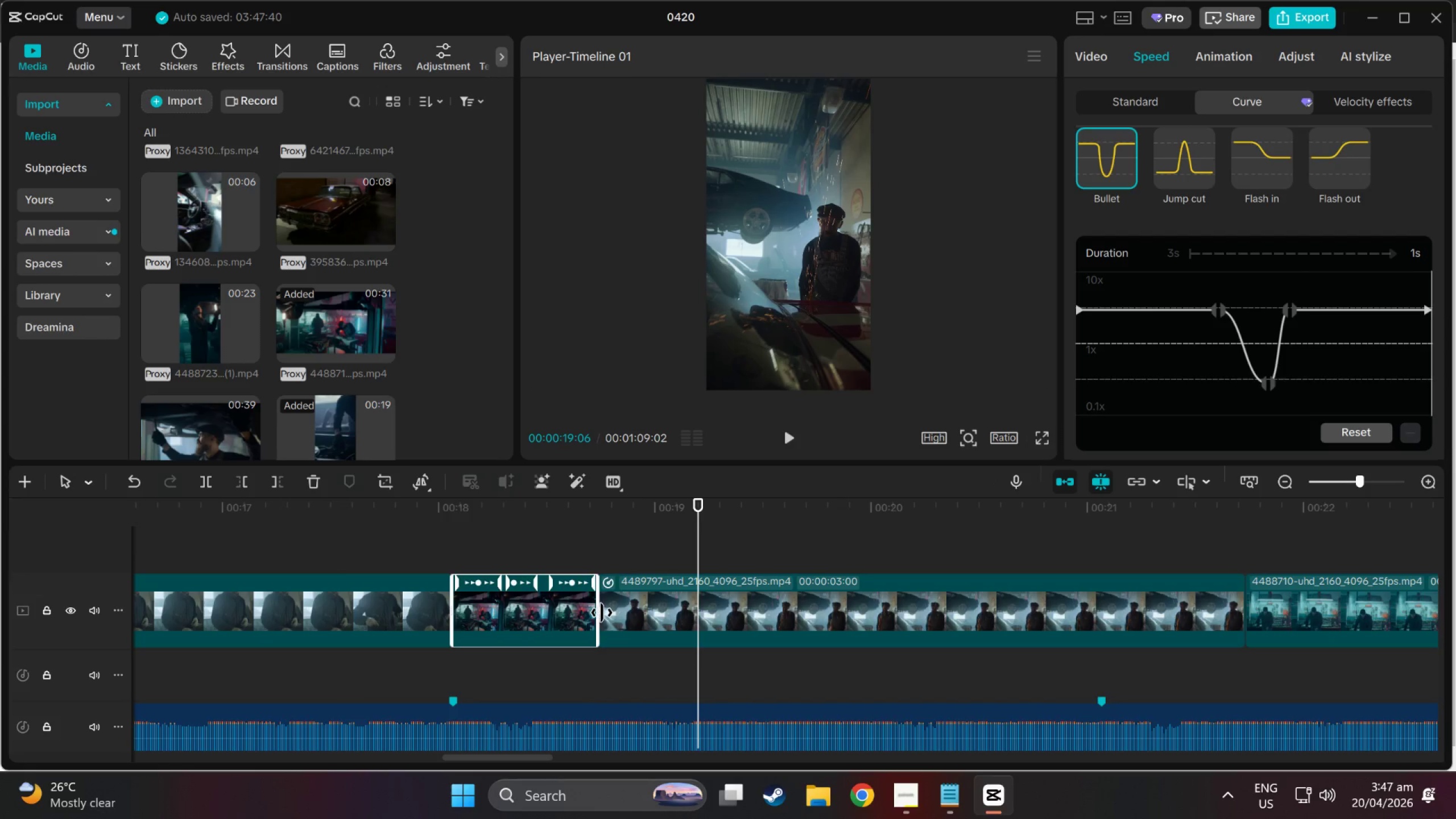 
left_click_drag(start_coordinate=[602, 613], to_coordinate=[1103, 657])
 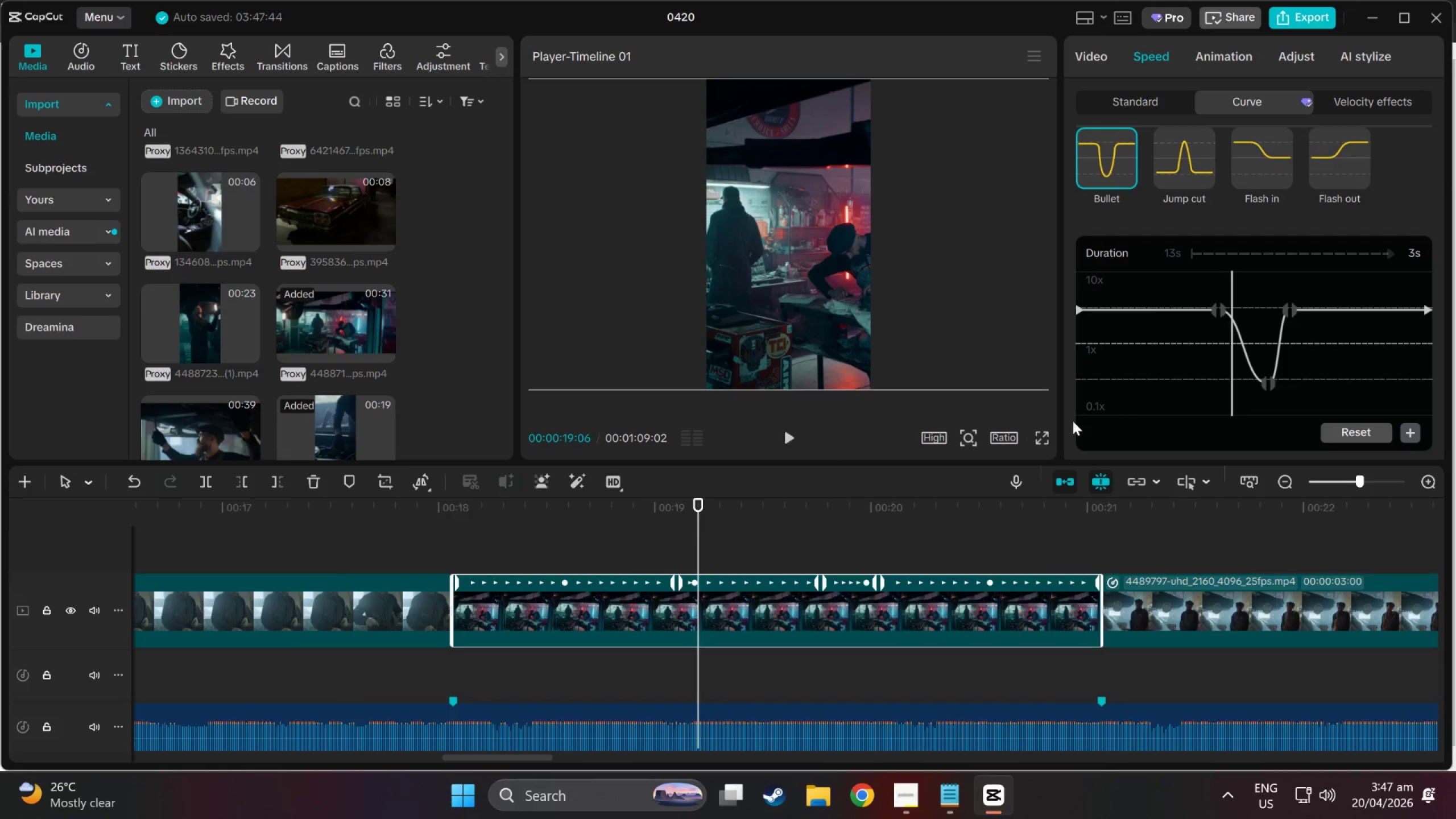 
left_click([1056, 435])
 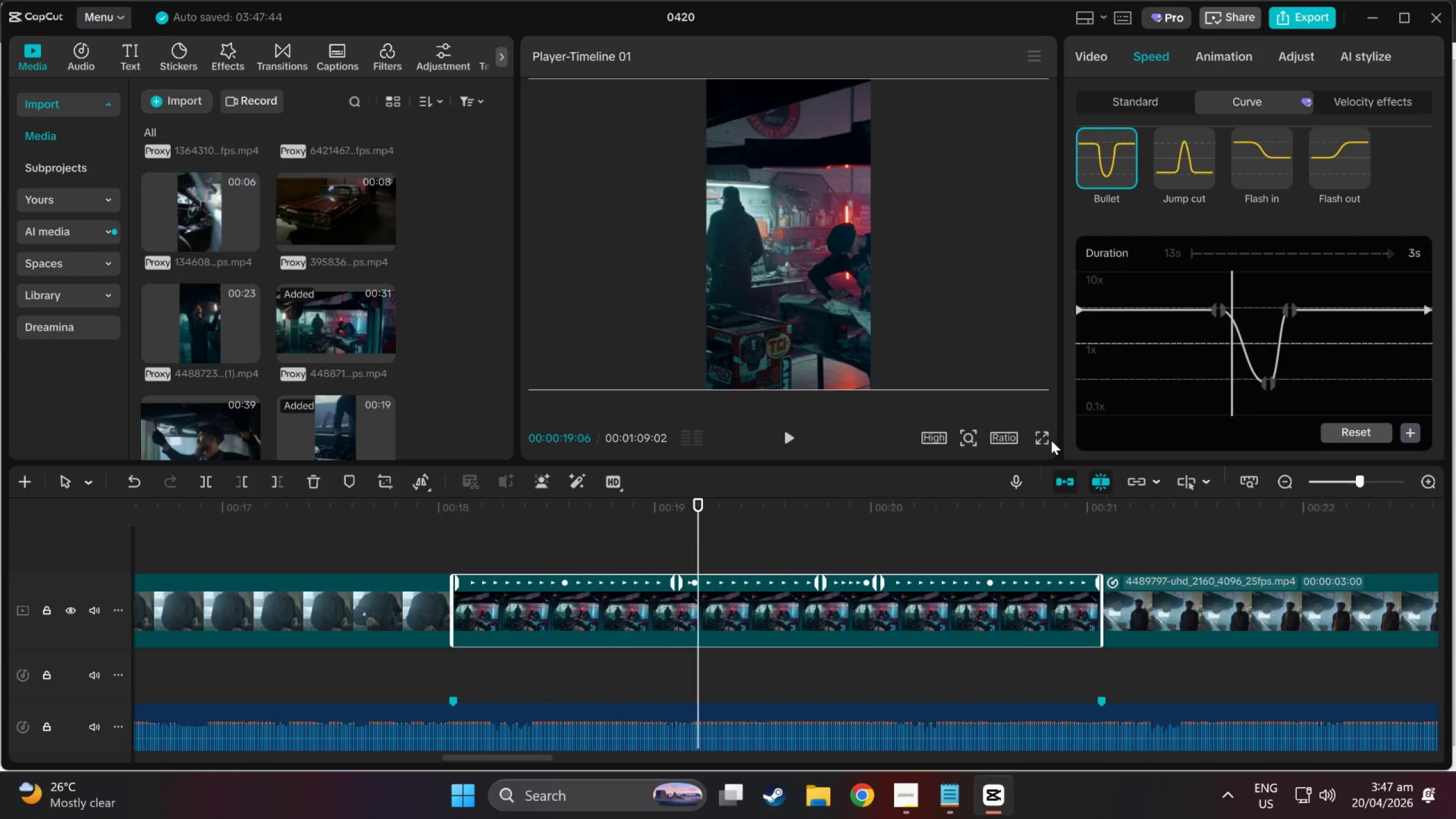 
left_click([1050, 440])
 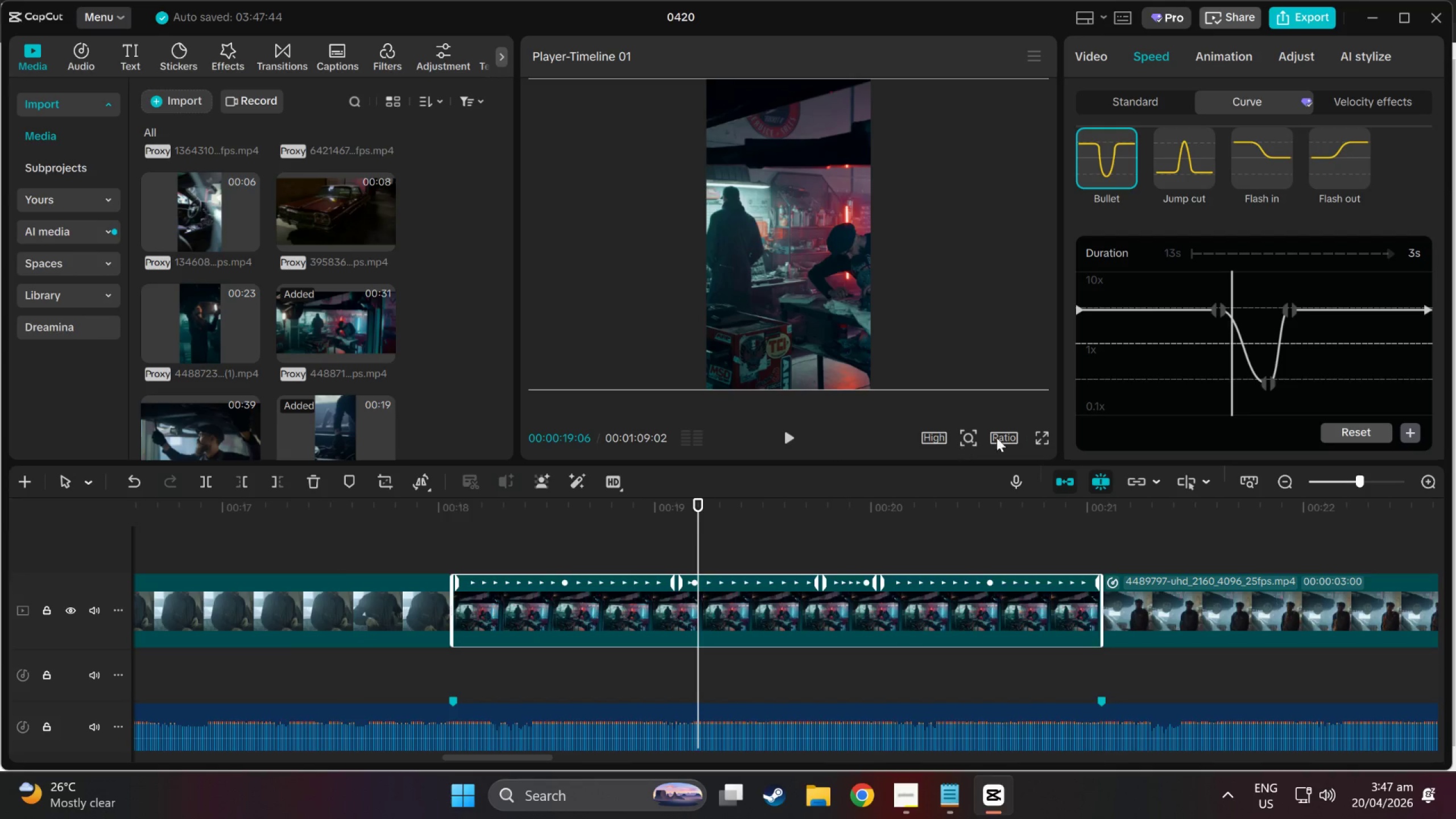 
left_click([1041, 435])
 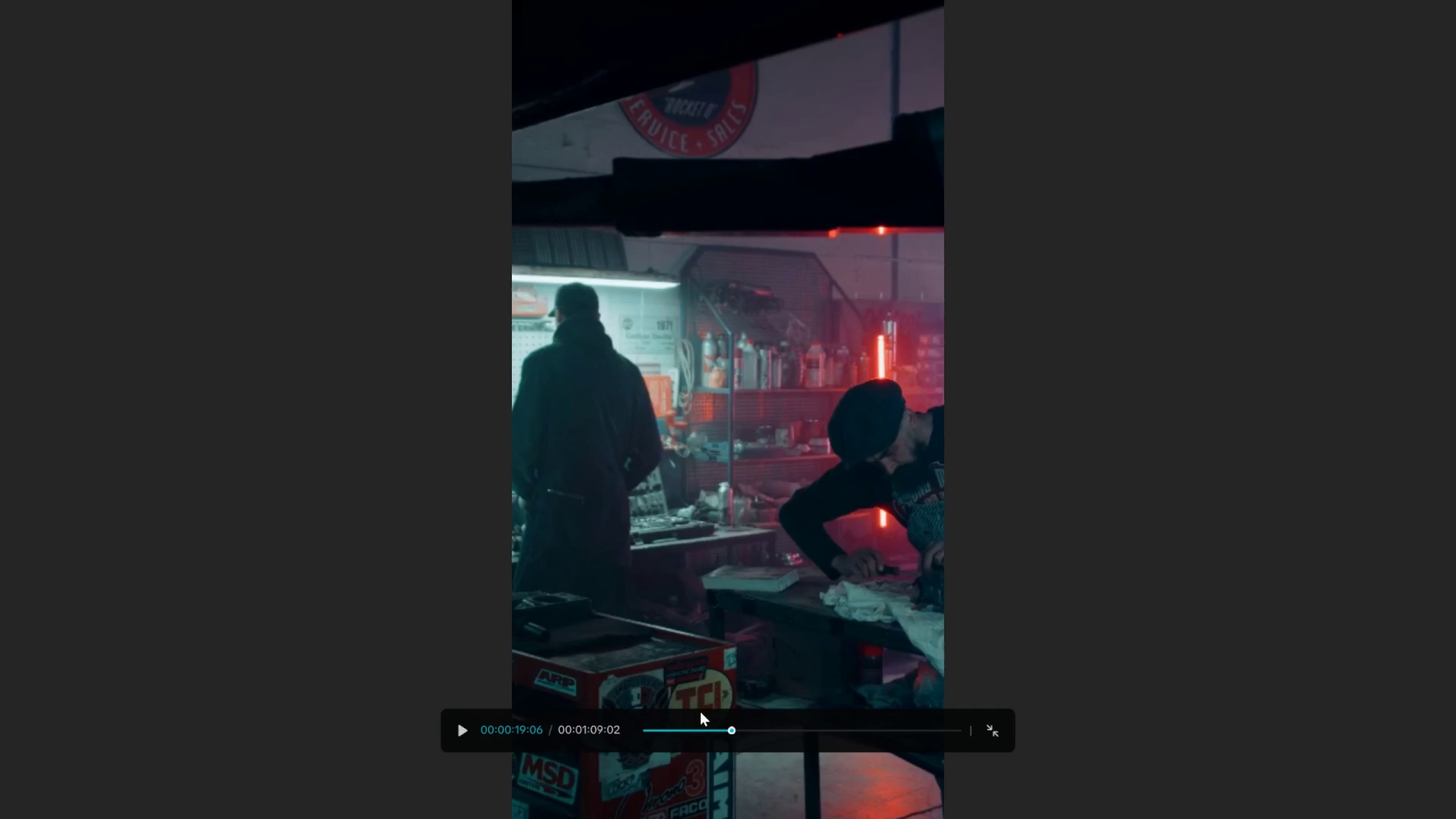 
left_click_drag(start_coordinate=[673, 735], to_coordinate=[559, 738])
 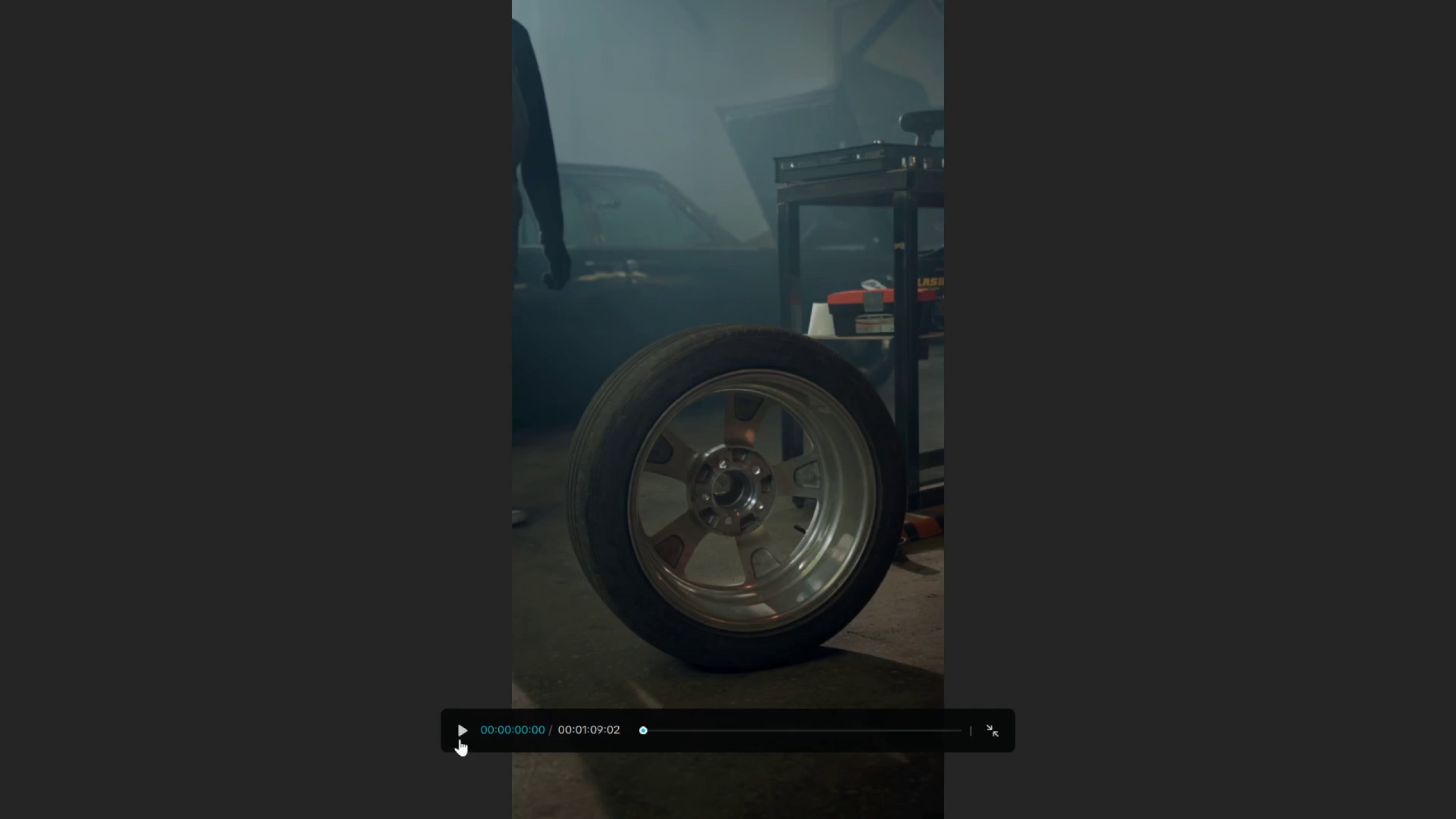 
left_click([453, 735])
 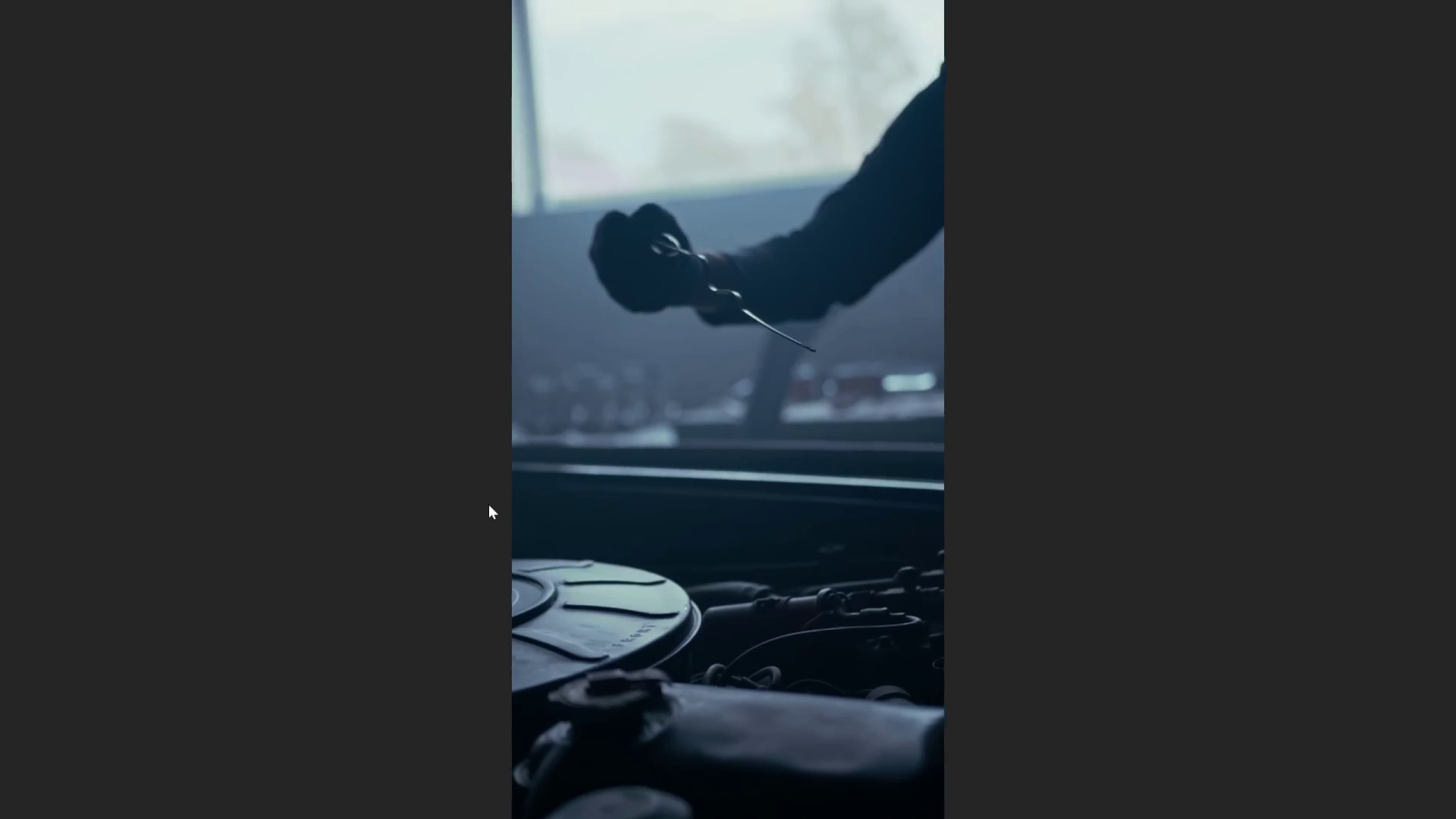 
wait(12.29)
 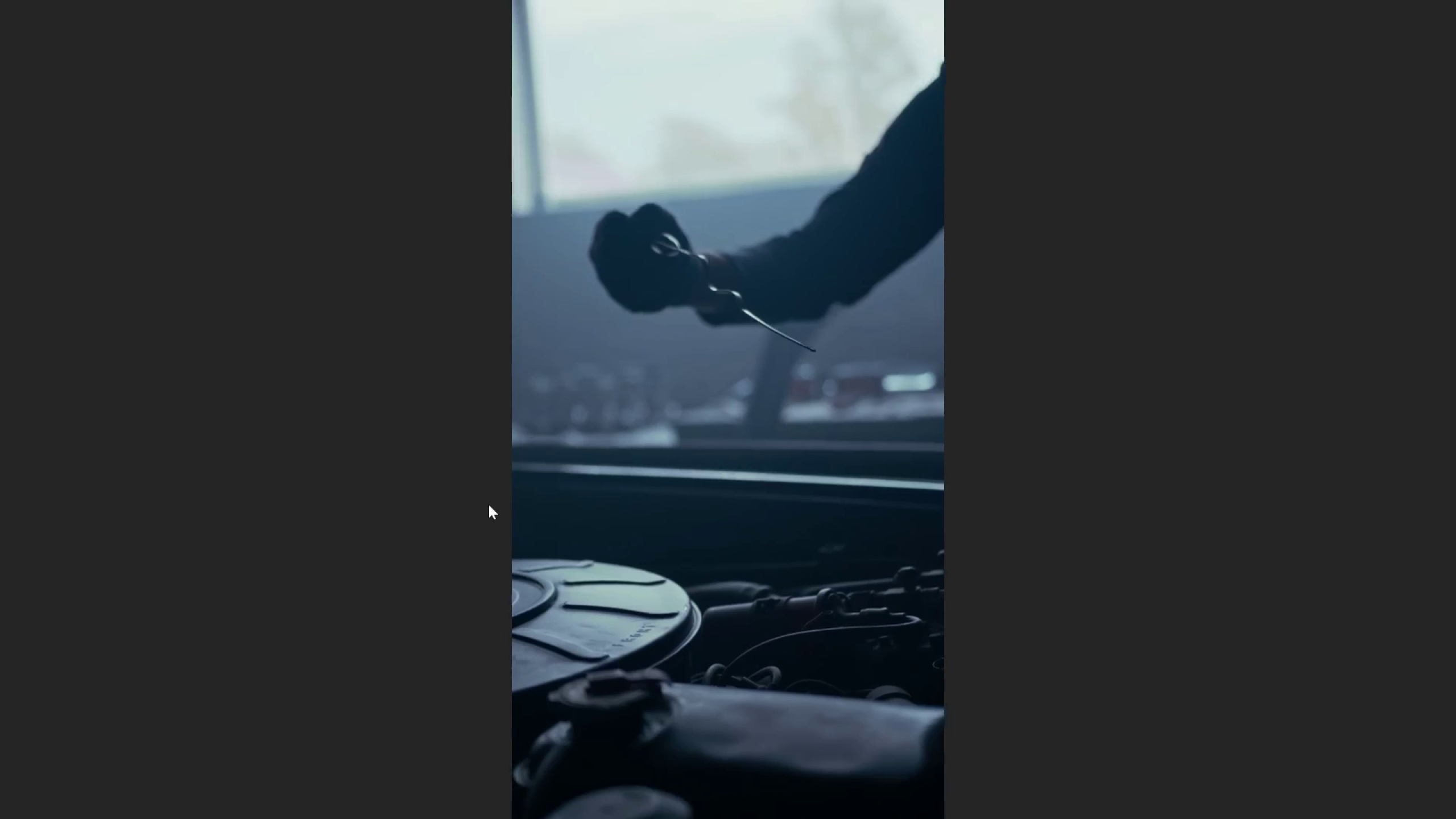 
scroll: coordinate [603, 377], scroll_direction: down, amount: 4.0
 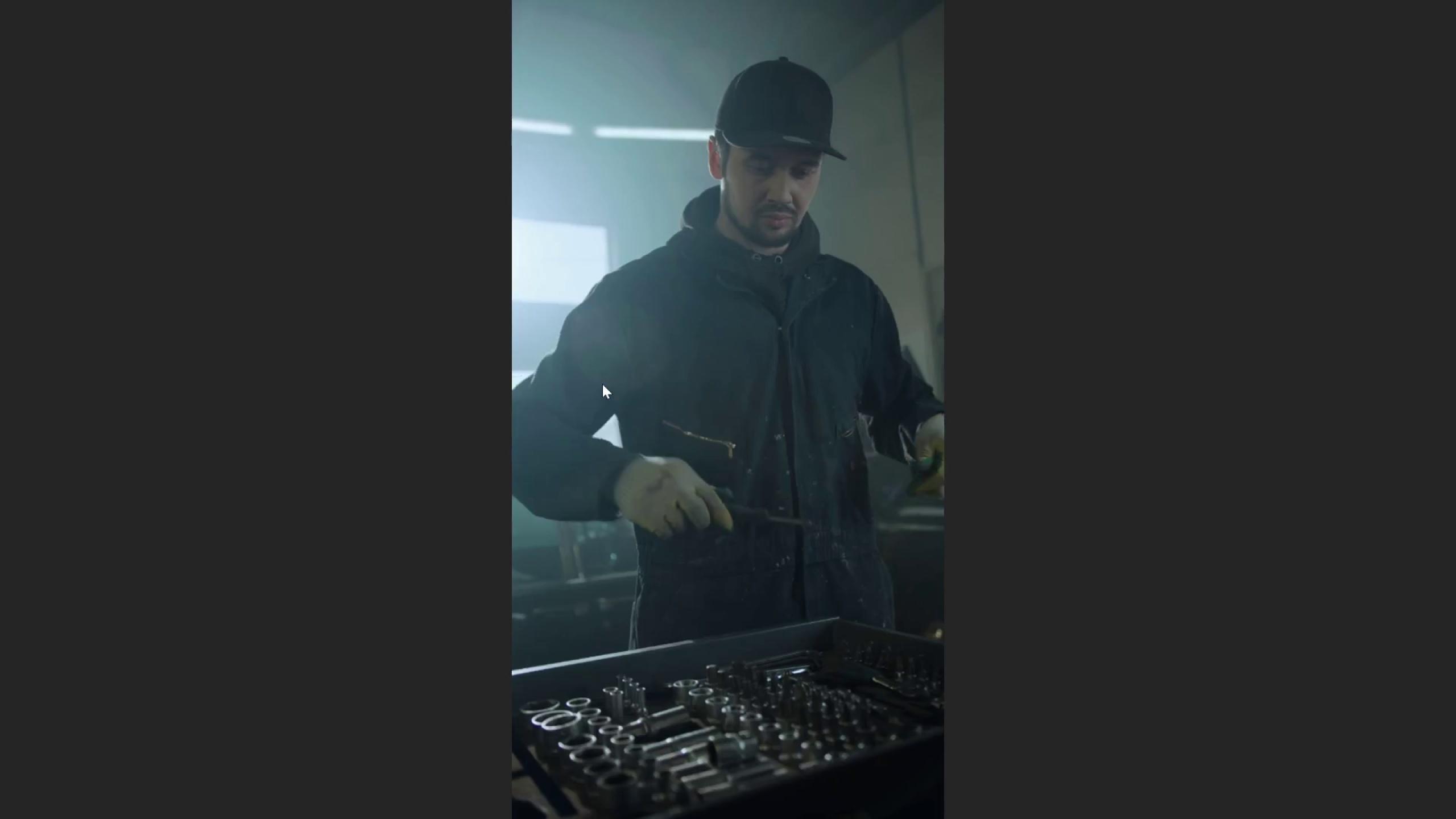 
wait(9.87)
 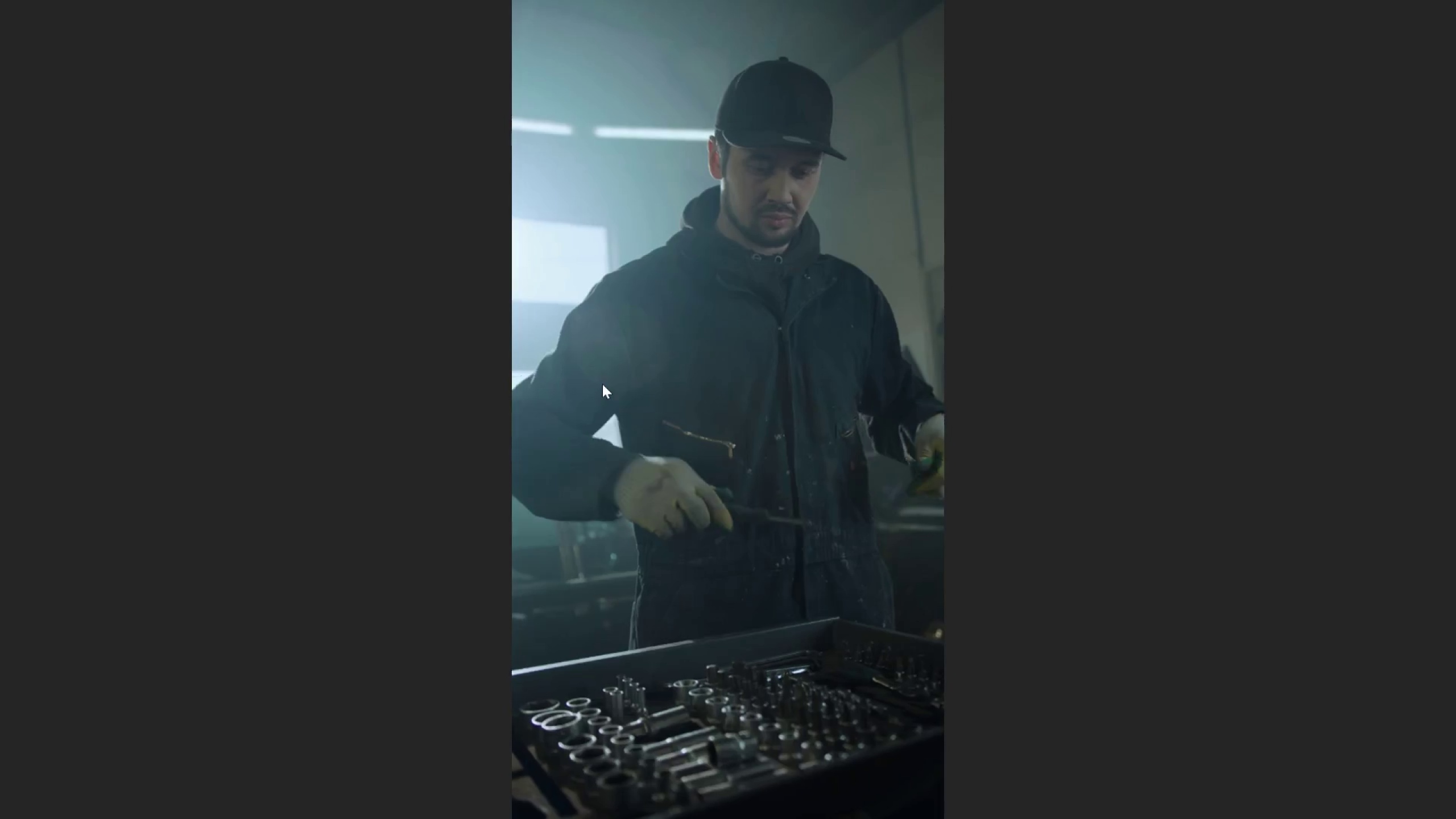 
scroll: coordinate [751, 342], scroll_direction: down, amount: 4.0
 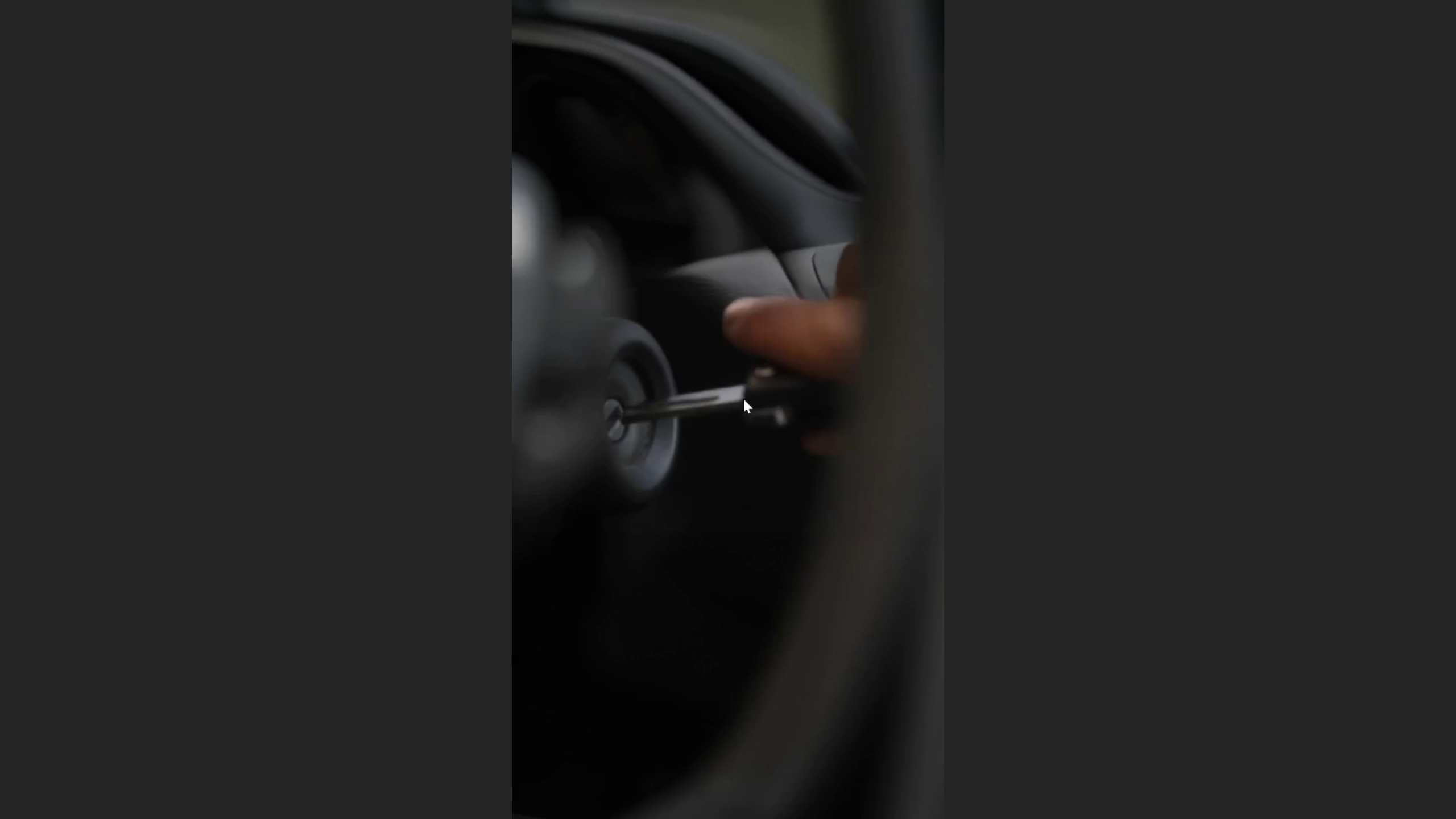 
wait(15.62)
 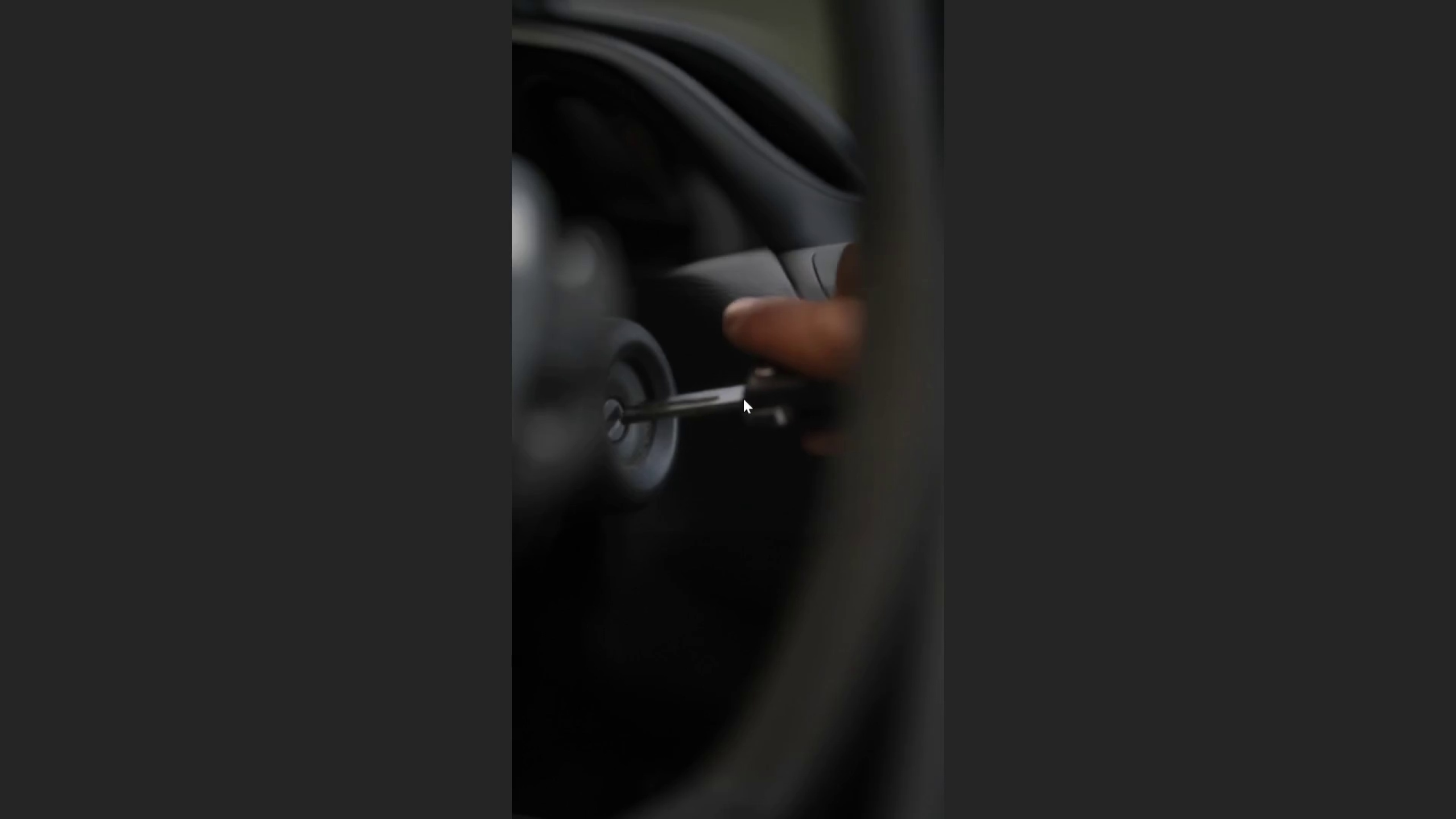 
left_click([1236, 574])
 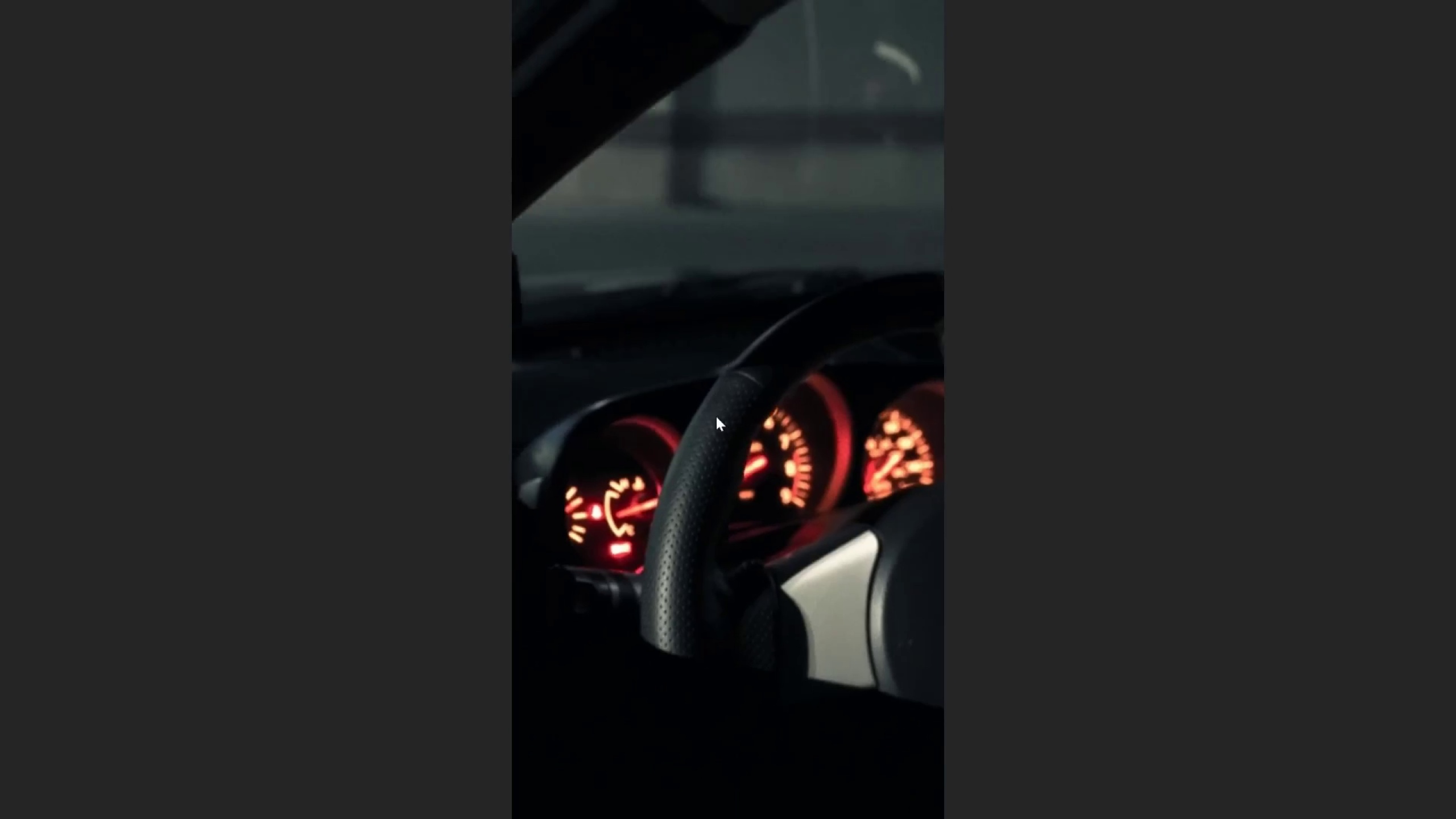 
wait(10.88)
 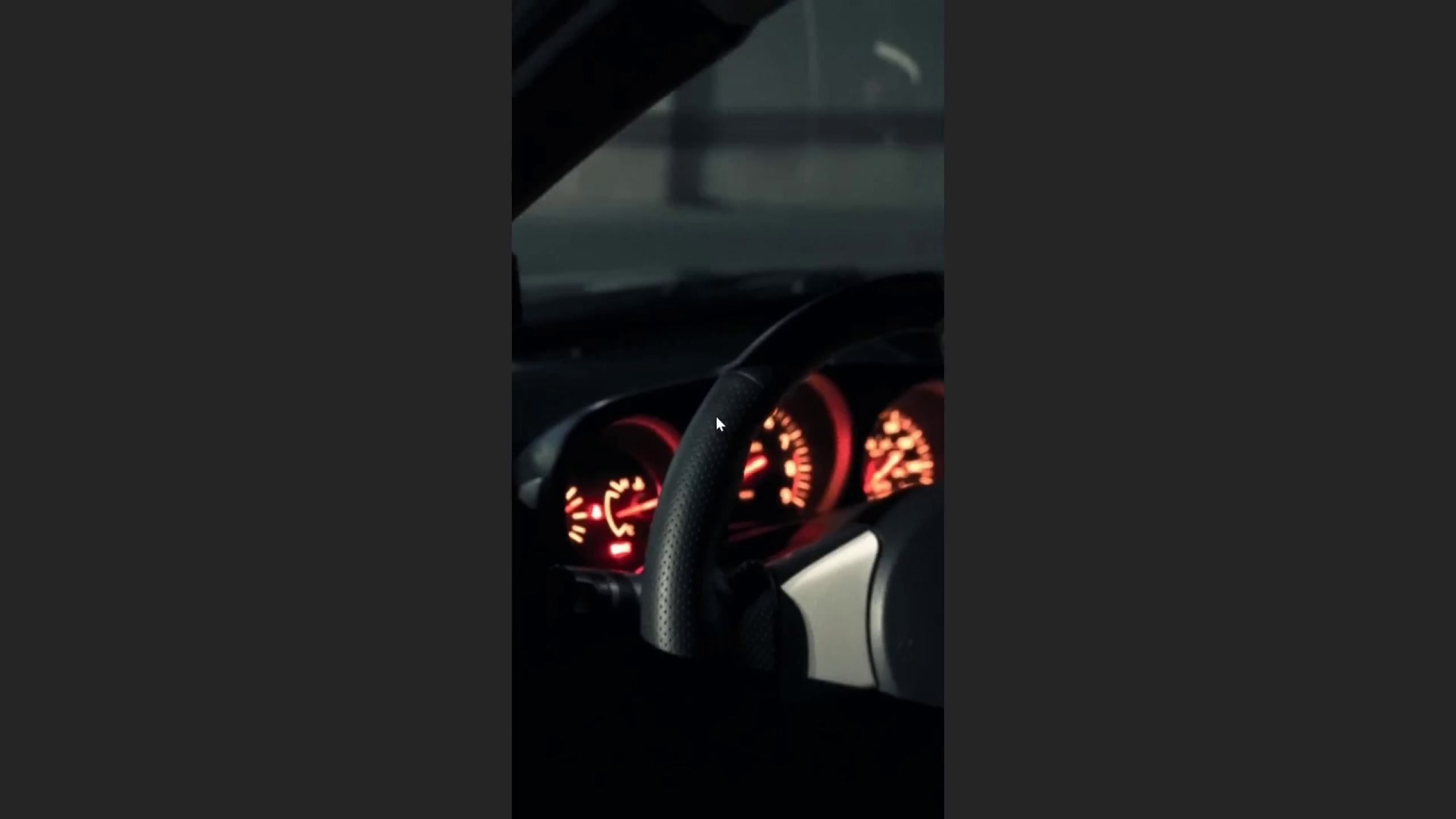 
key(Escape)
 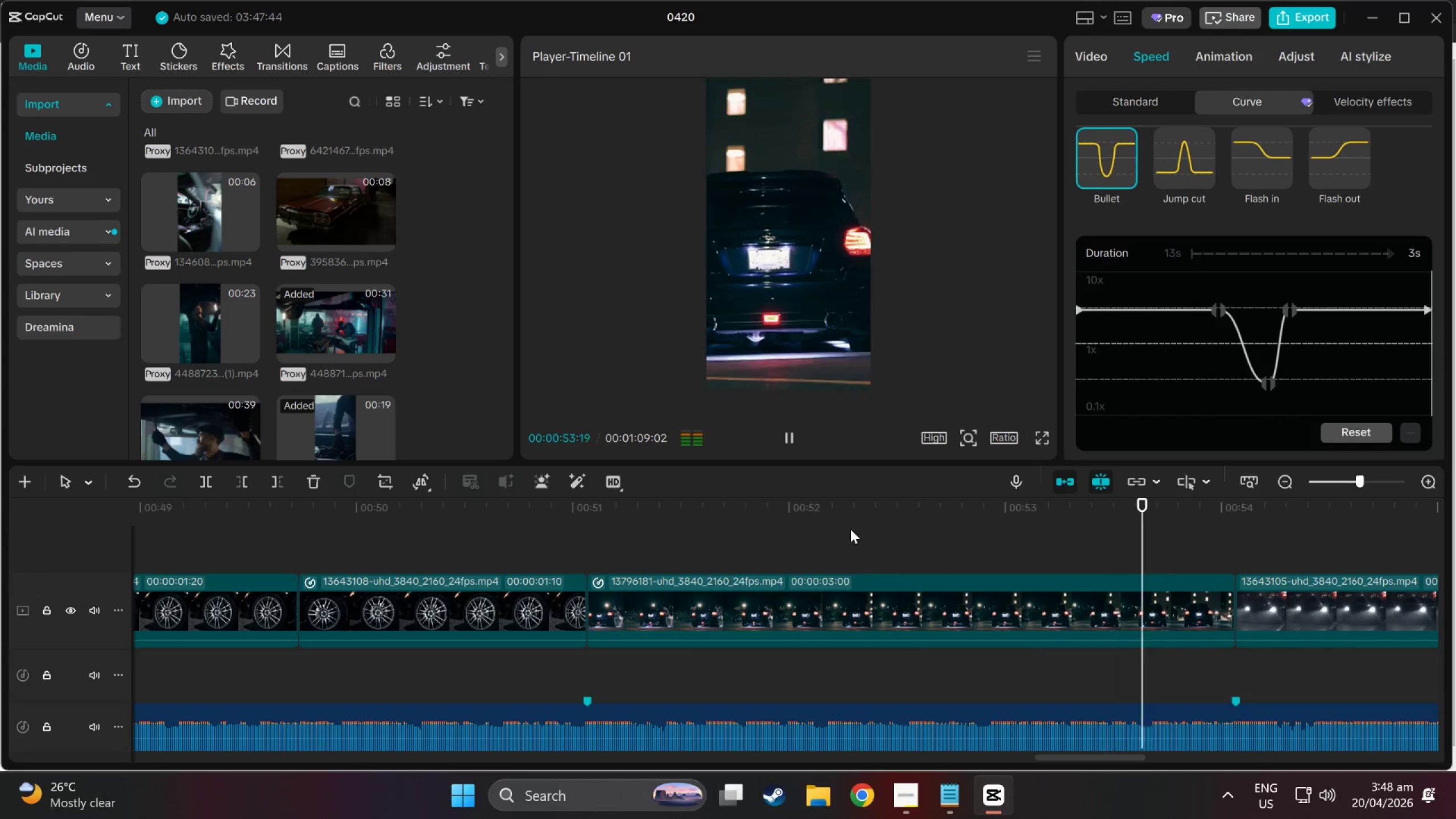 
left_click_drag(start_coordinate=[983, 529], to_coordinate=[770, 507])
 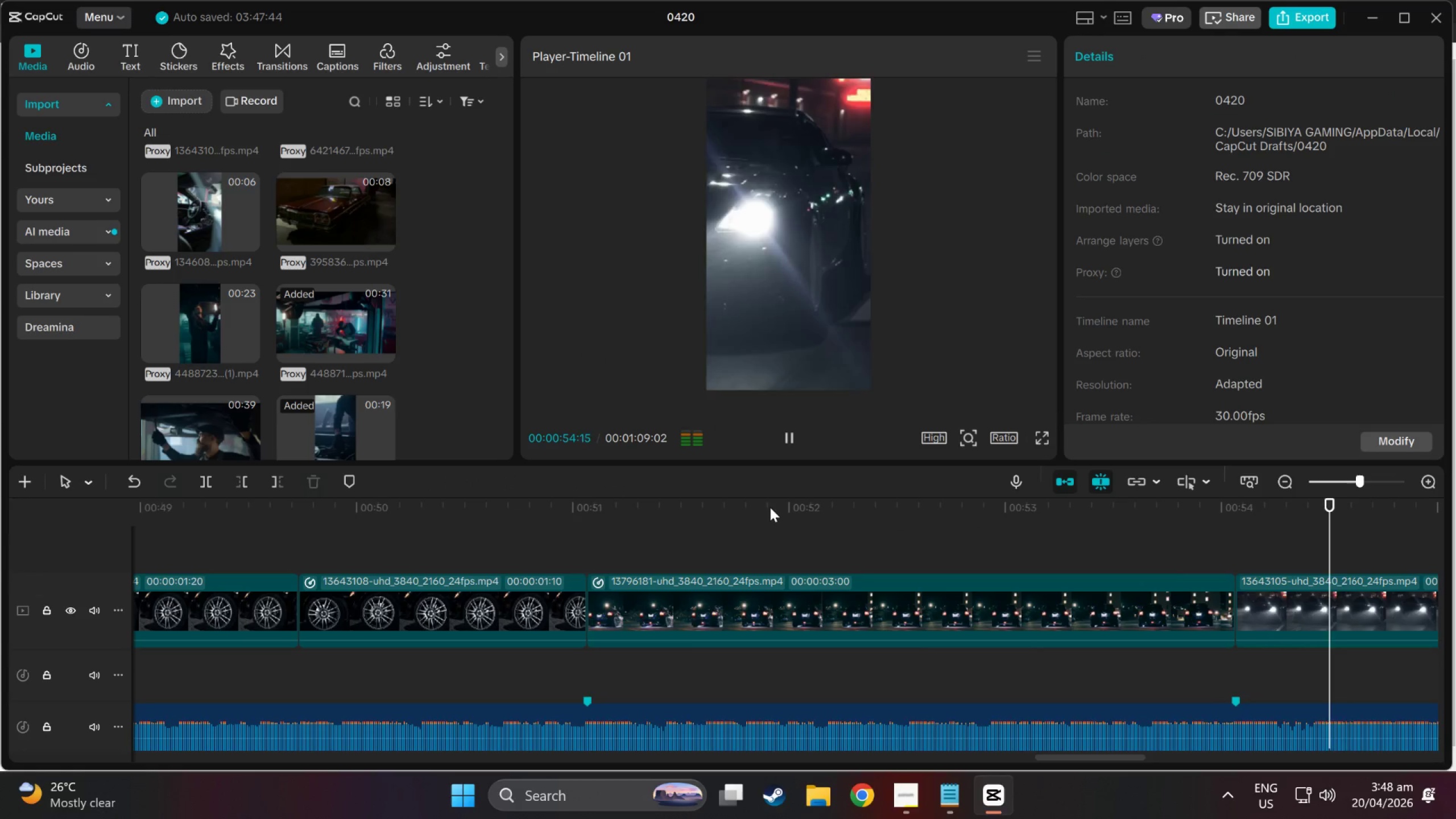 
left_click_drag(start_coordinate=[770, 507], to_coordinate=[634, 580])
 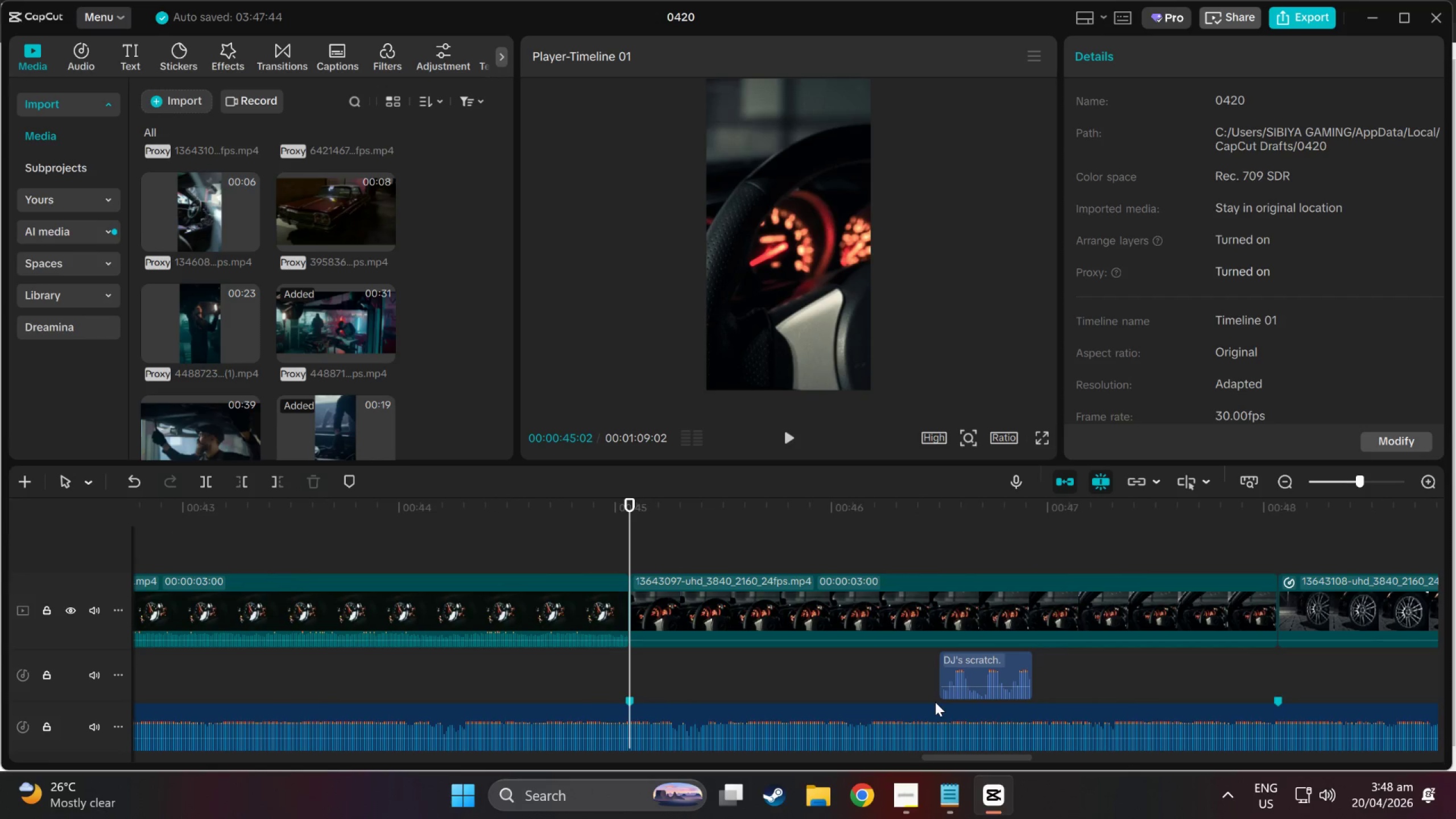 
left_click([844, 669])
 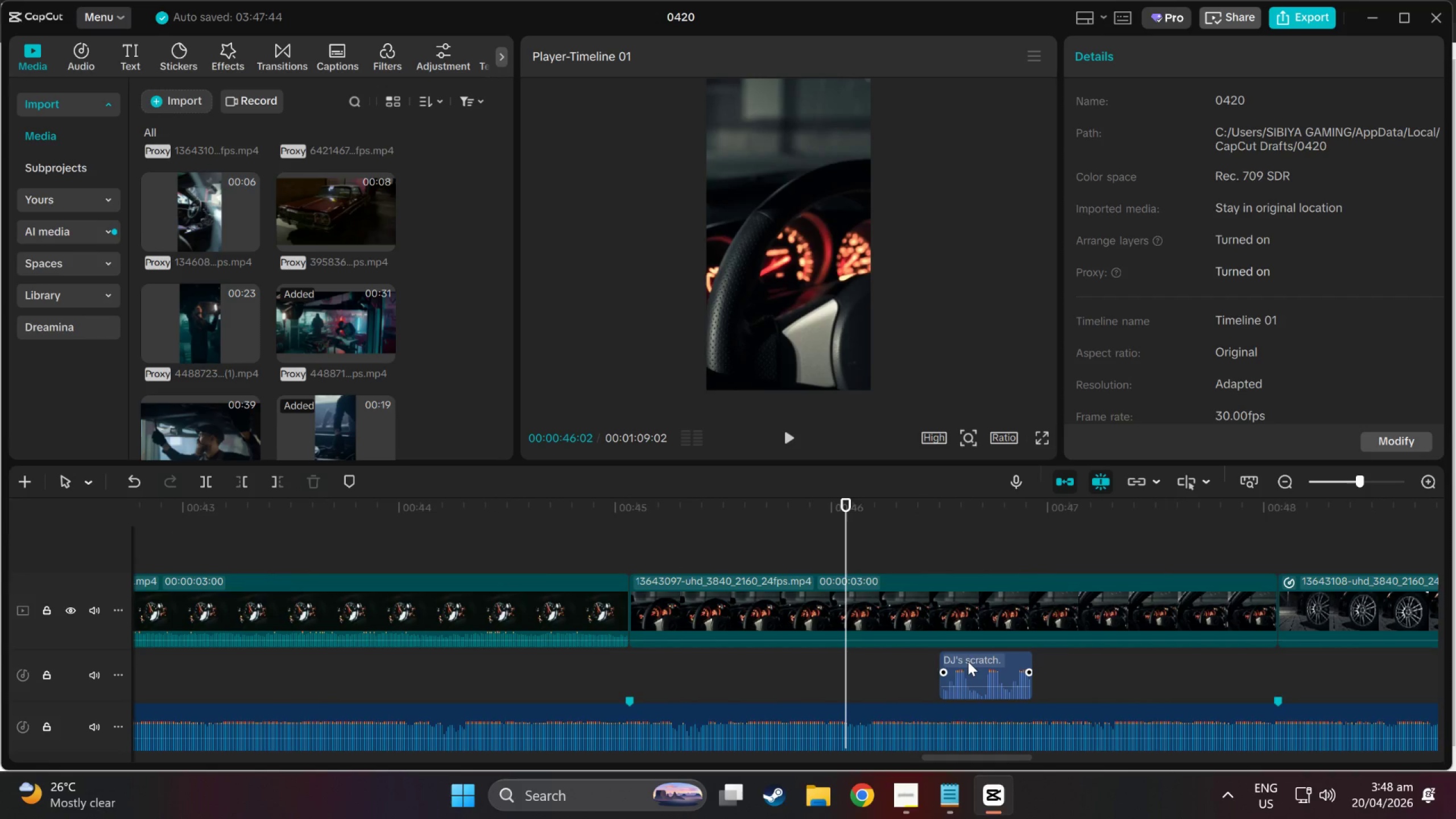 
left_click_drag(start_coordinate=[974, 661], to_coordinate=[806, 669])
 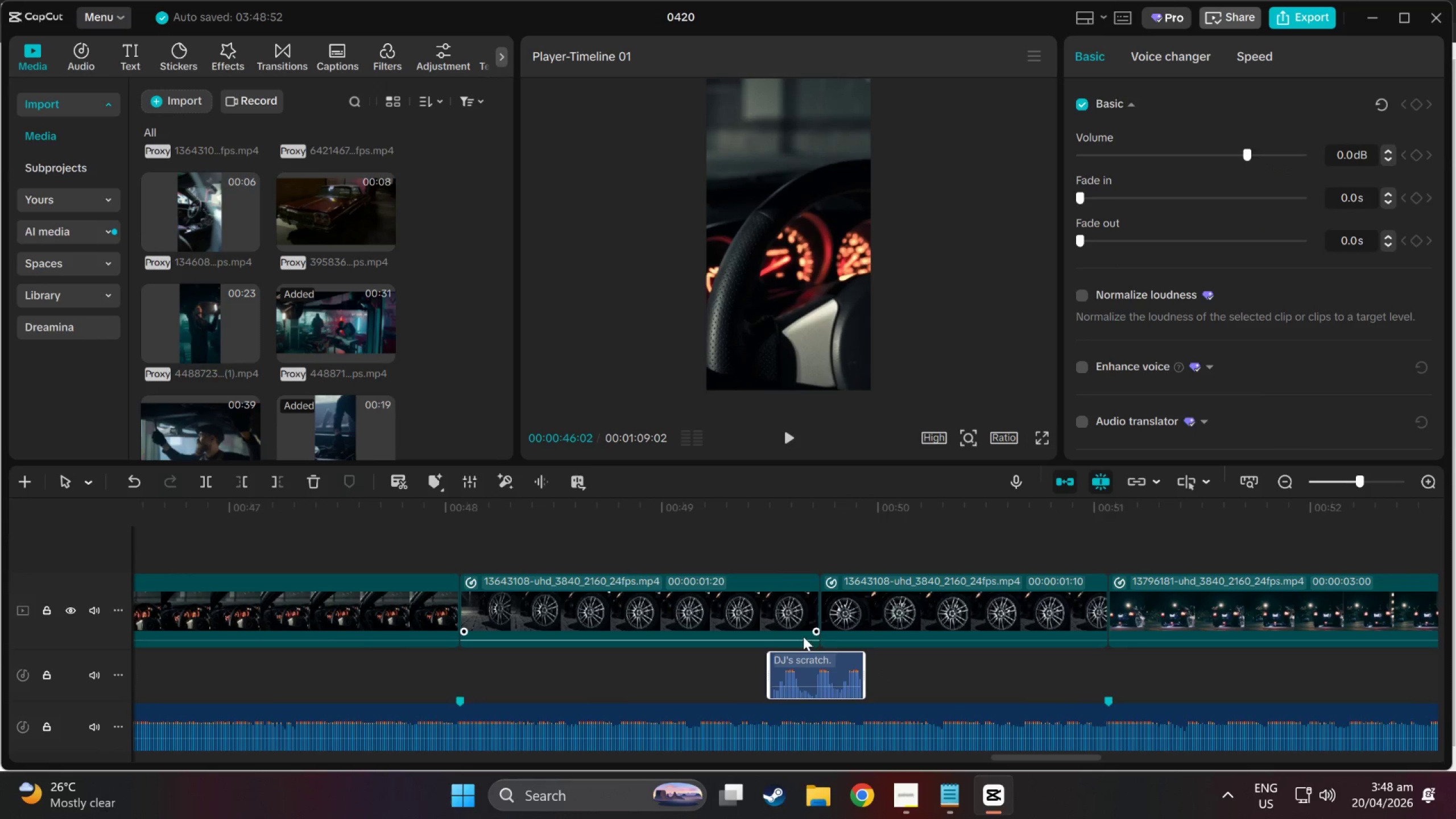 
left_click_drag(start_coordinate=[817, 658], to_coordinate=[861, 658])
 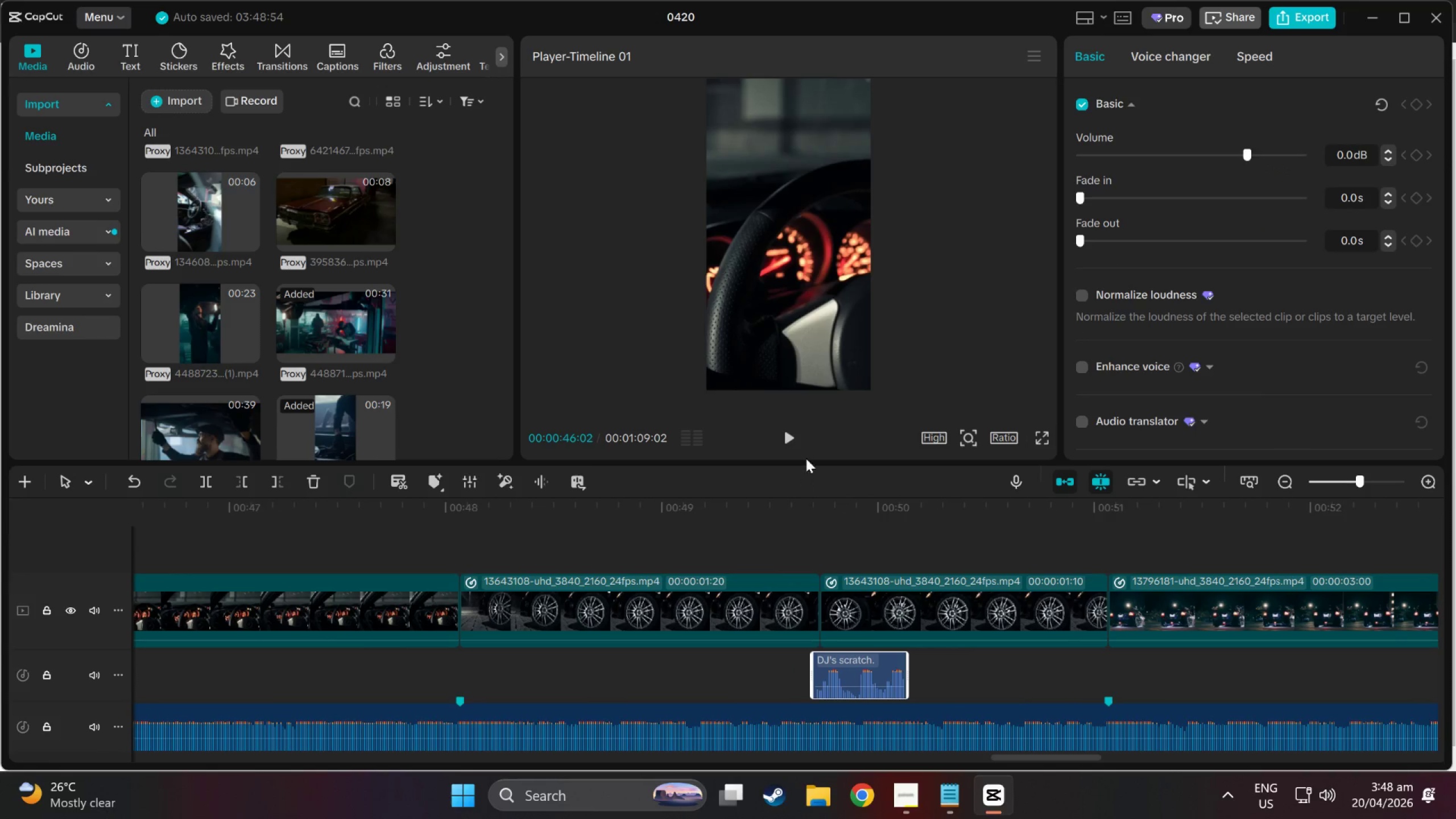 
left_click([788, 441])
 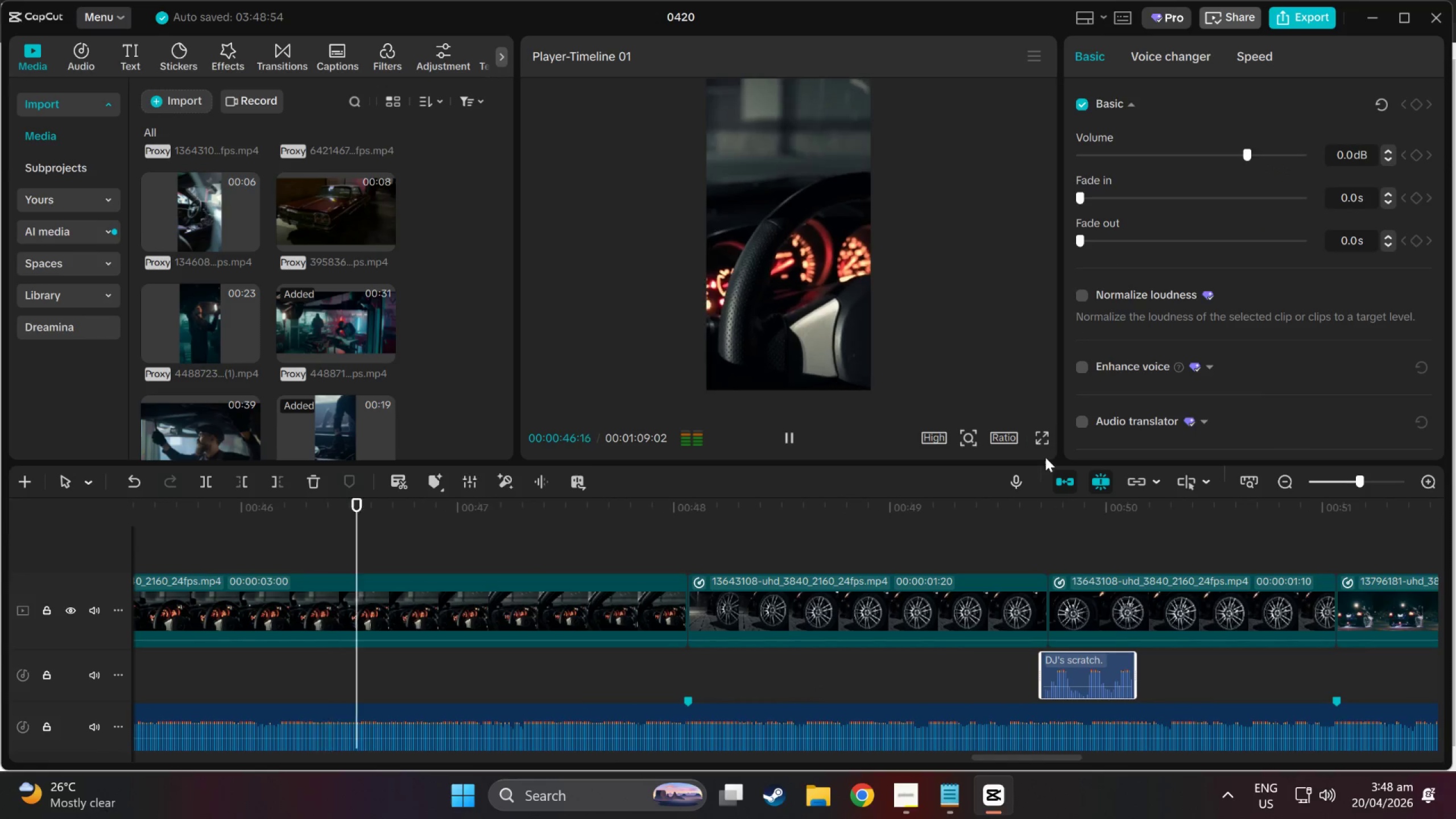 
left_click([1044, 452])
 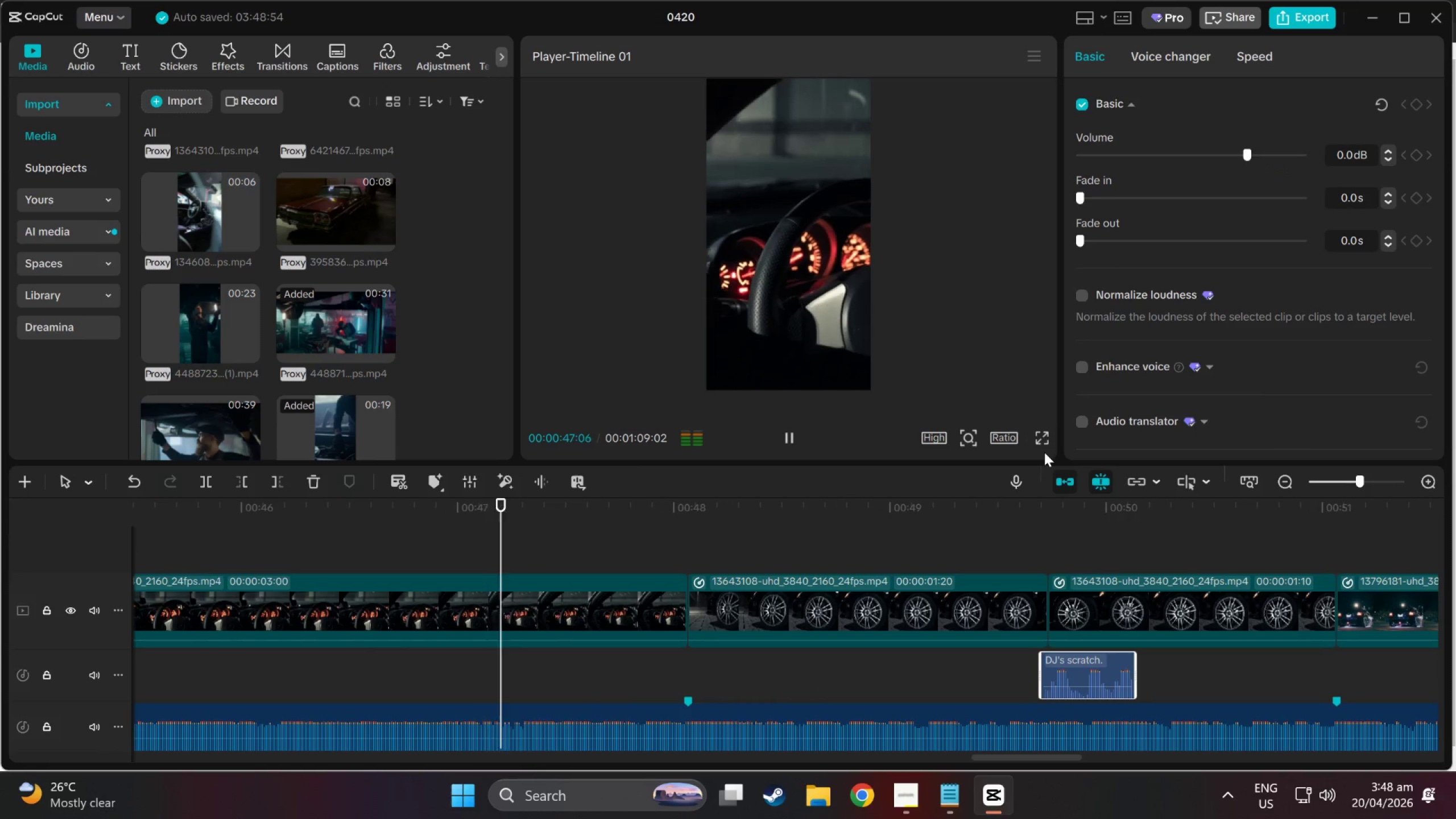 
left_click([1044, 445])
 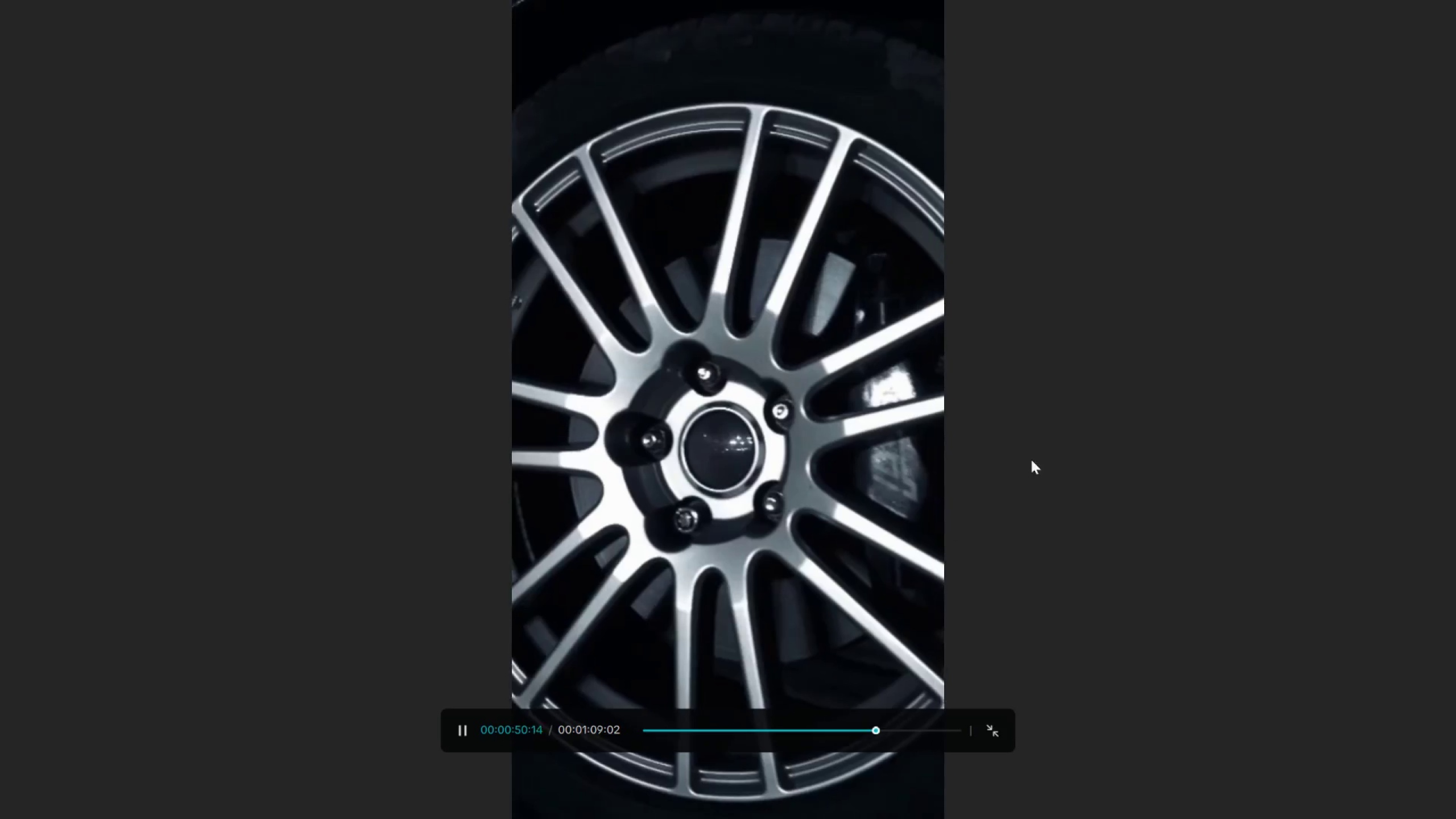 
left_click([940, 610])
 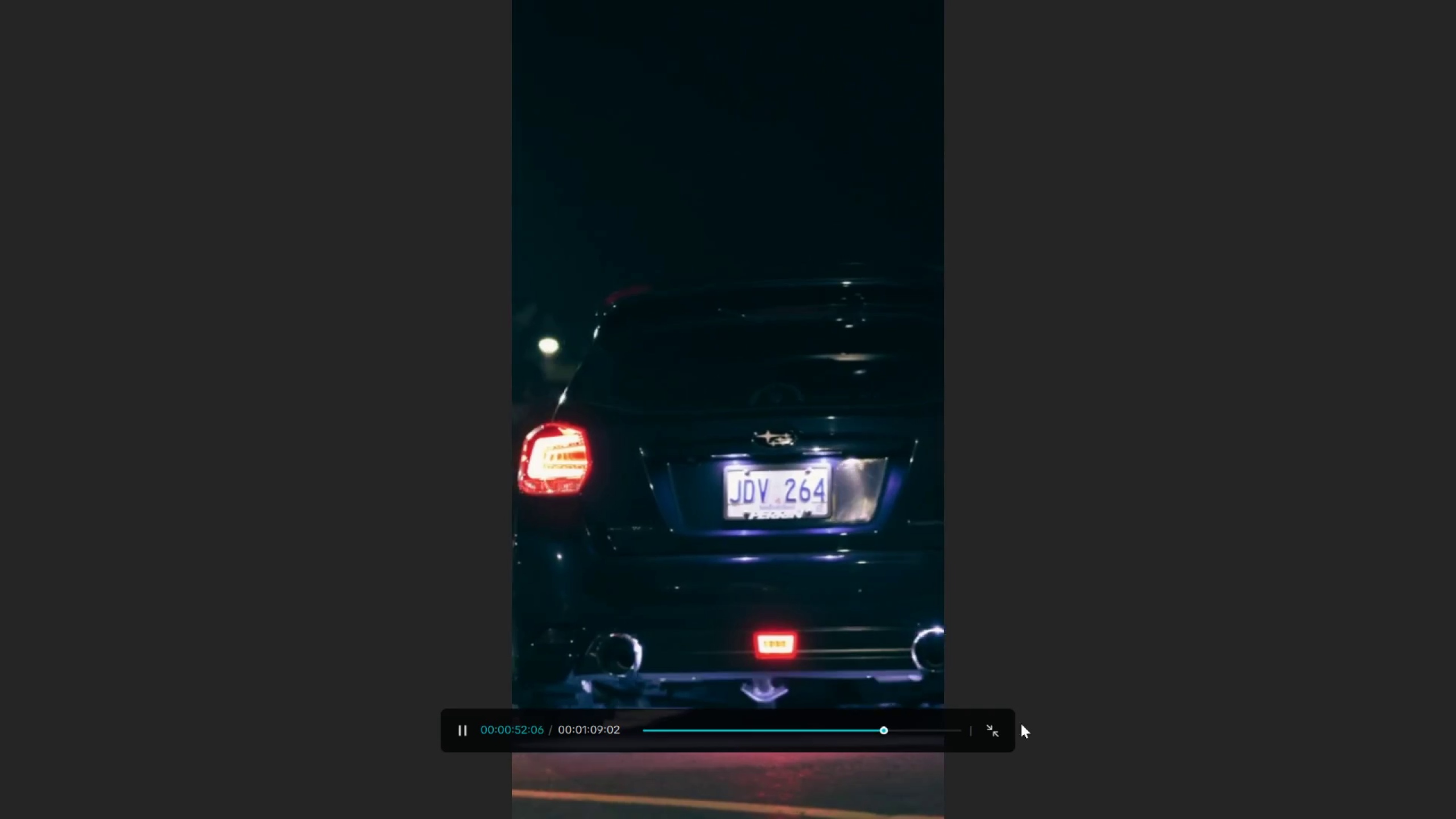 
left_click([1000, 724])
 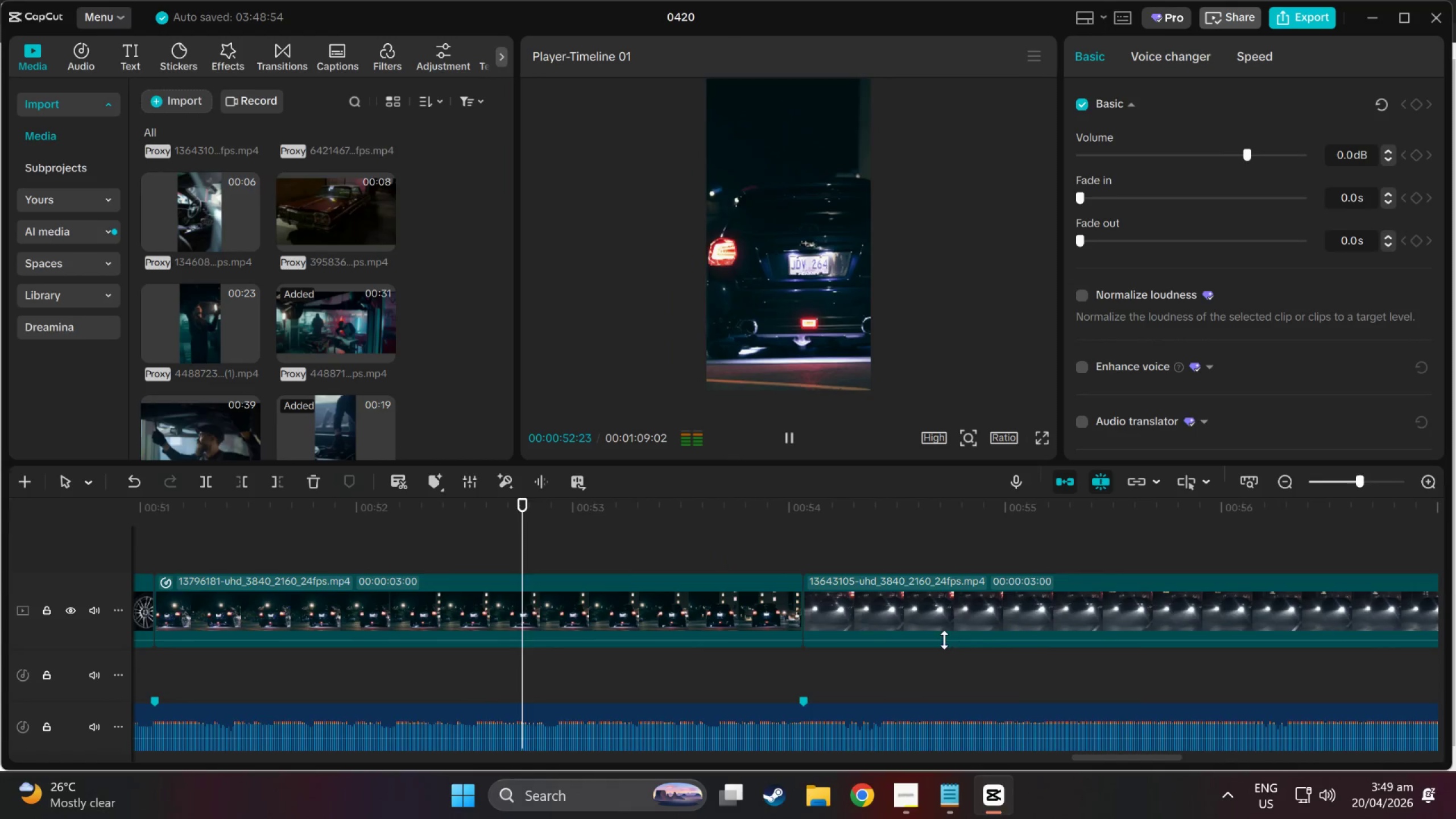 
scroll: coordinate [790, 632], scroll_direction: down, amount: 2.0
 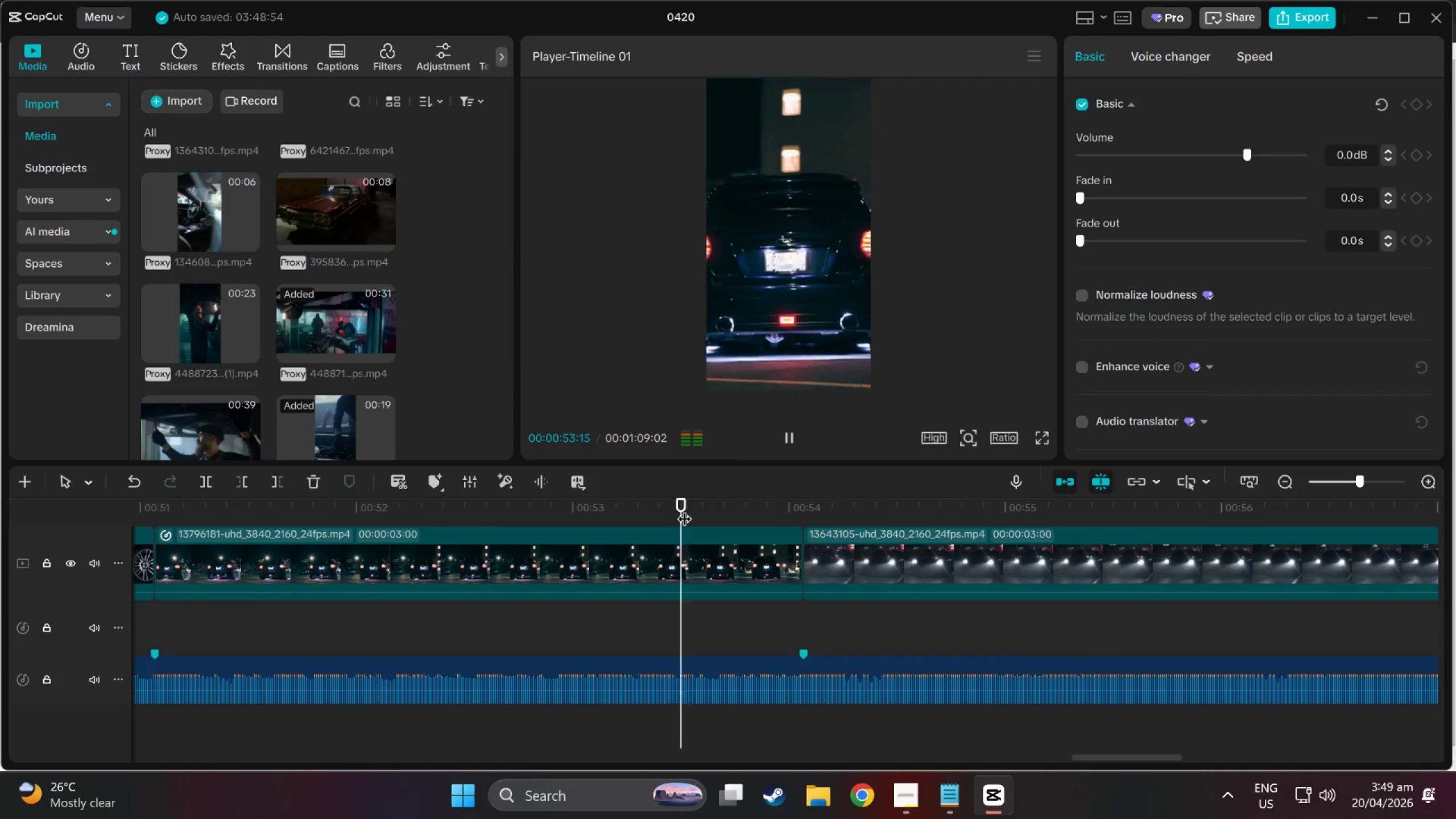 
left_click_drag(start_coordinate=[684, 508], to_coordinate=[1136, 603])
 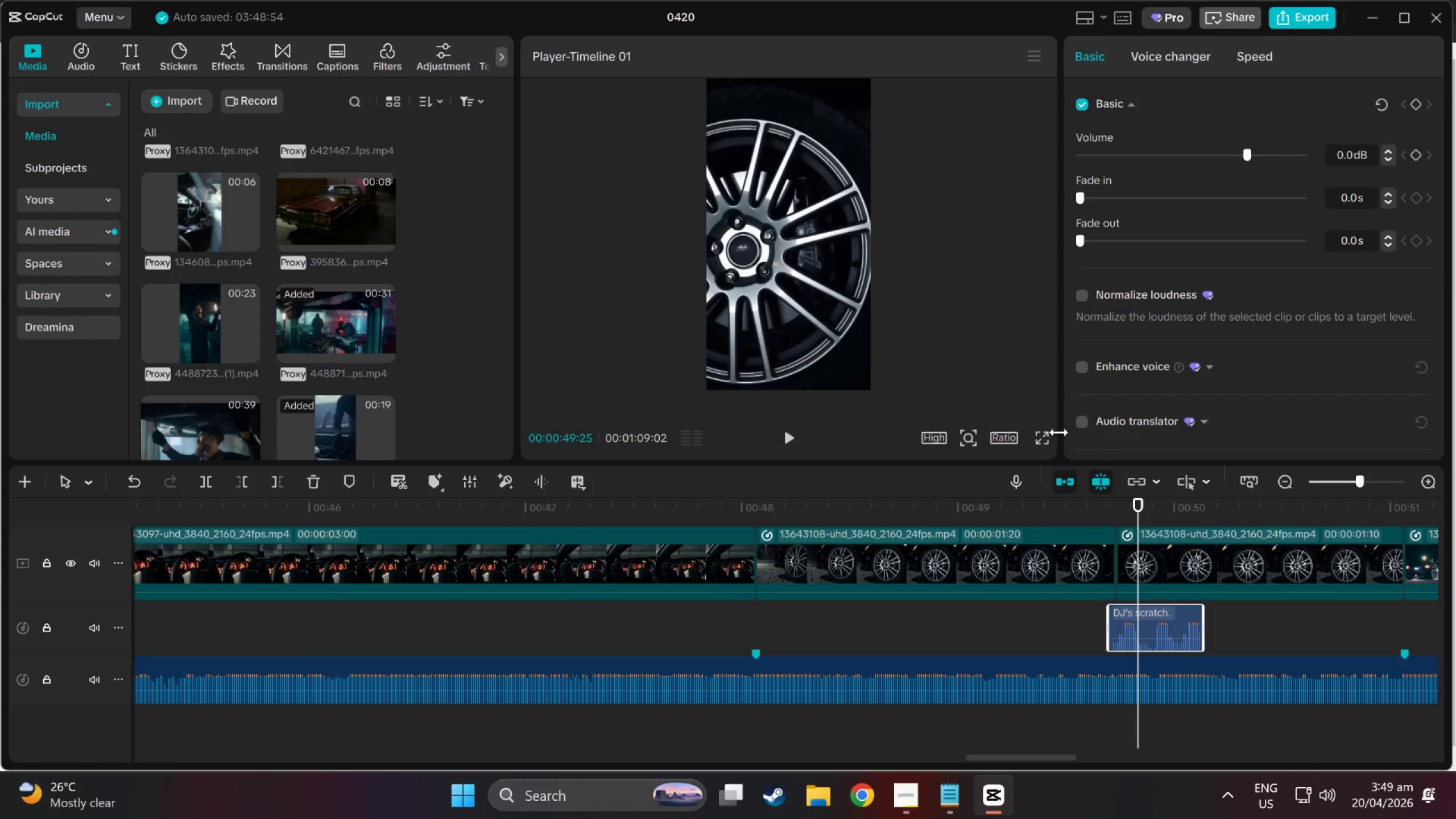 
left_click([1046, 432])
 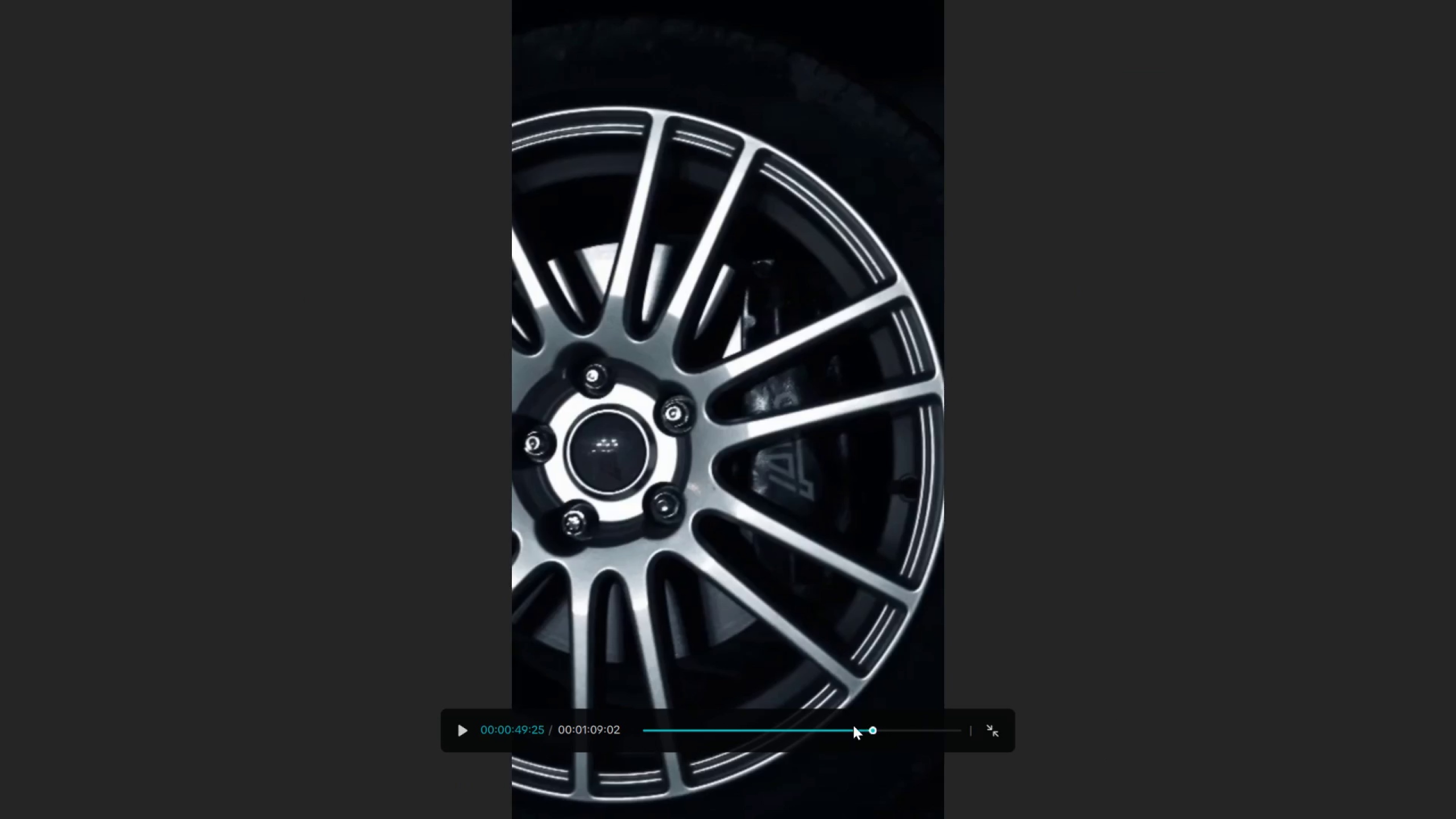 
double_click([861, 729])
 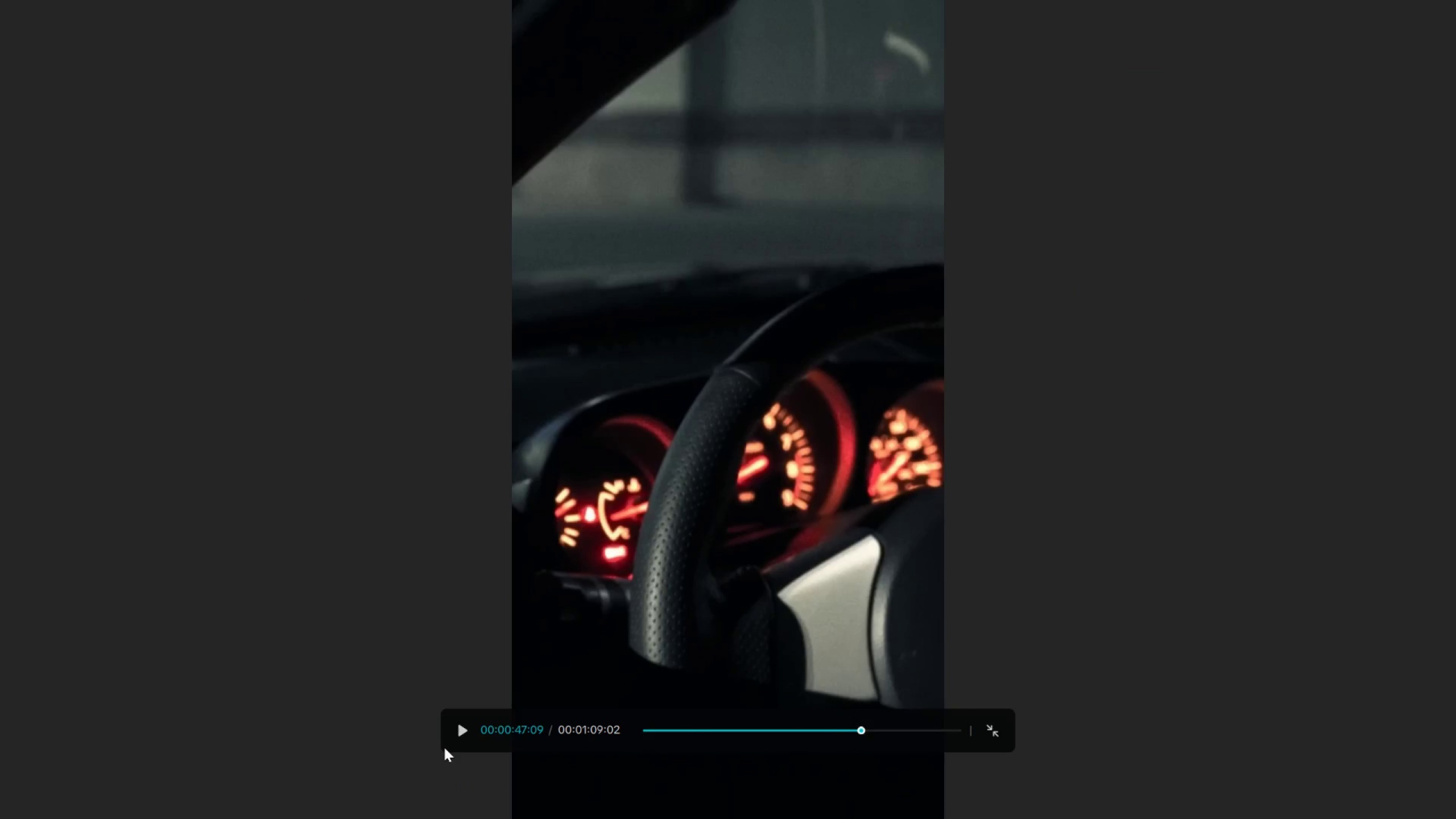 
double_click([446, 735])
 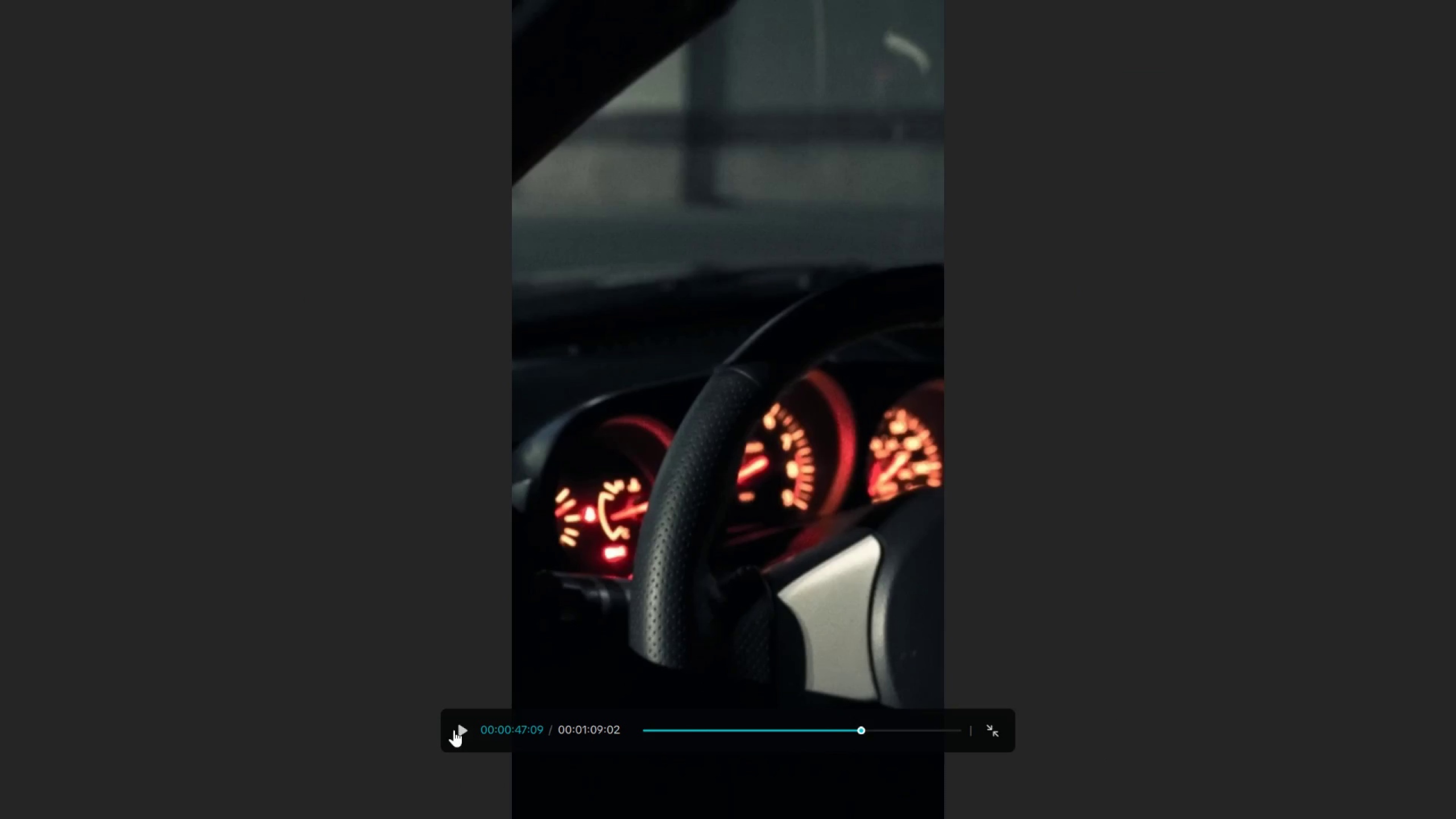 
left_click([455, 729])
 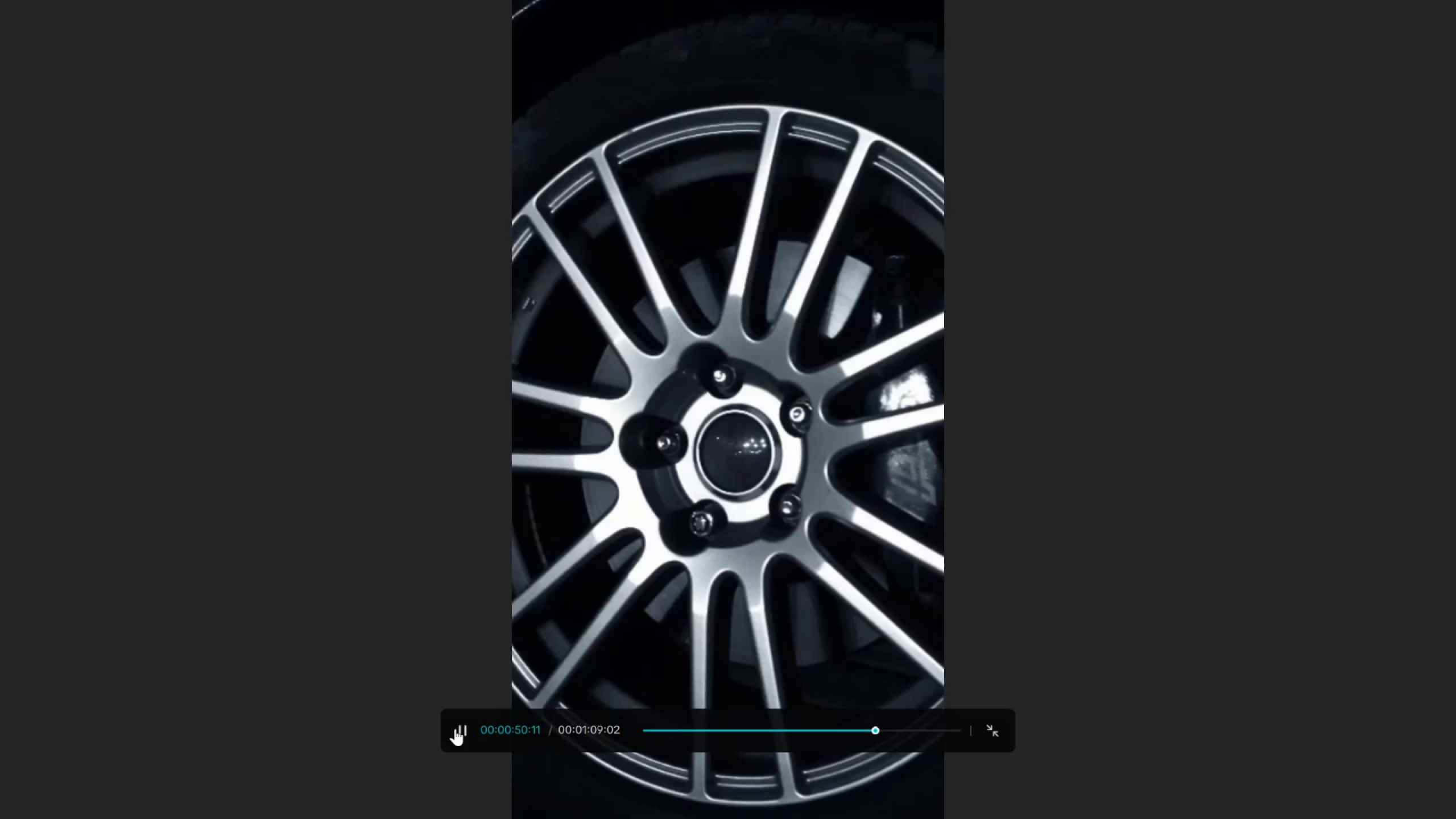 
left_click([466, 729])
 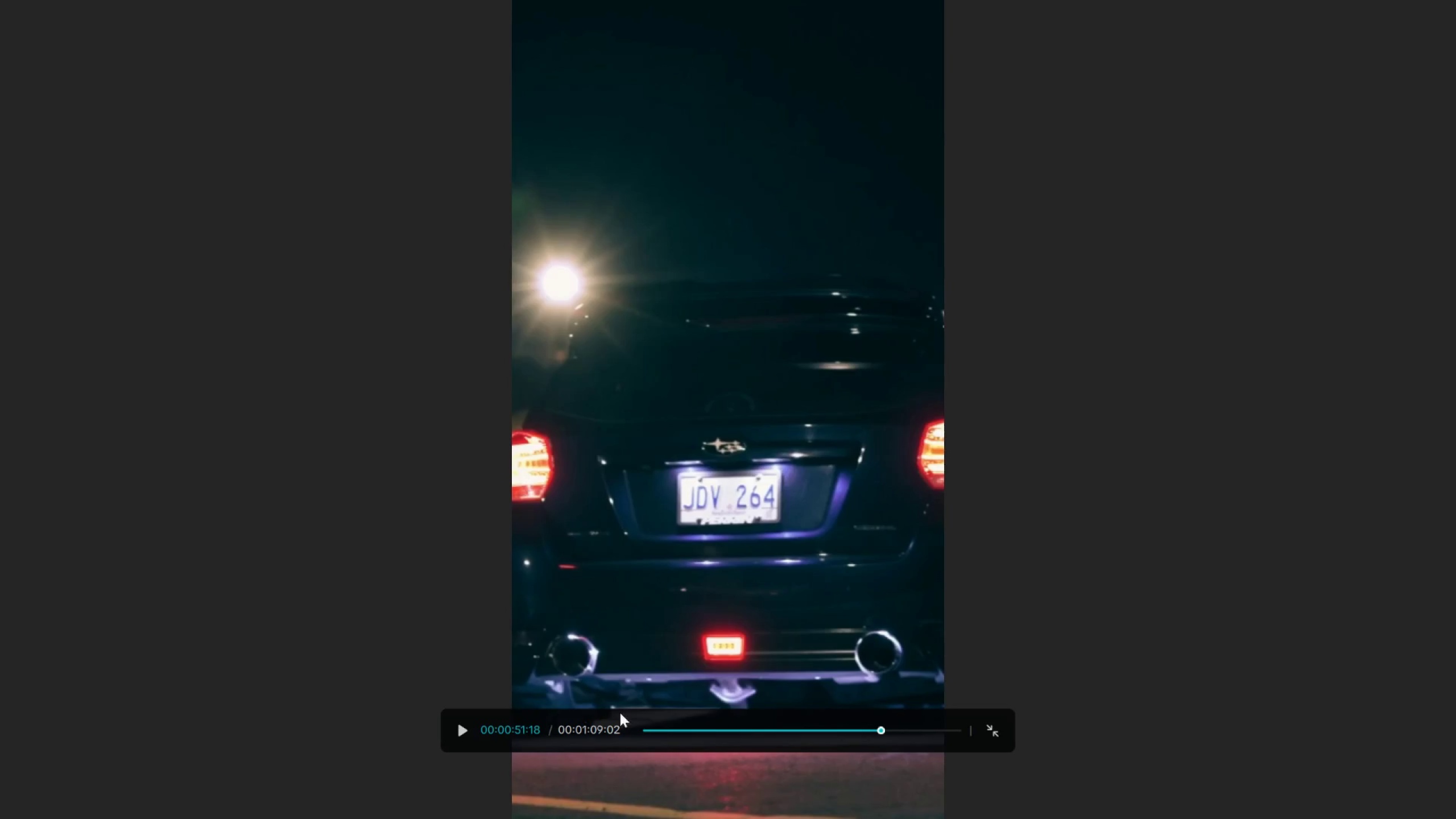 
key(Escape)
 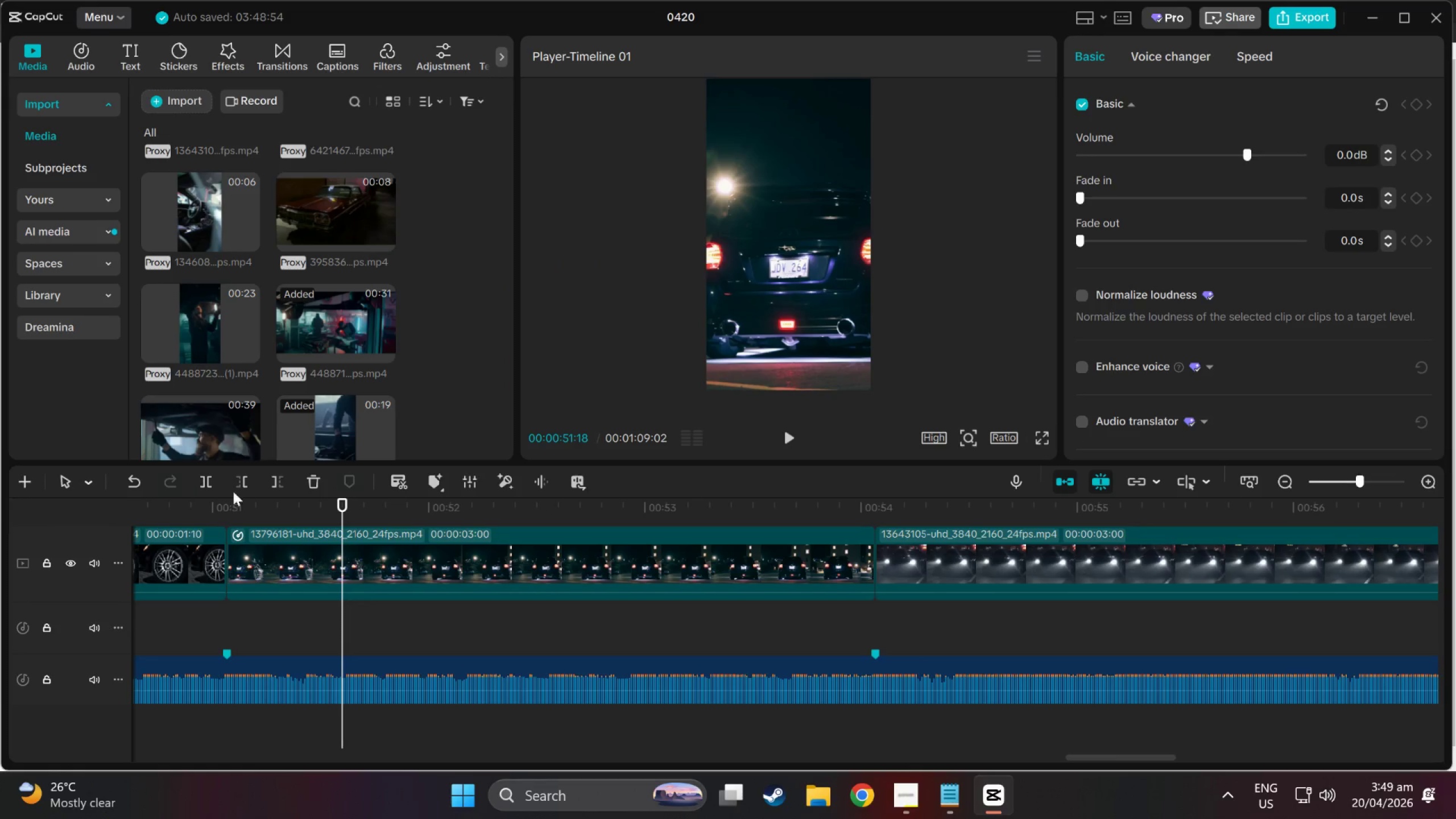 
left_click_drag(start_coordinate=[357, 504], to_coordinate=[921, 564])
 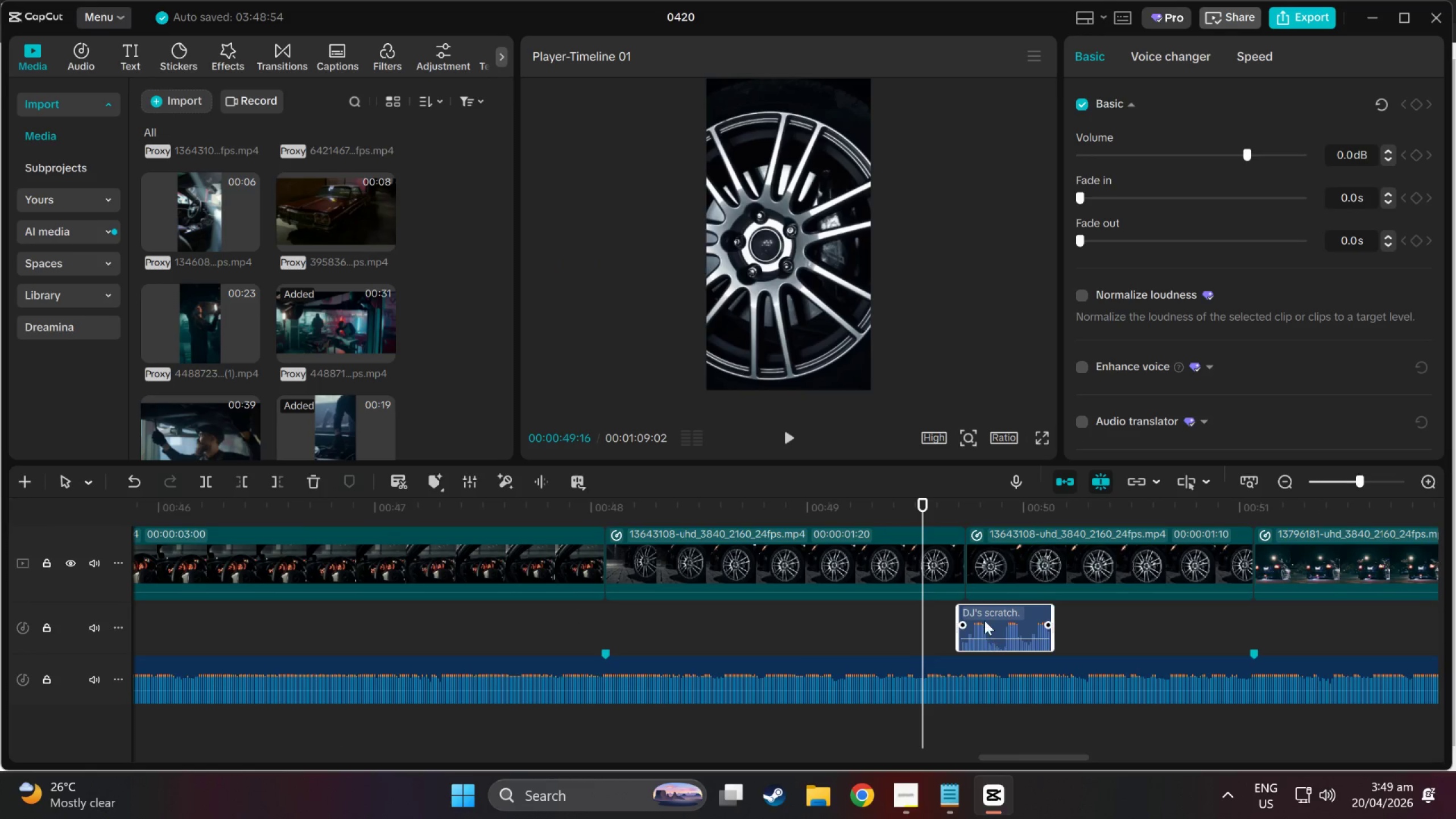 
left_click_drag(start_coordinate=[985, 617], to_coordinate=[952, 614])
 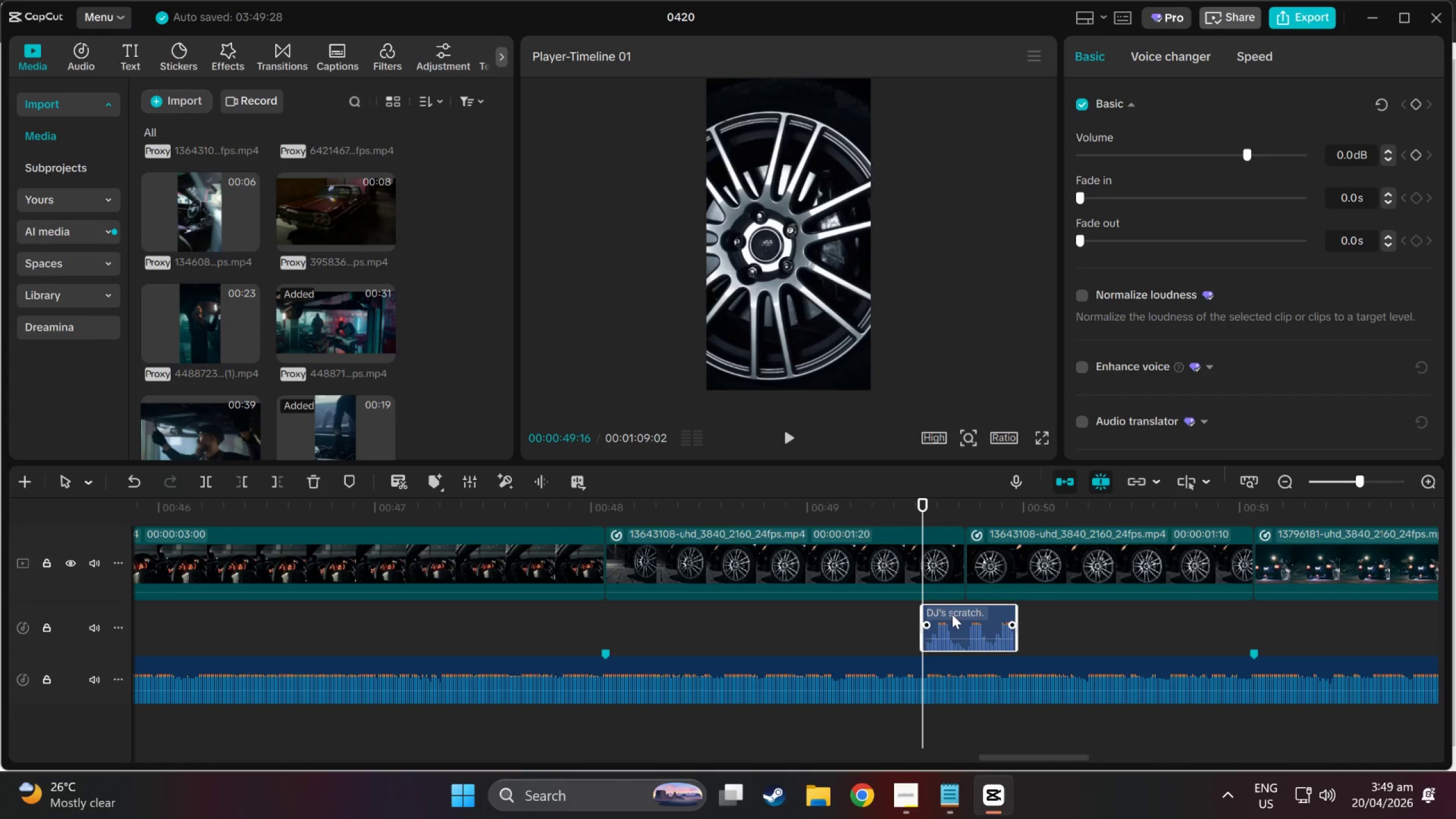 
key(Space)
 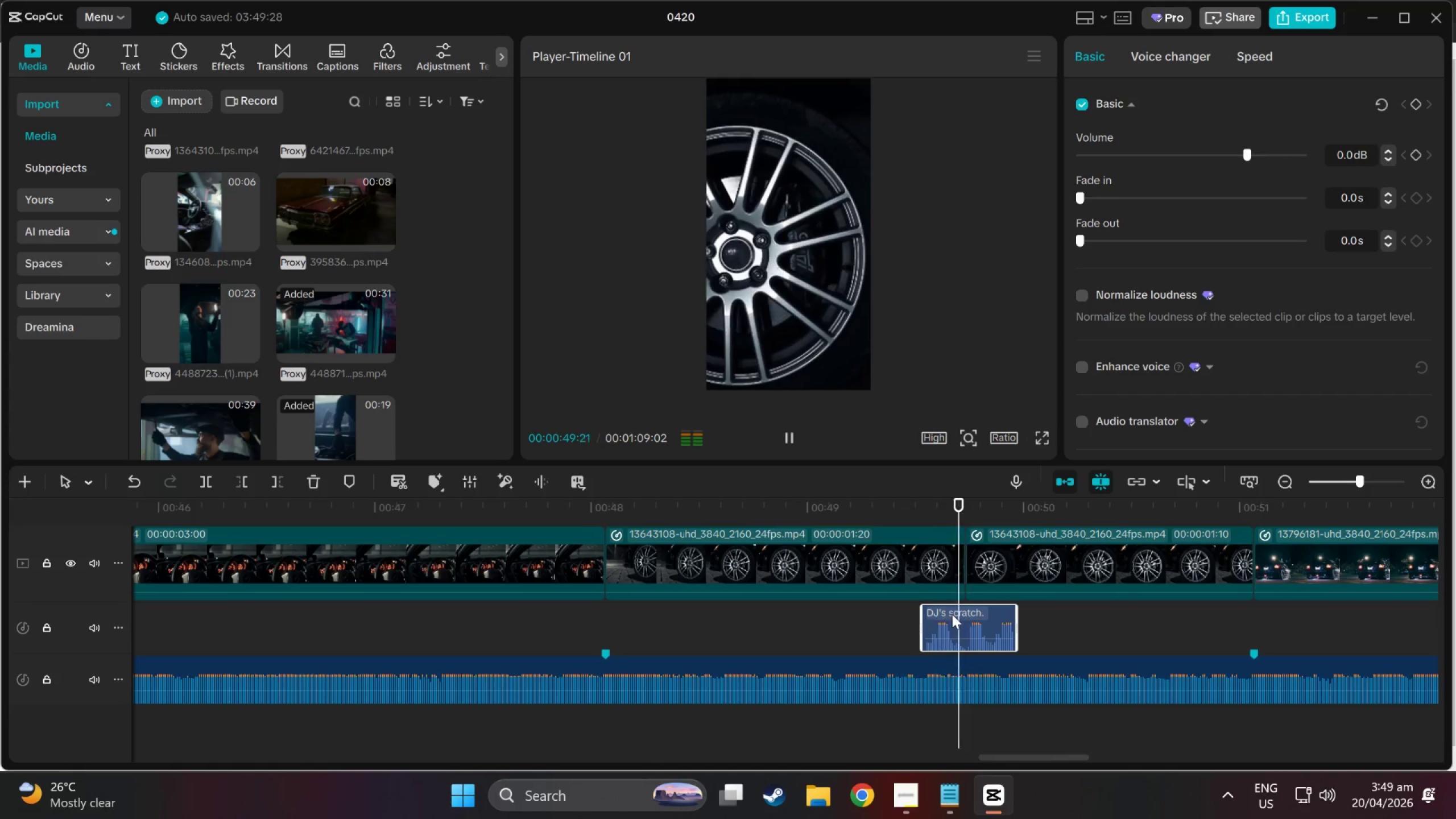 
key(Space)
 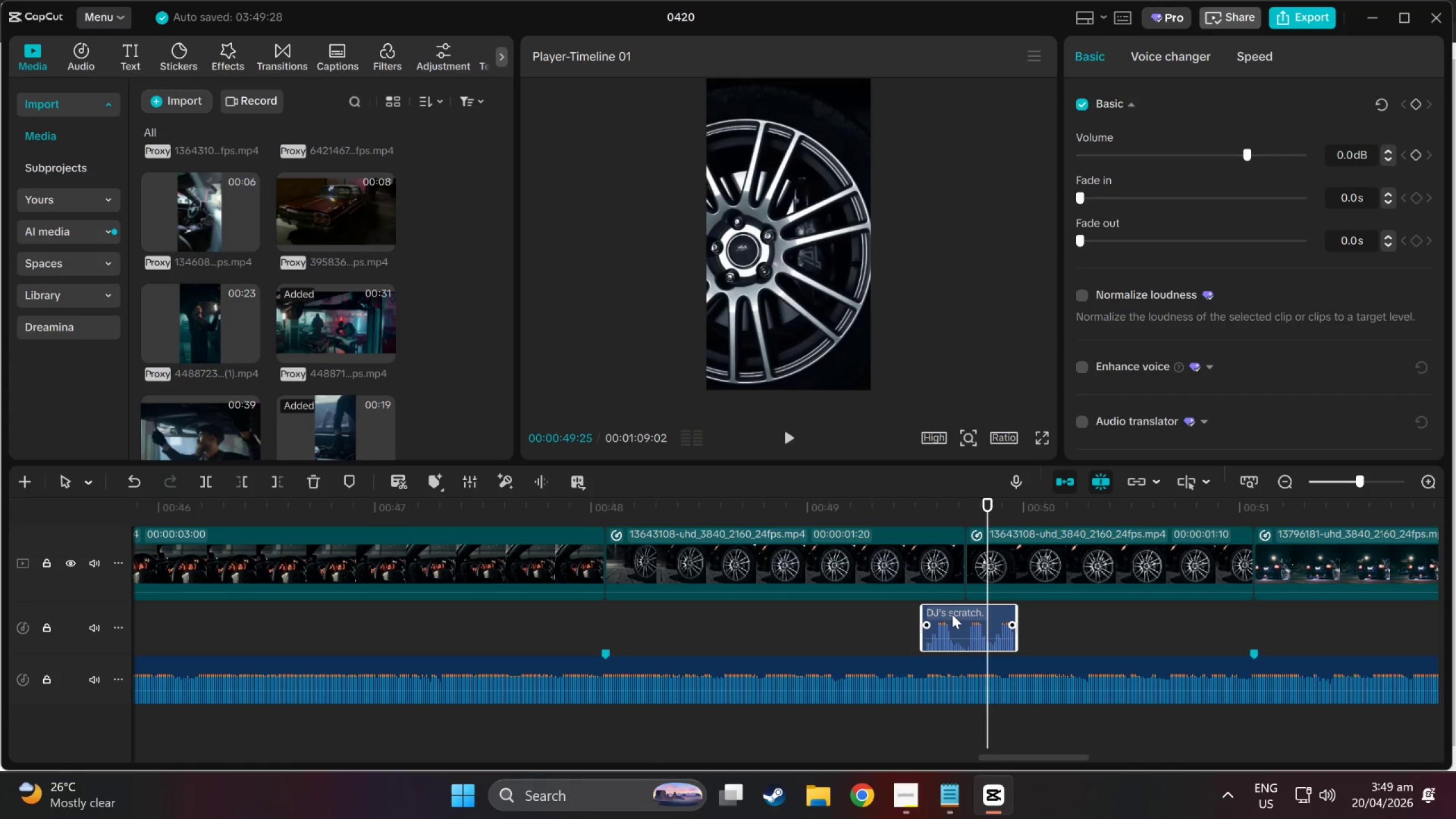 
key(Space)
 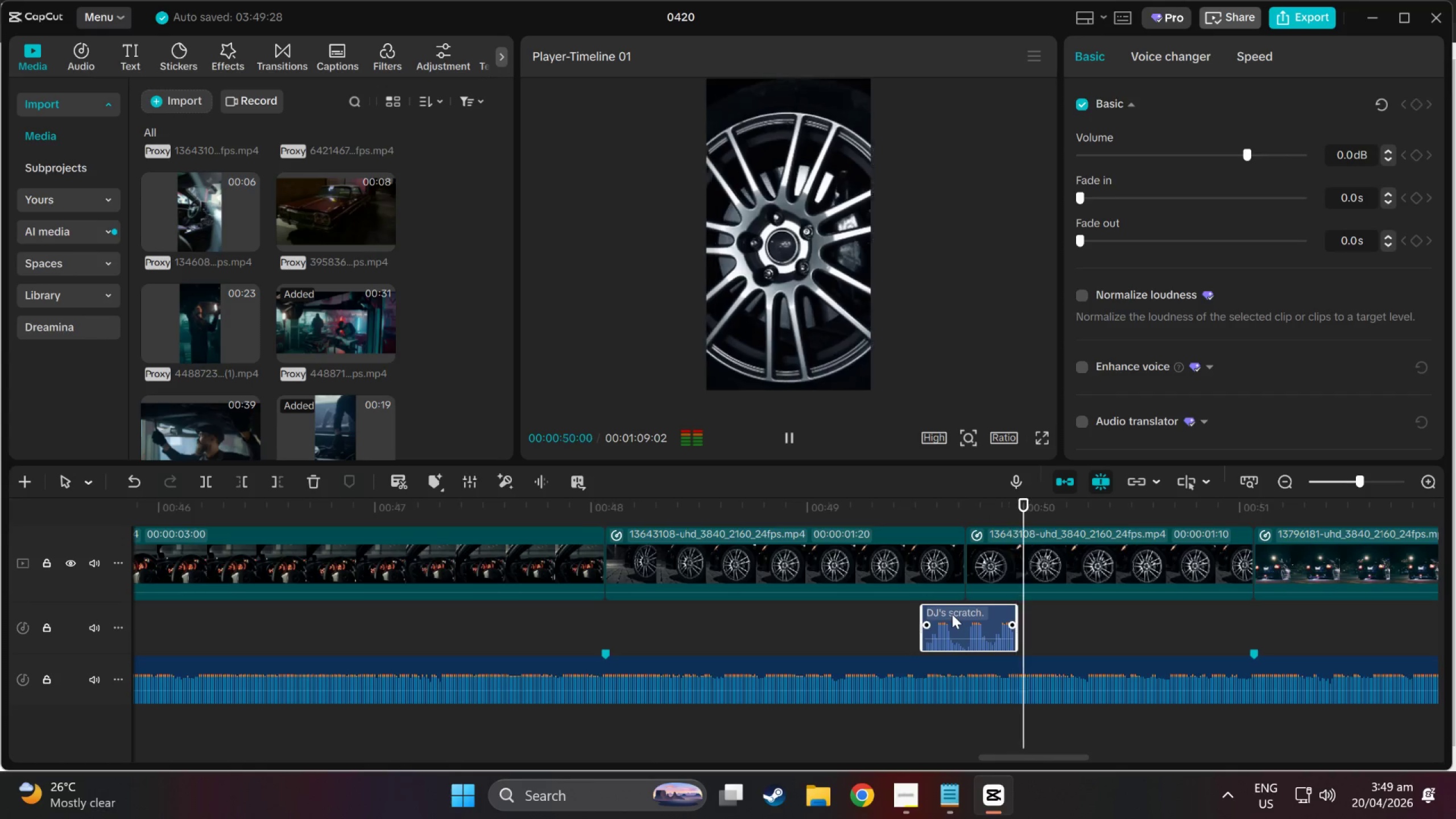 
key(Space)
 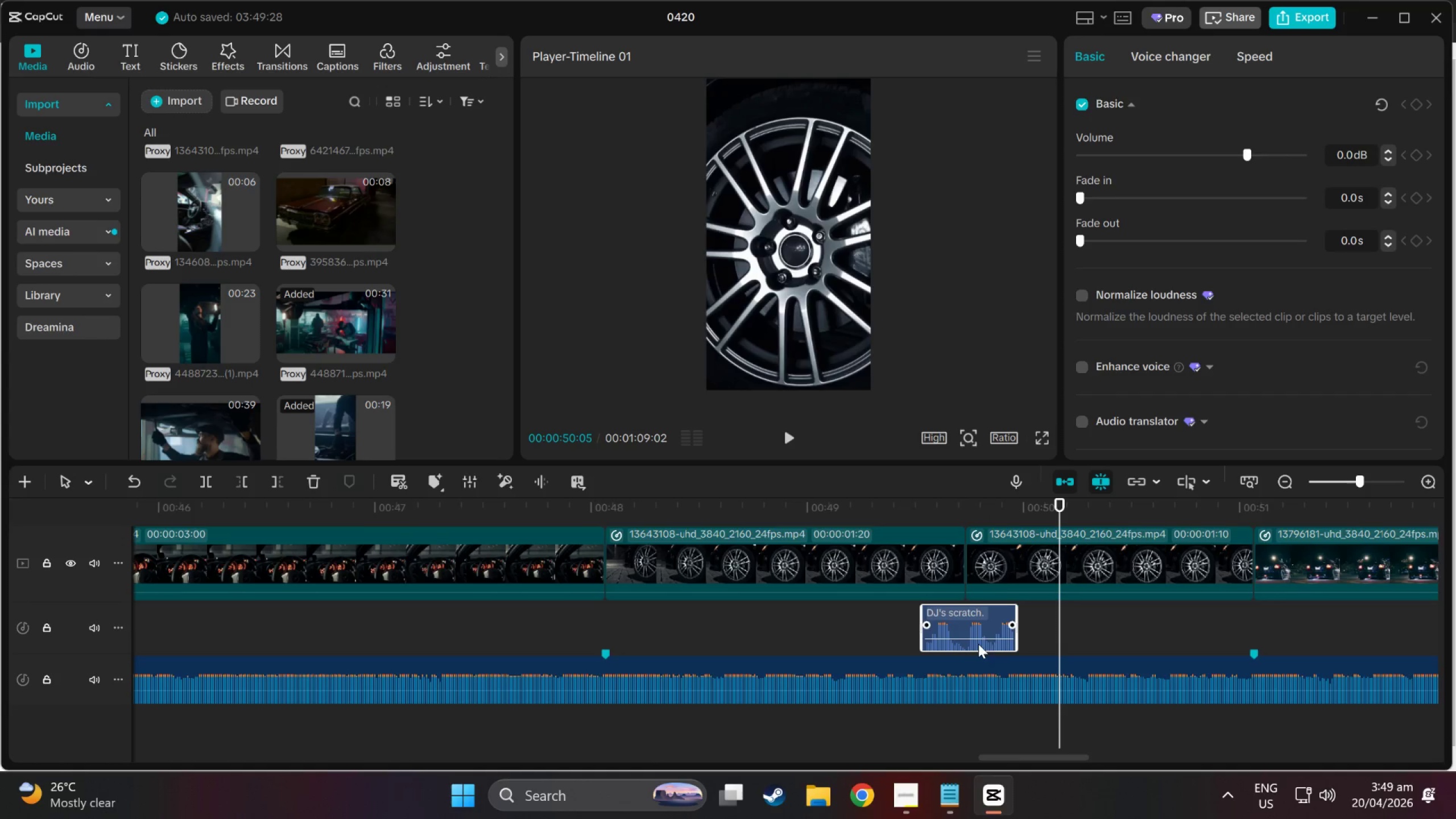 
left_click_drag(start_coordinate=[975, 635], to_coordinate=[975, 631])
 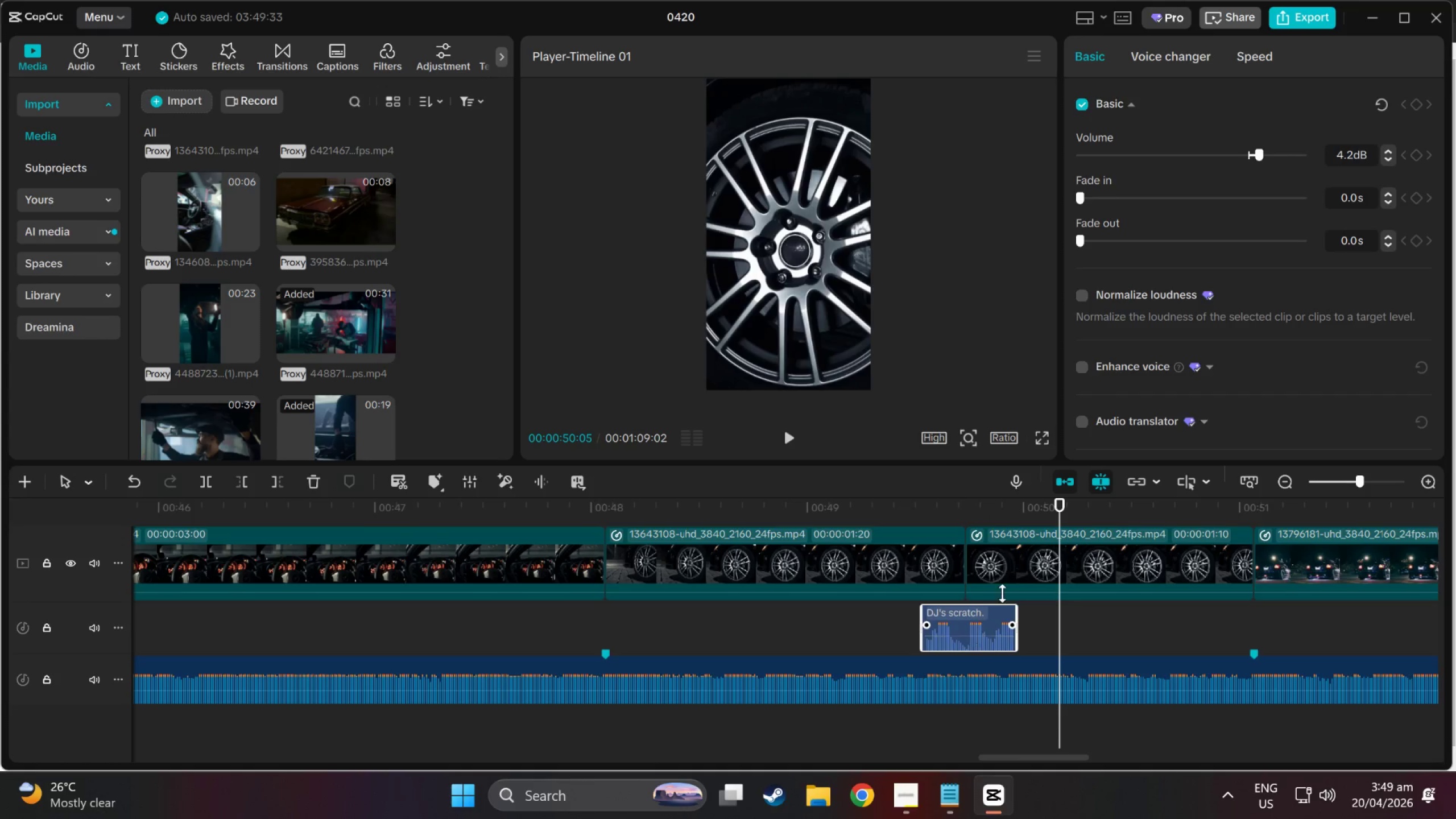 
left_click_drag(start_coordinate=[1061, 507], to_coordinate=[954, 504])
 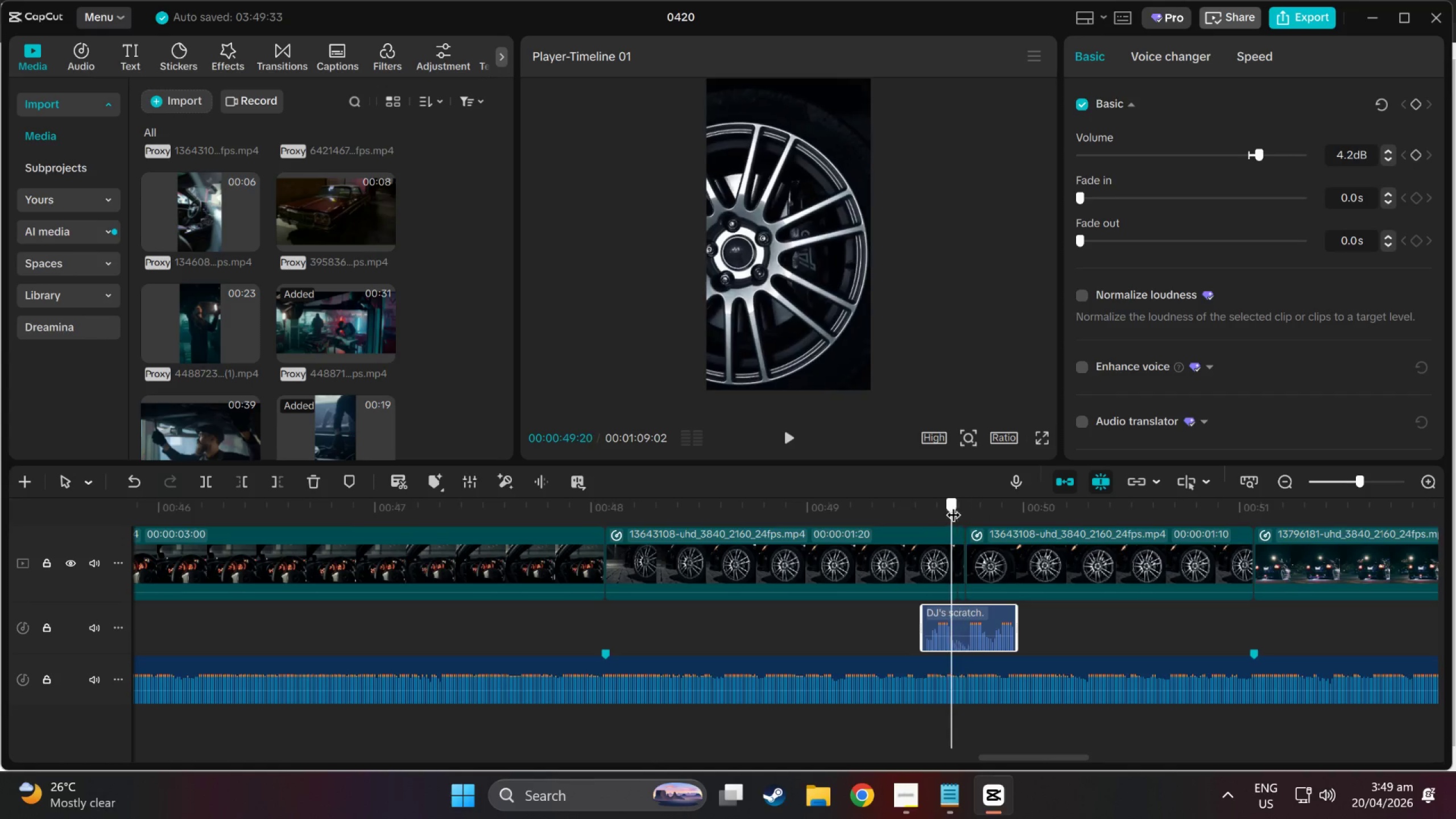 
left_click_drag(start_coordinate=[948, 503], to_coordinate=[926, 503])
 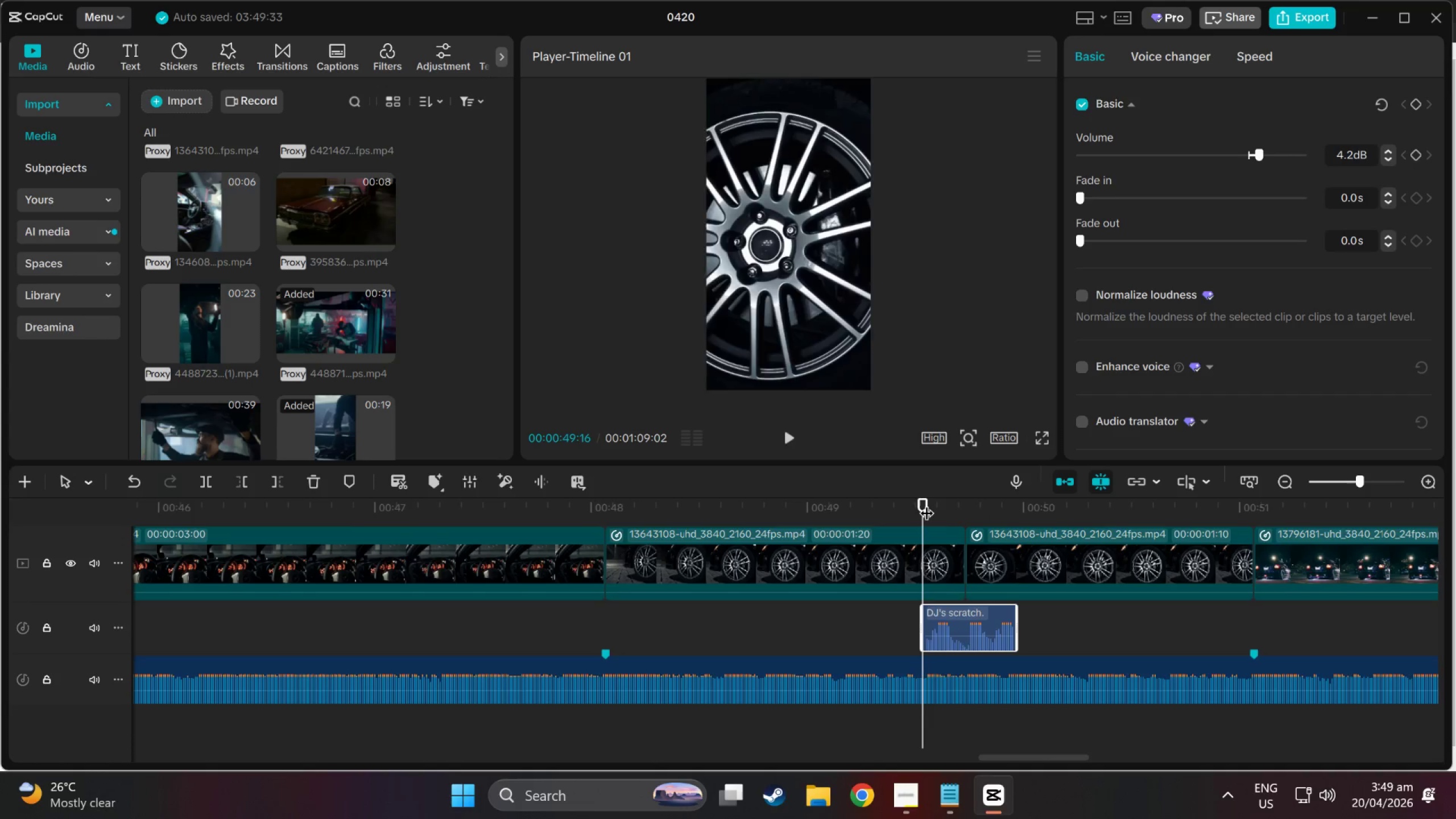 
key(Space)
 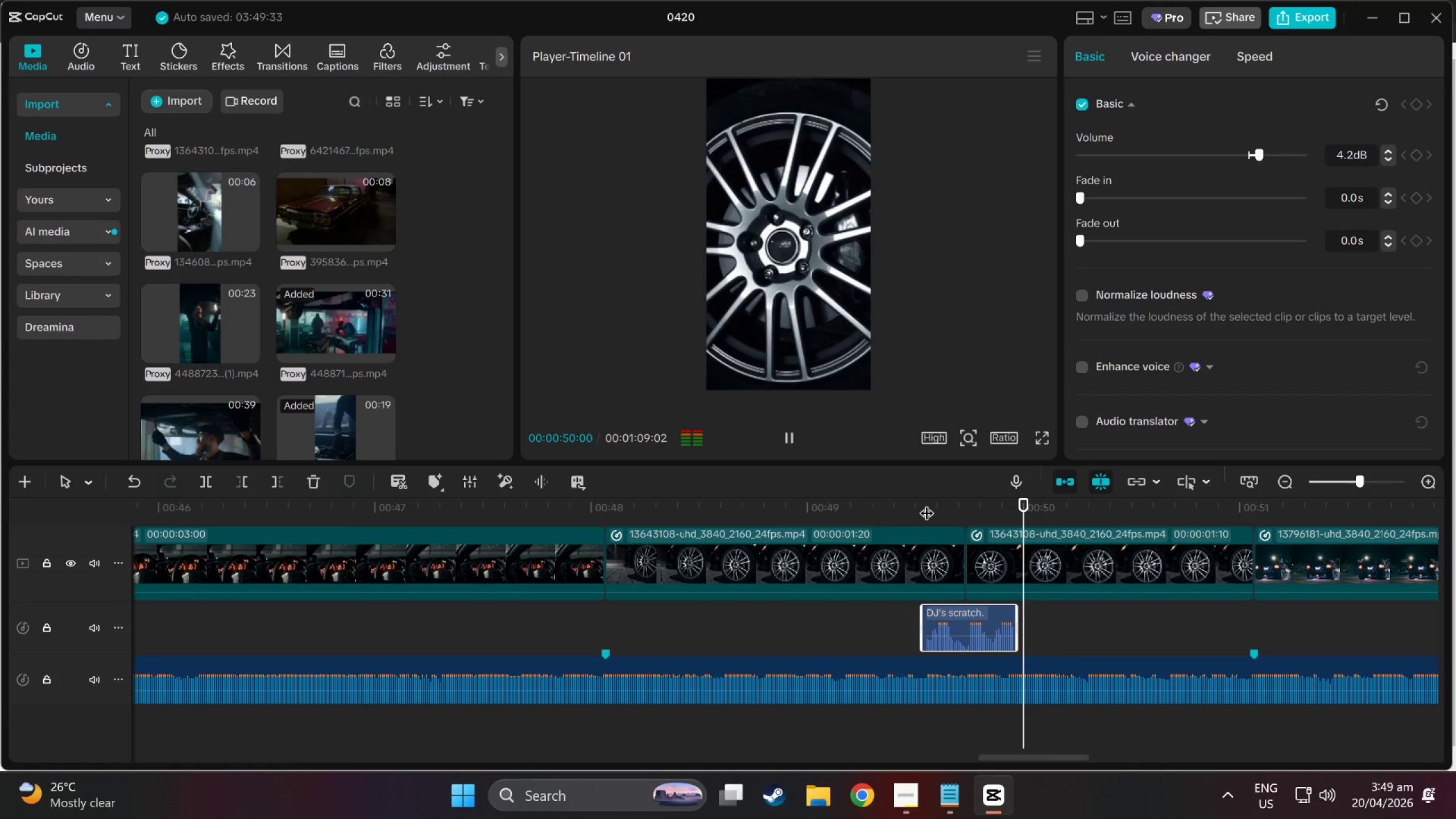 
key(Space)
 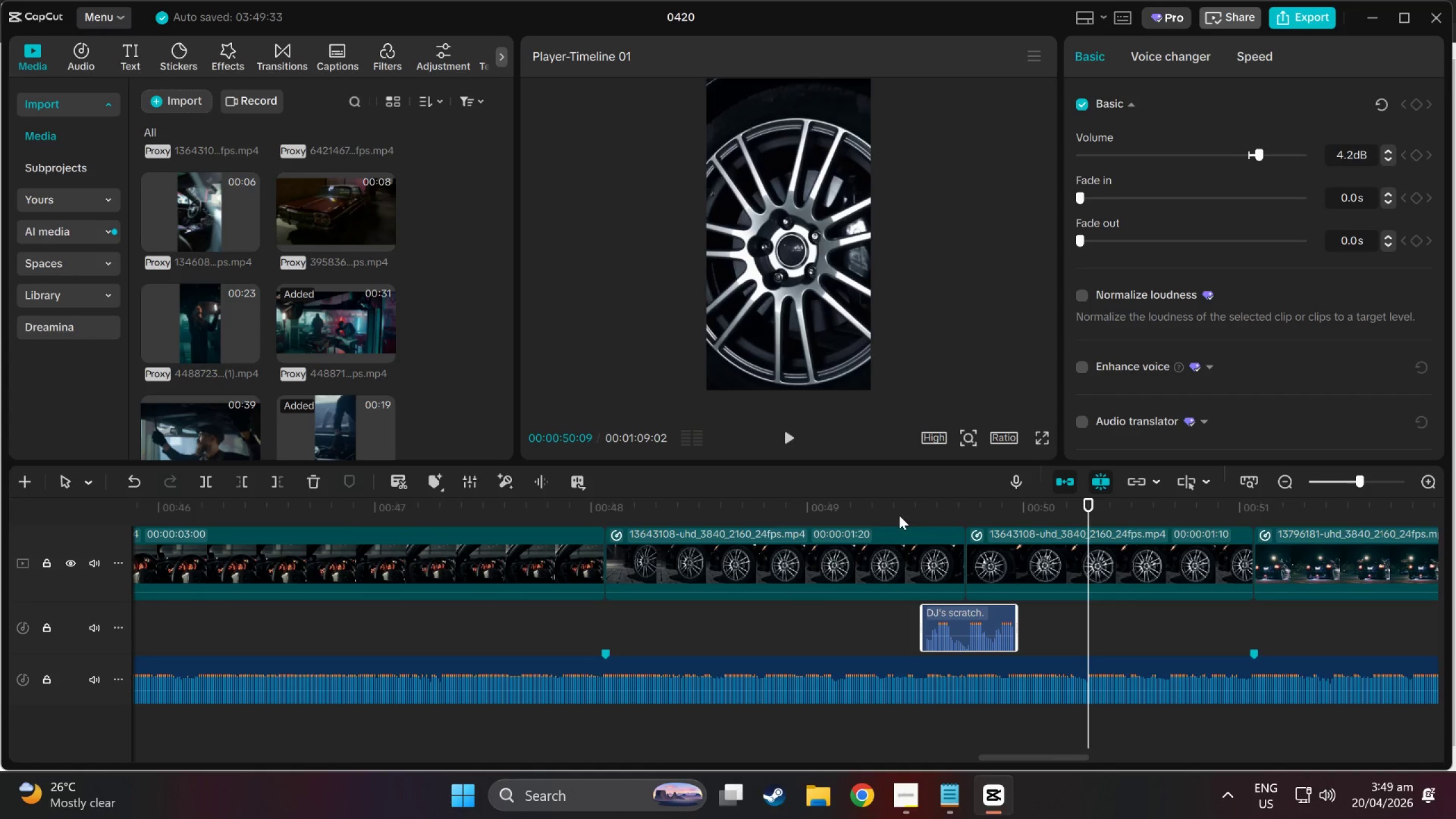 
left_click([923, 527])
 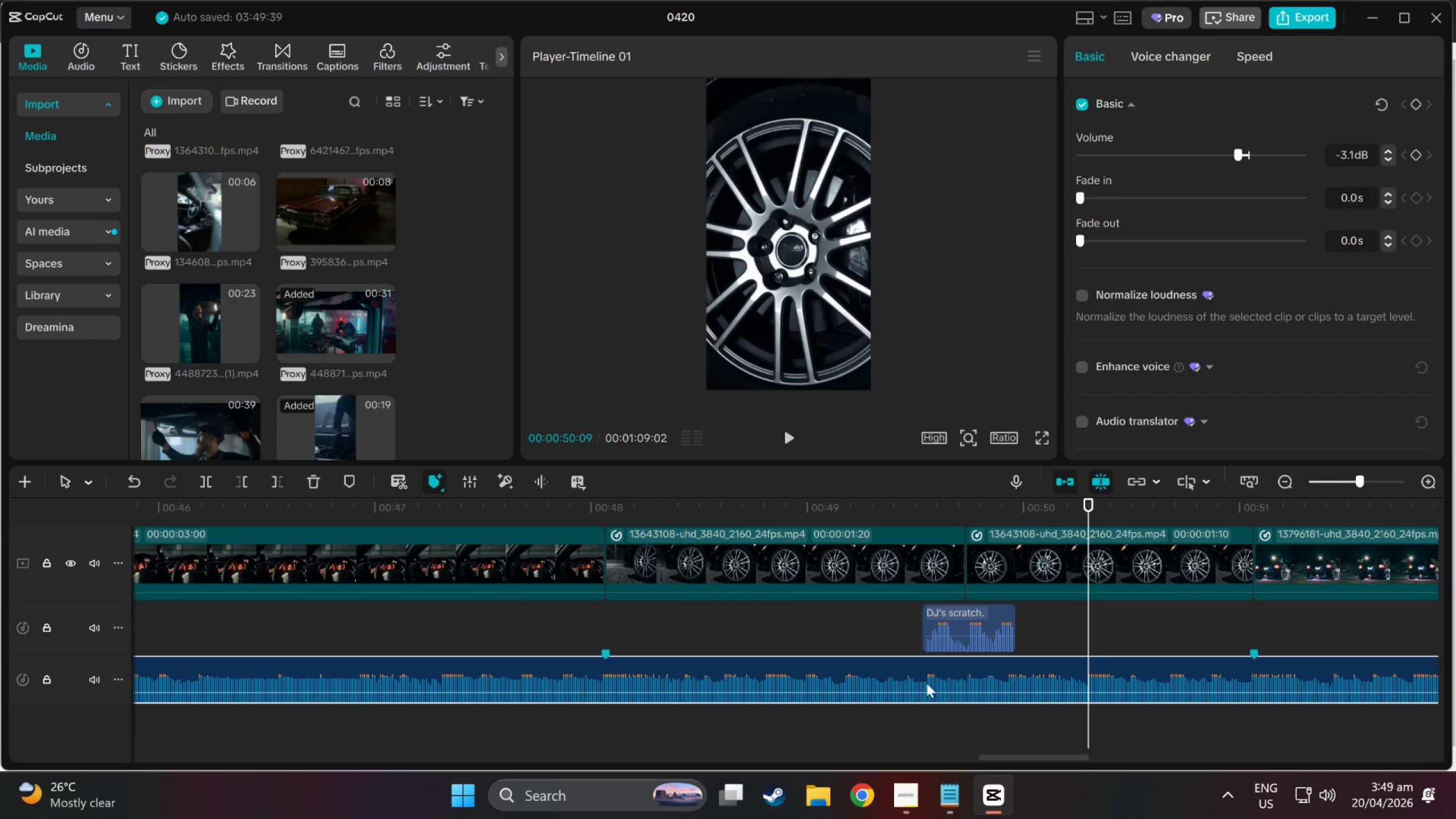 
left_click([933, 690])
 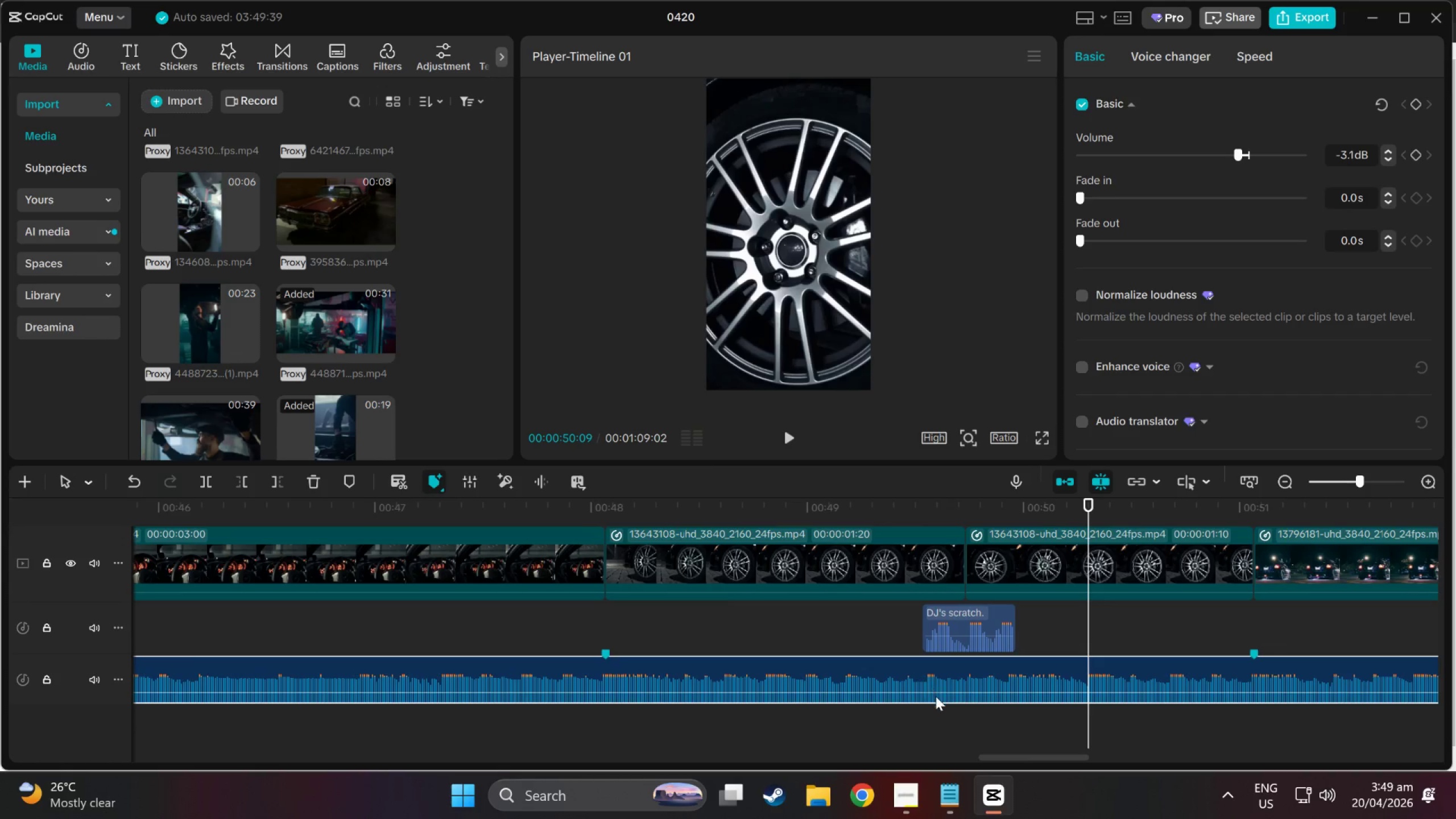 
left_click([936, 696])
 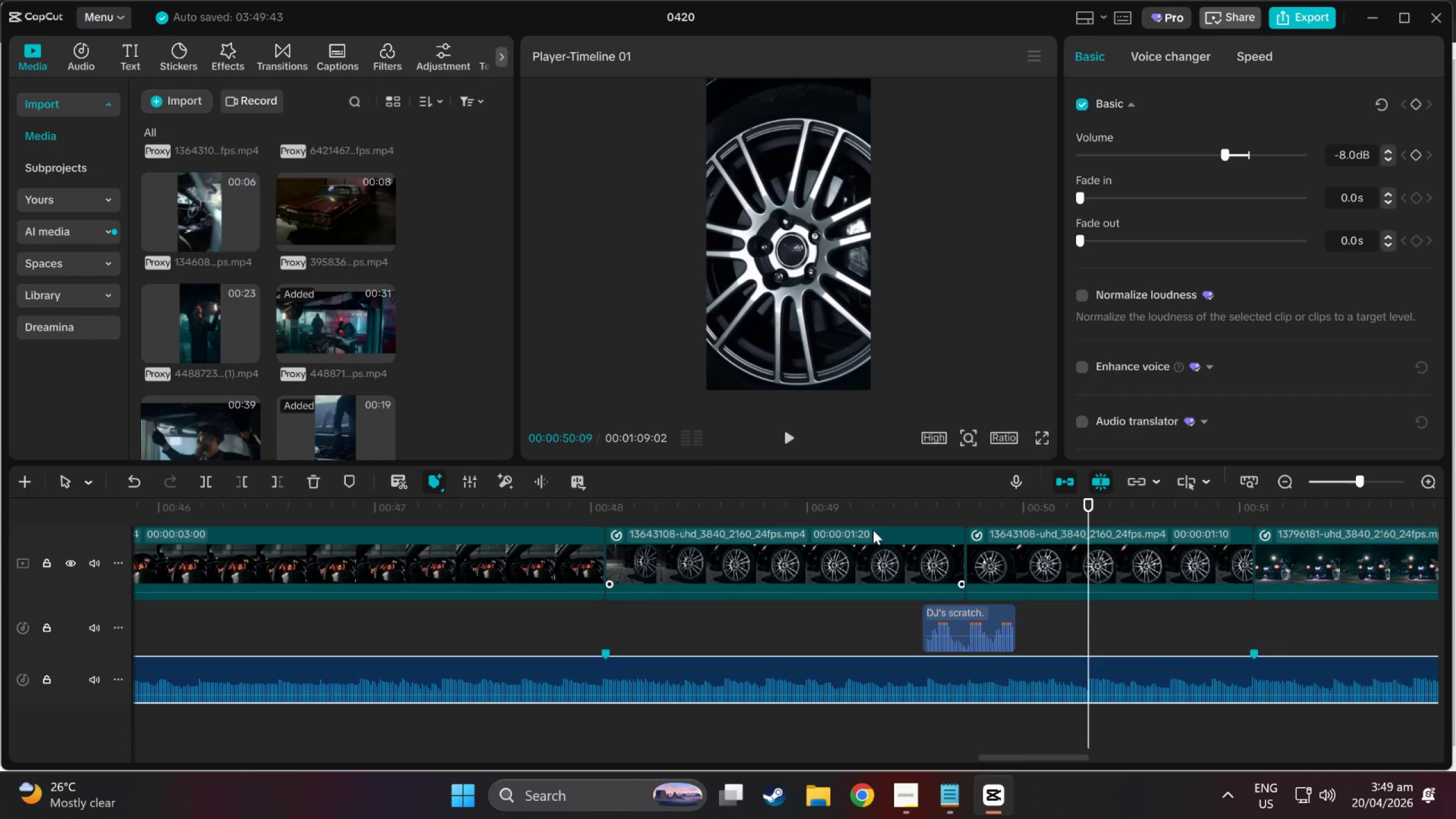 
left_click([884, 511])
 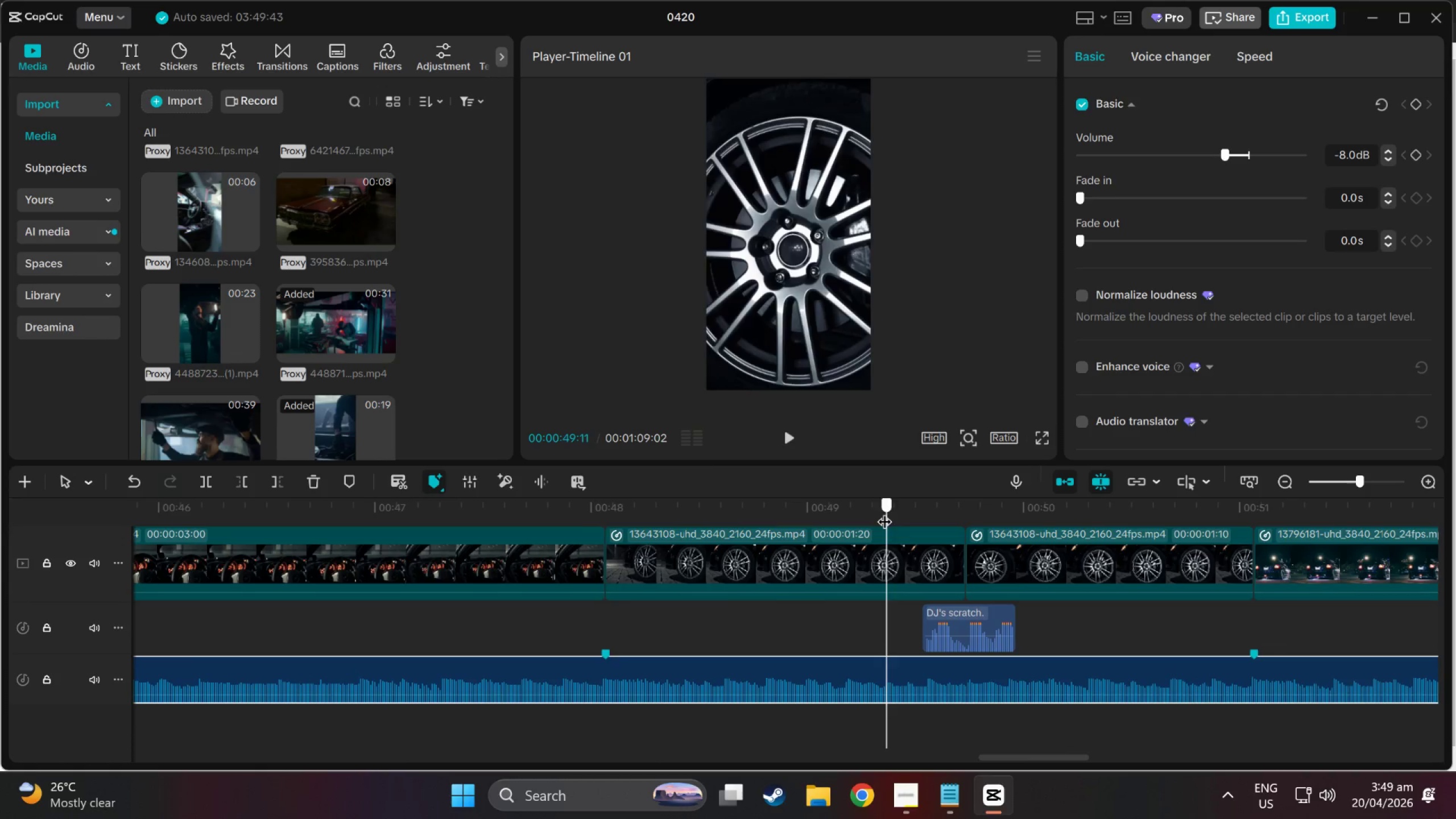 
key(Space)
 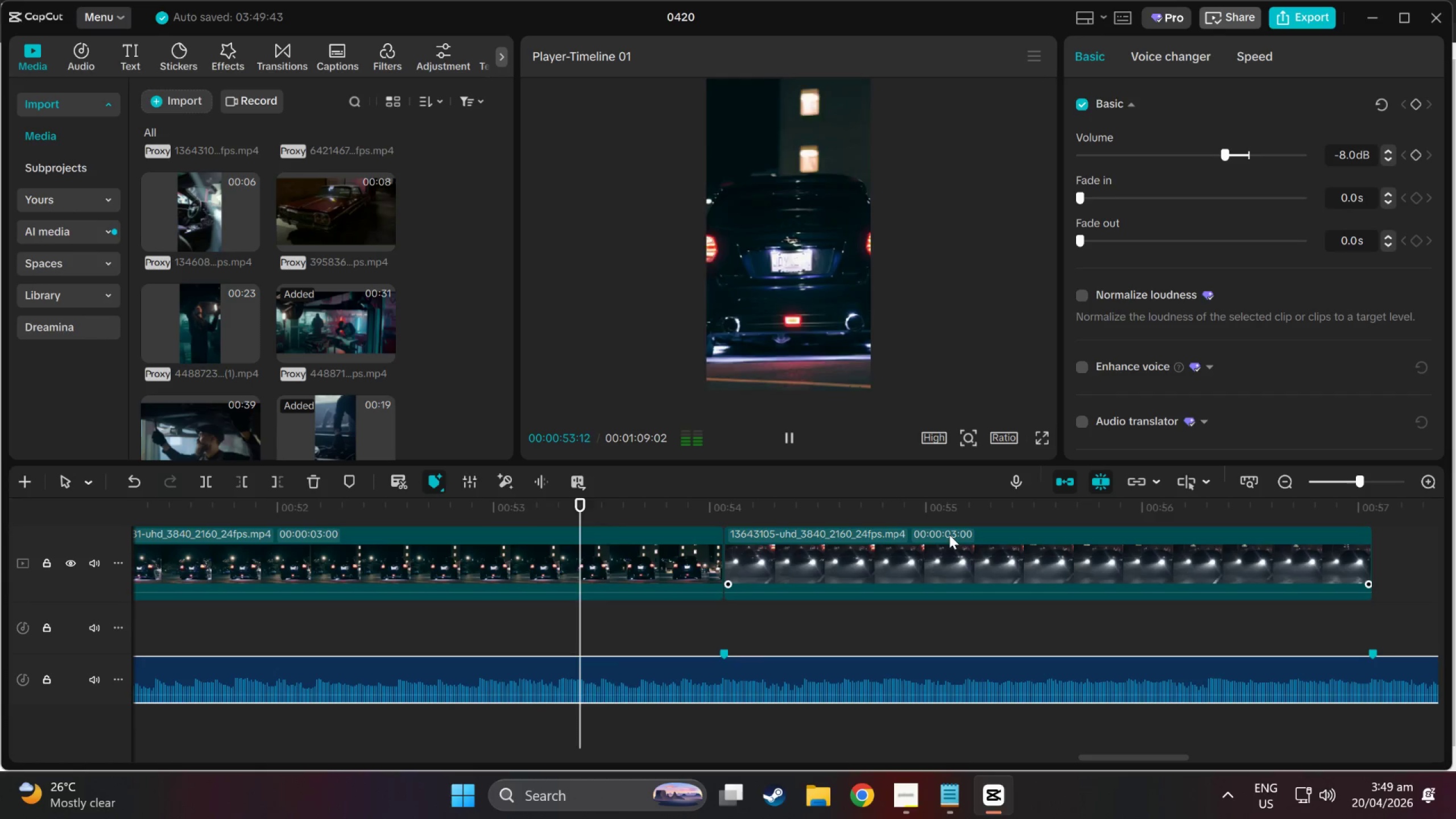 
wait(5.56)
 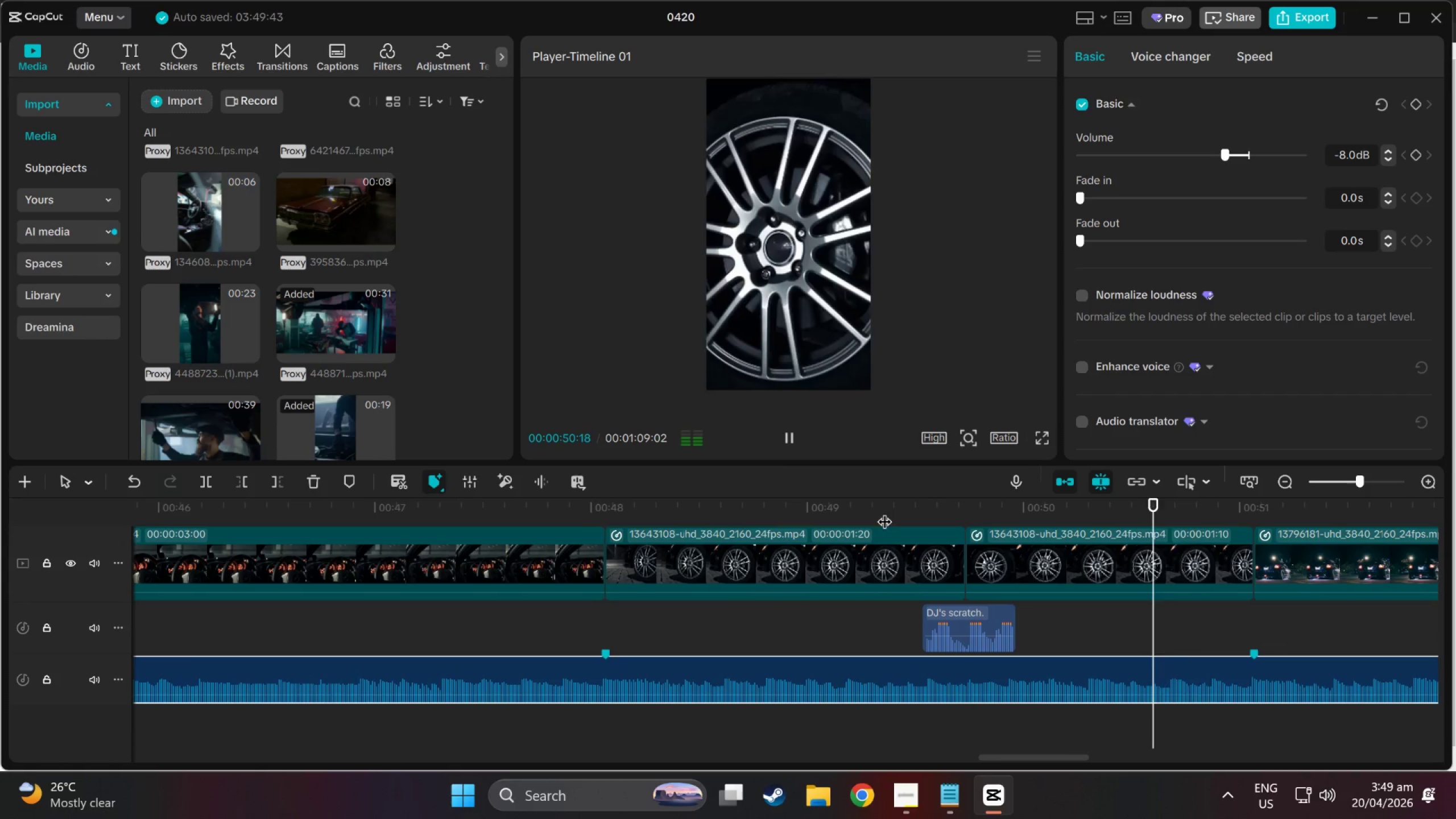 
left_click_drag(start_coordinate=[862, 515], to_coordinate=[0, 530])
 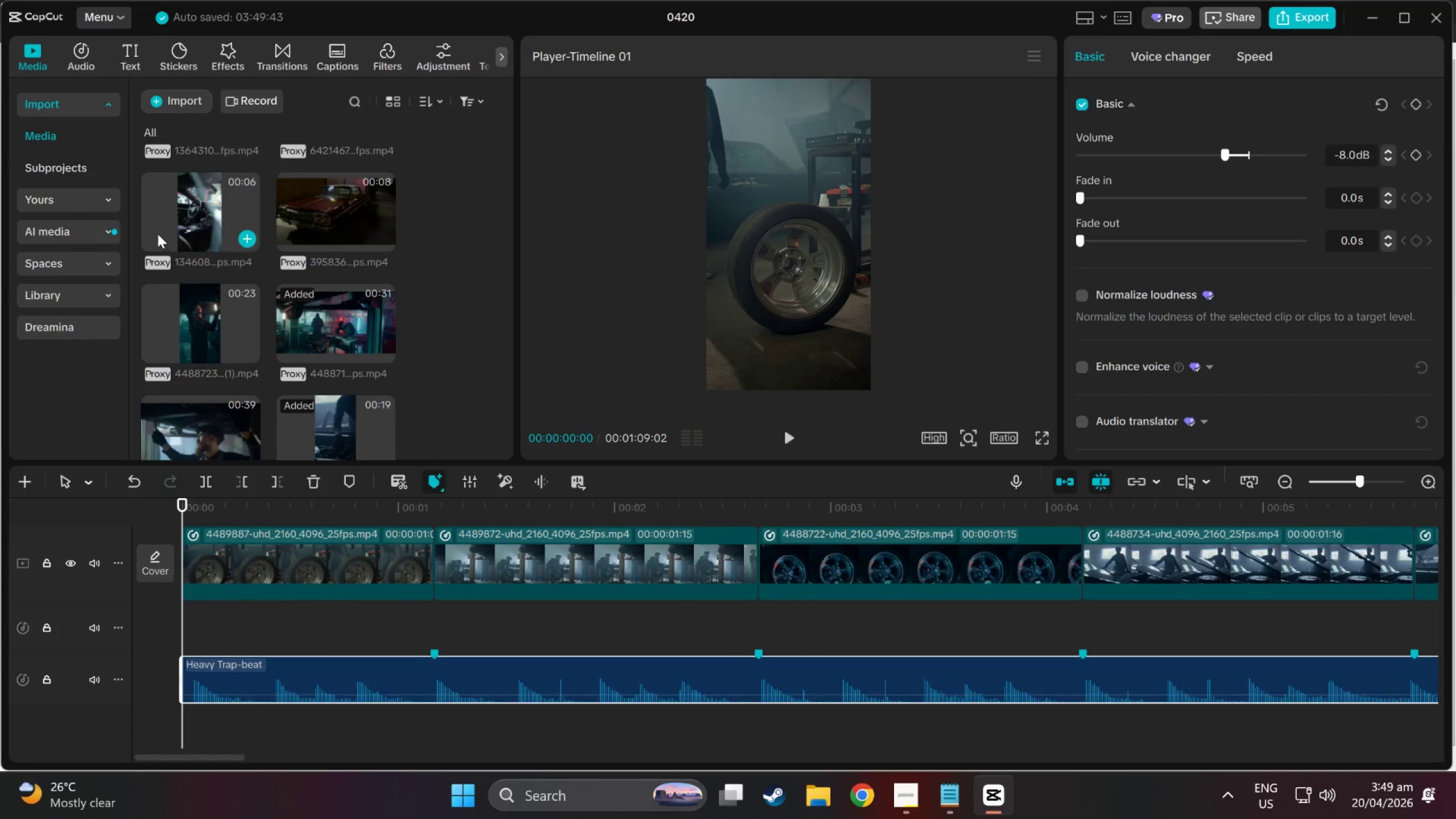 
left_click([181, 218])
 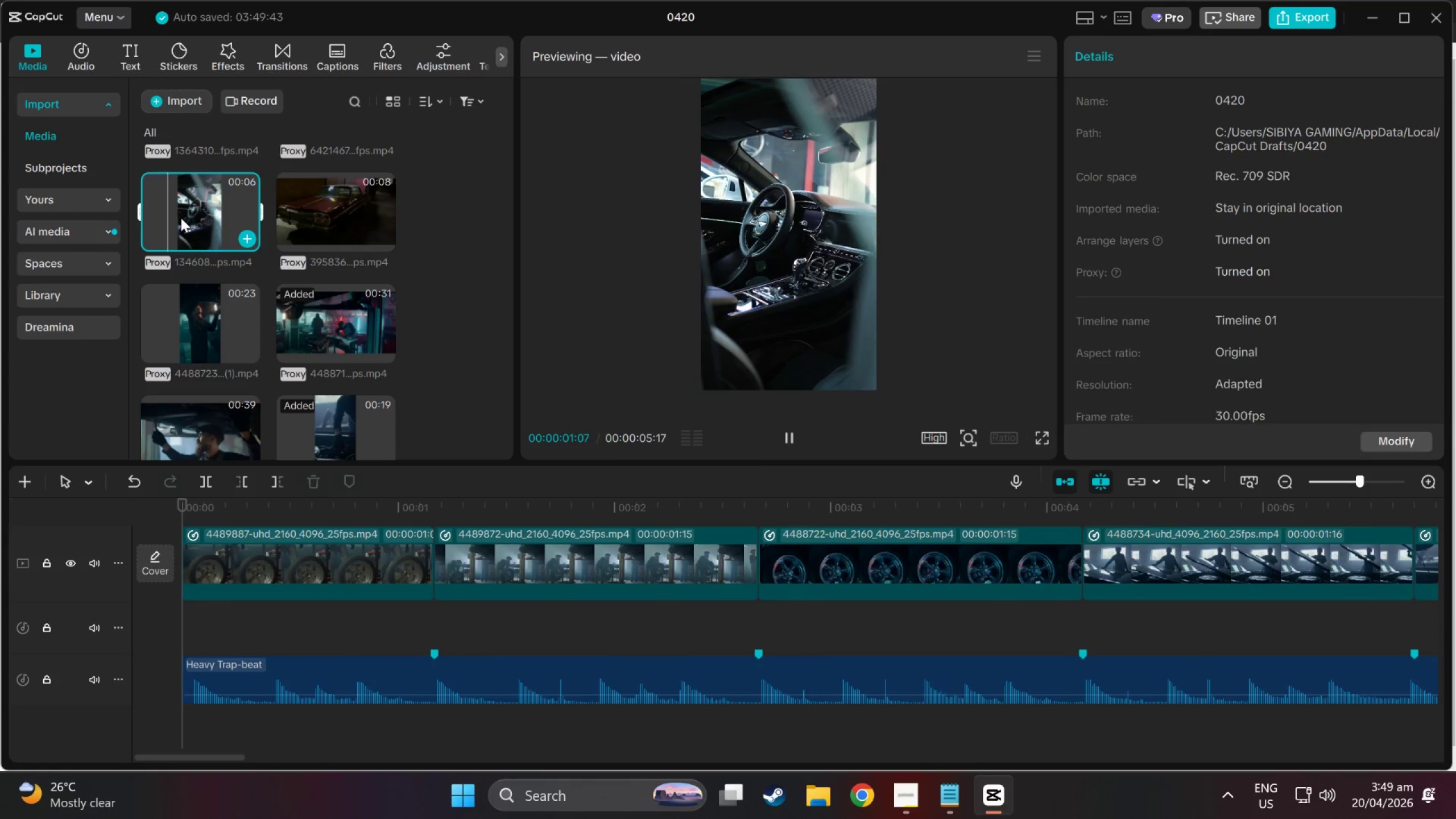 
left_click([227, 345])
 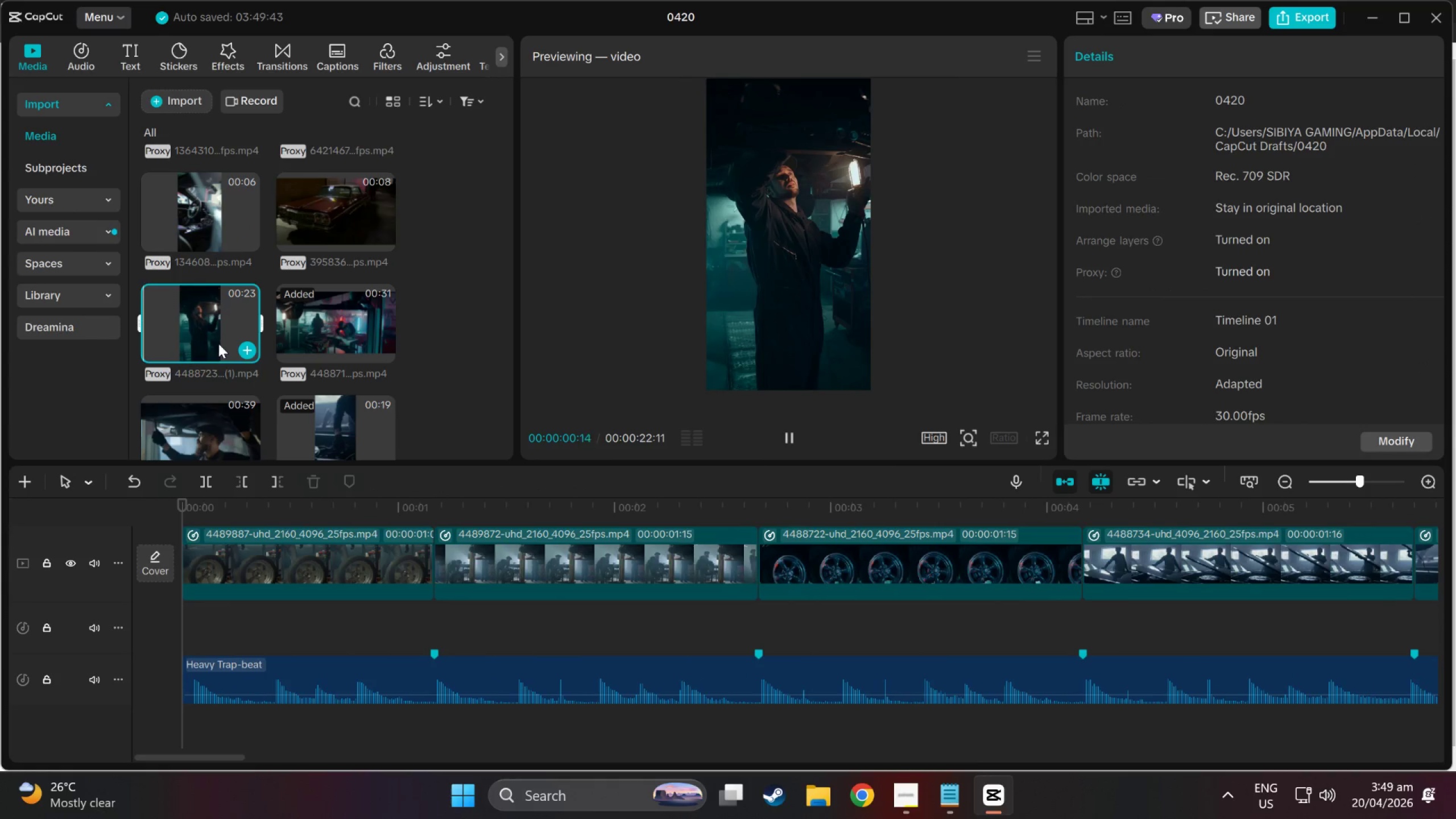 
scroll: coordinate [279, 311], scroll_direction: down, amount: 12.0
 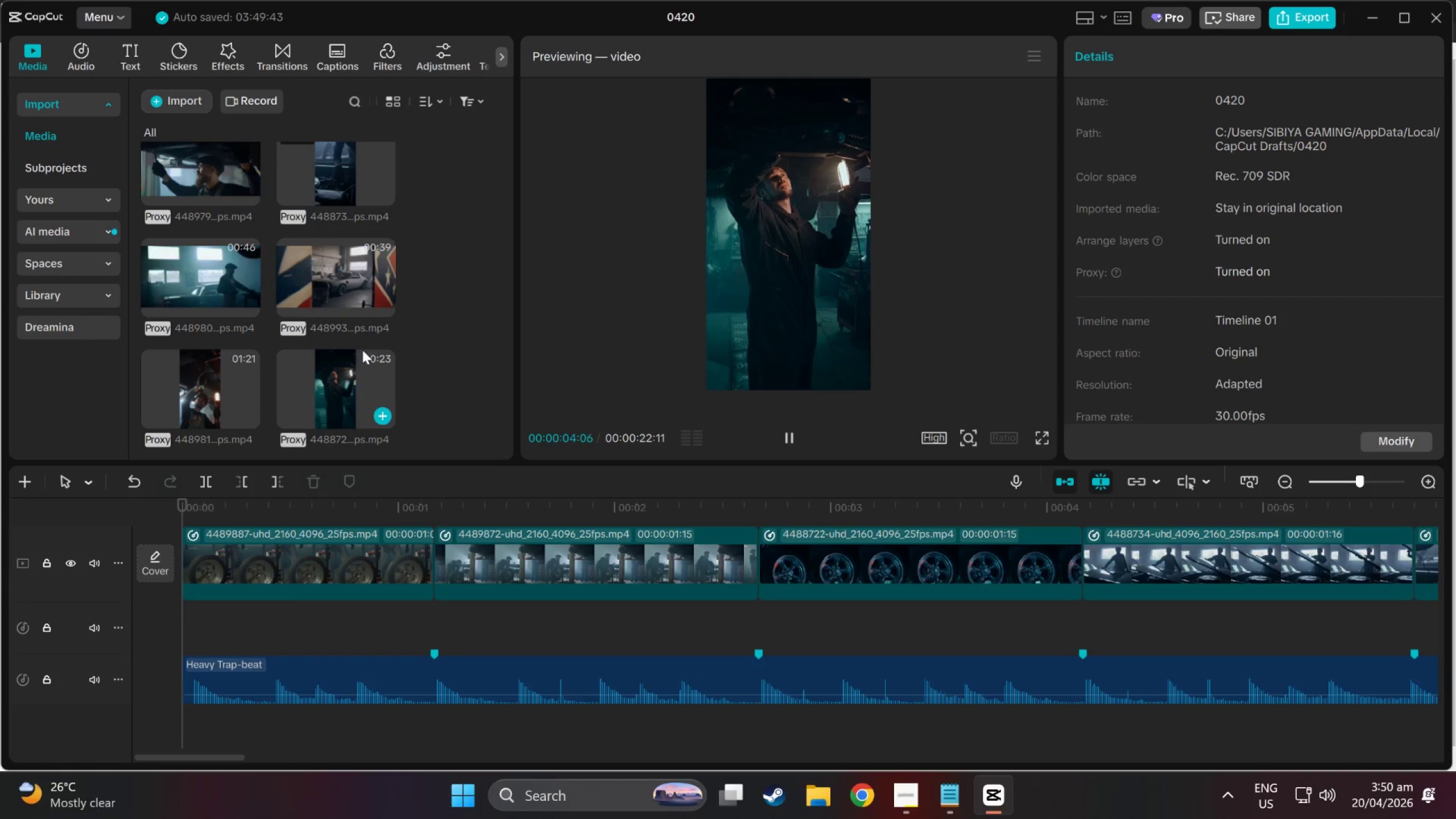 
scroll: coordinate [308, 308], scroll_direction: up, amount: 23.0
 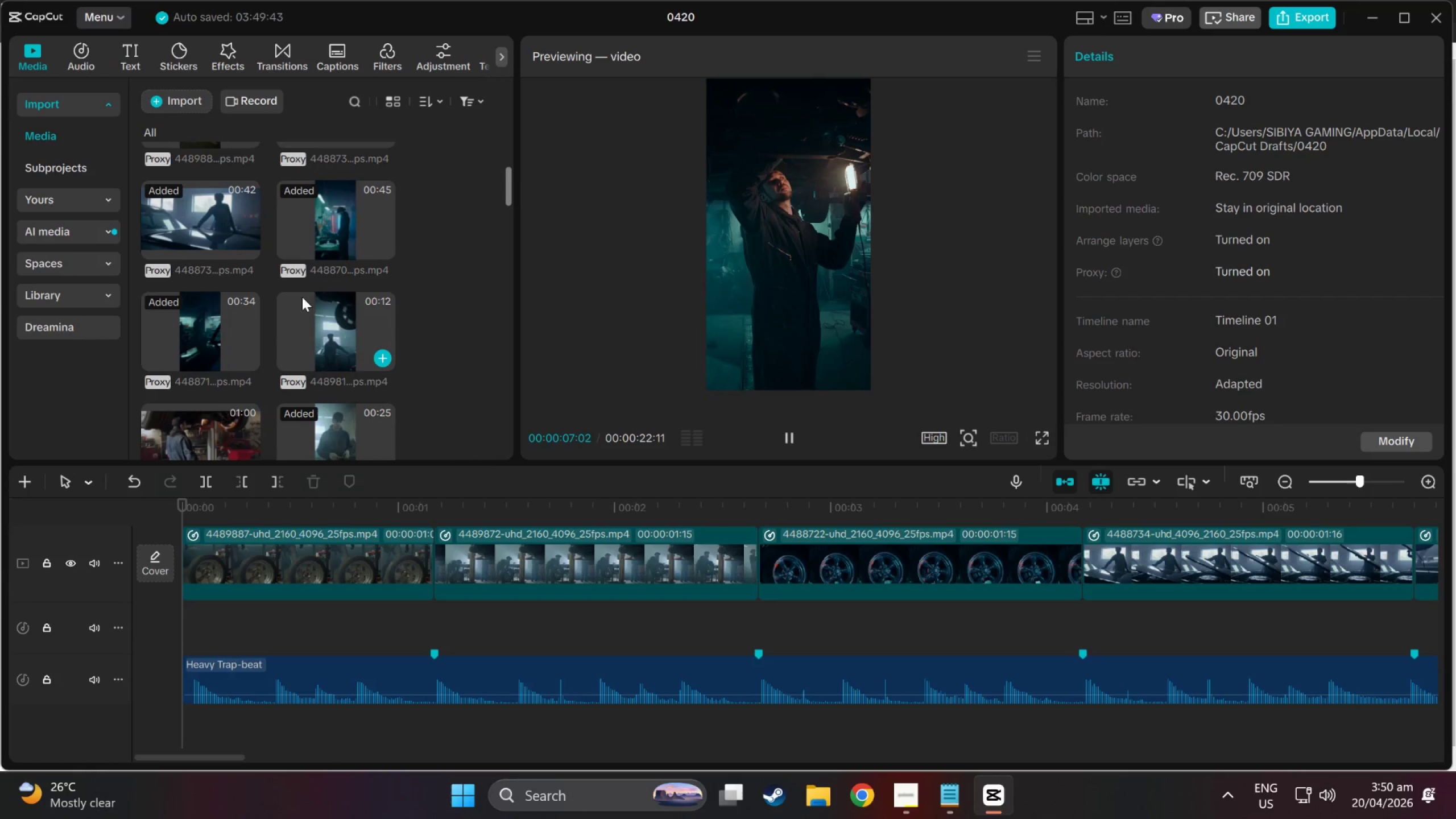 
scroll: coordinate [328, 295], scroll_direction: down, amount: 34.0
 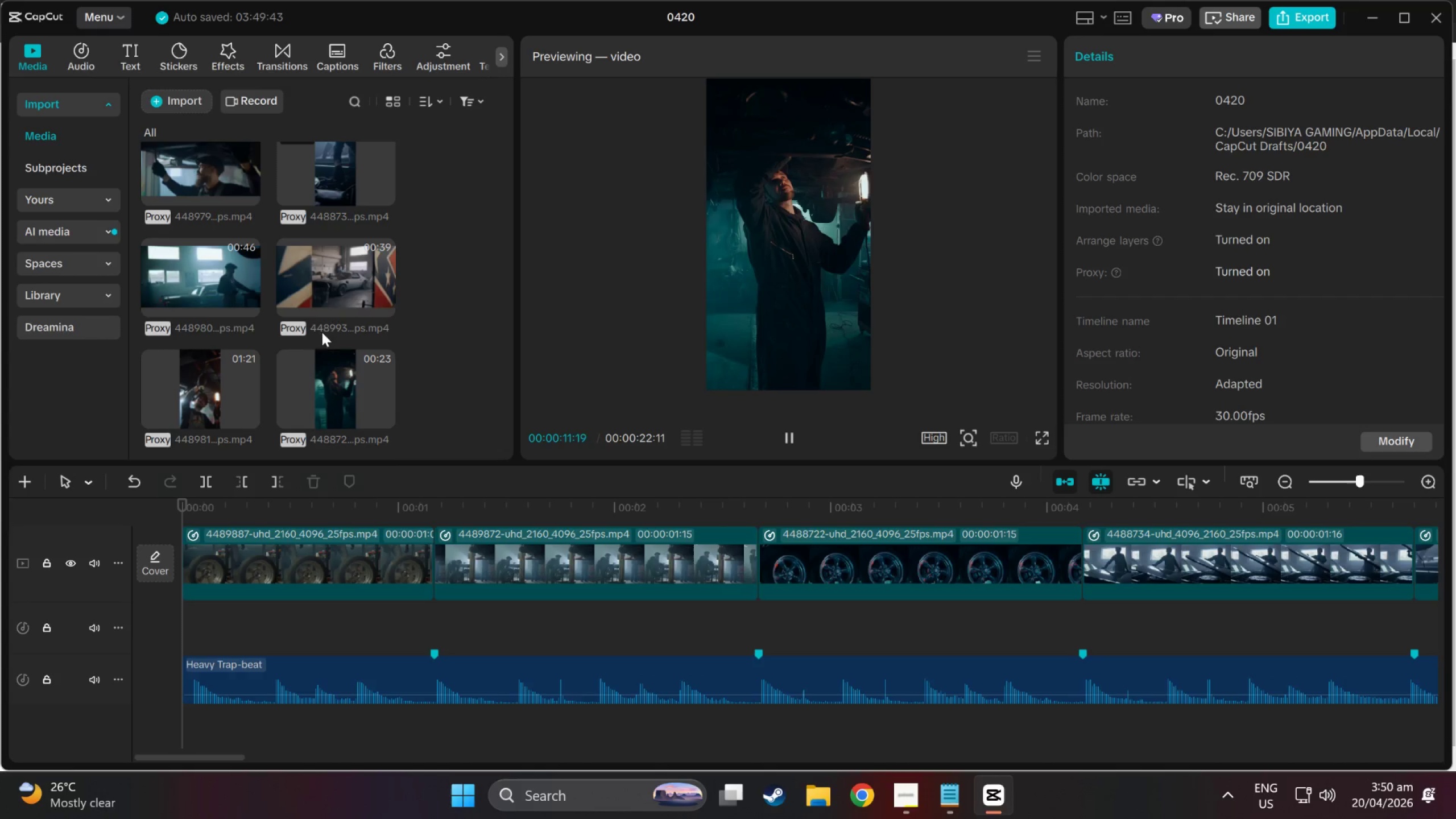 
left_click([335, 276])
 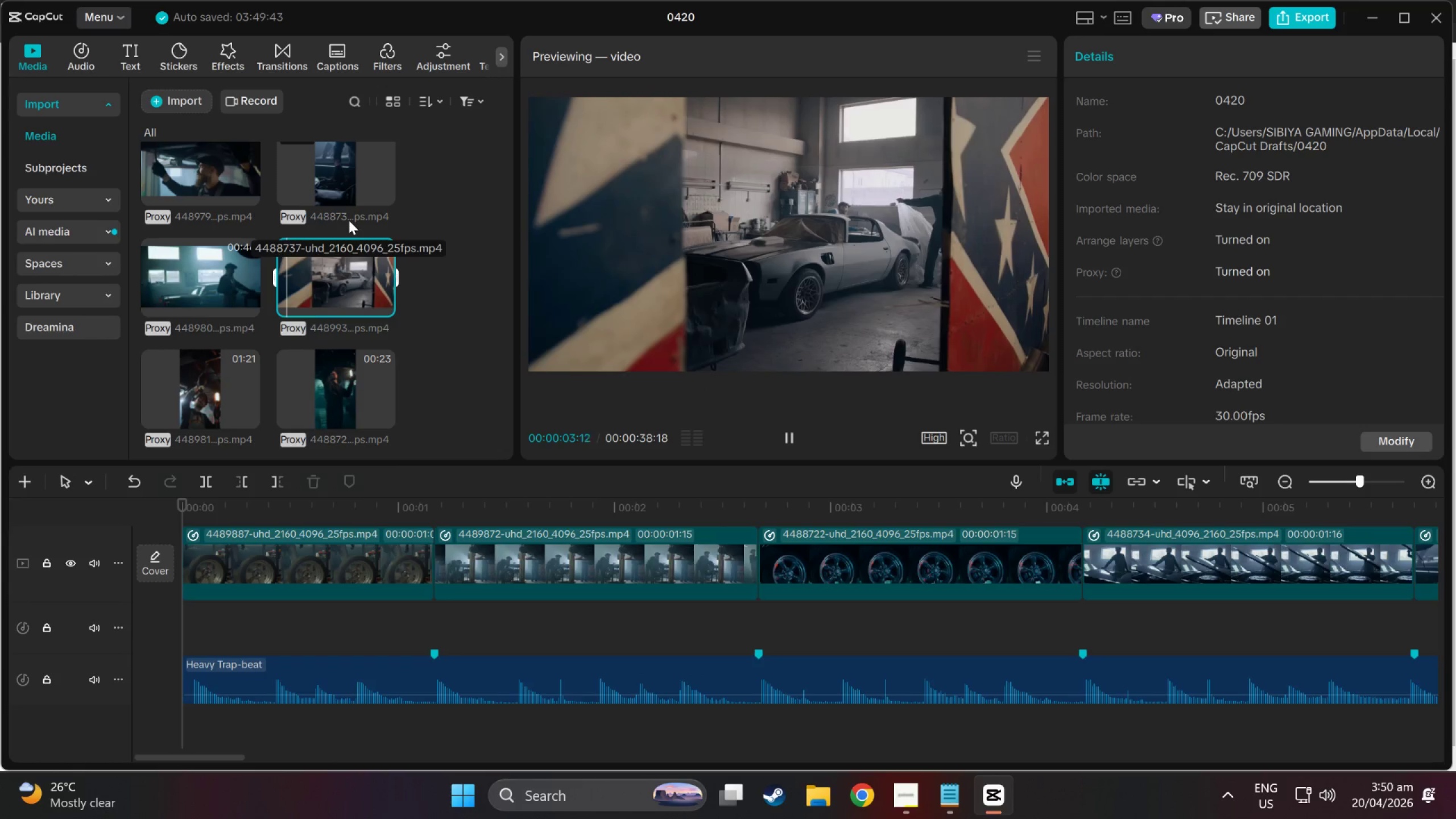 
wait(9.02)
 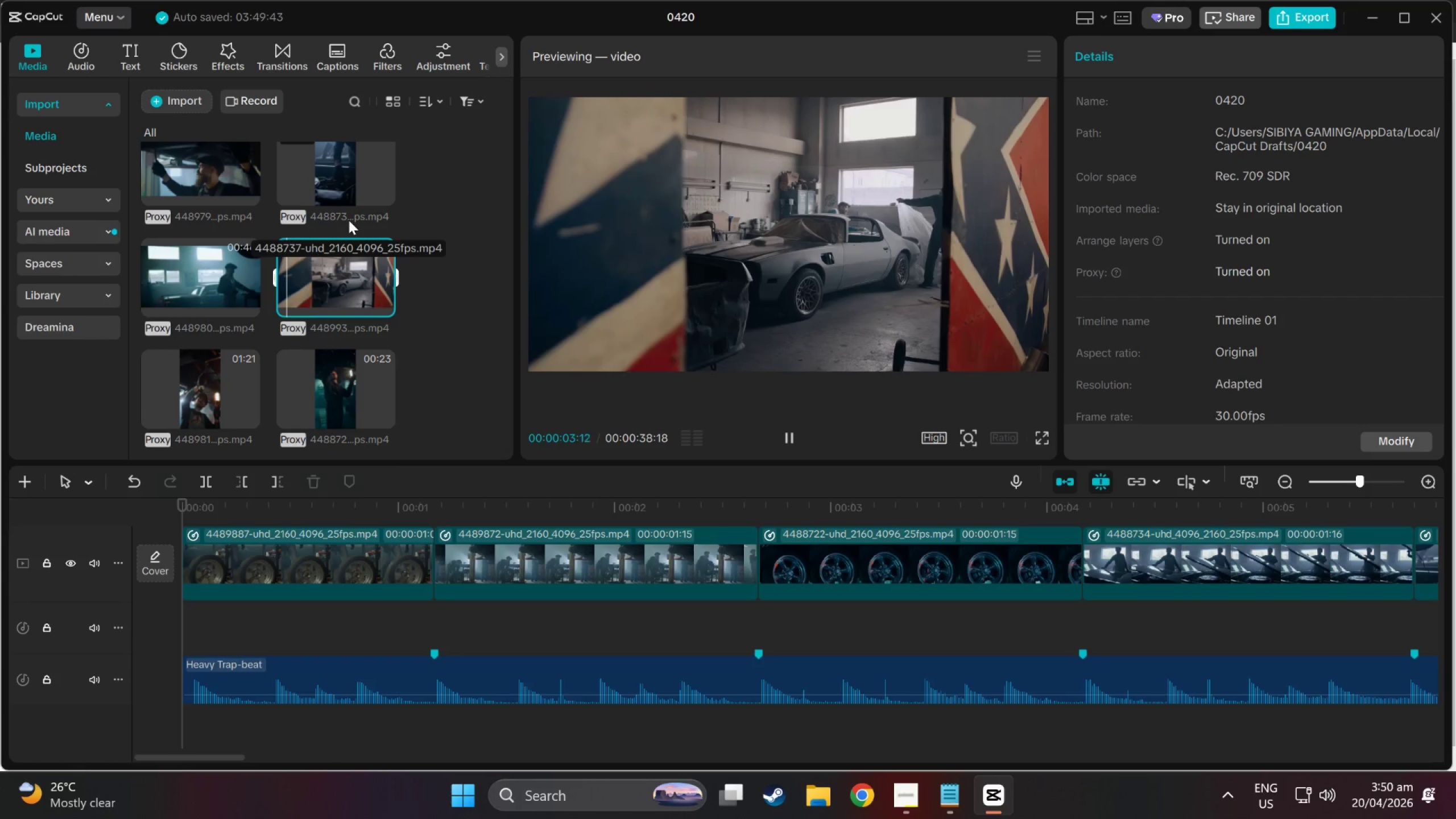 
scroll: coordinate [349, 215], scroll_direction: down, amount: 2.0
 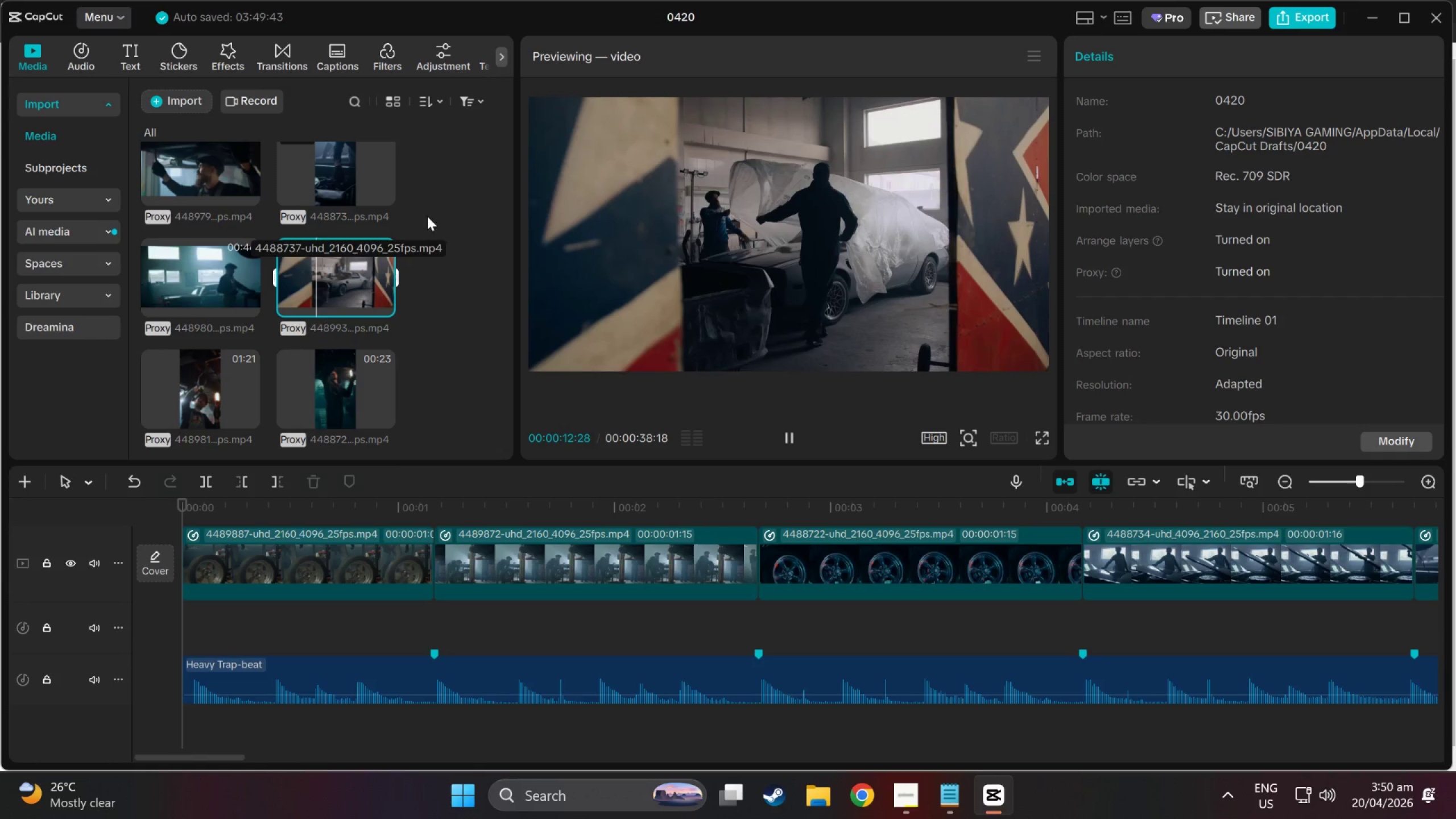 
wait(5.44)
 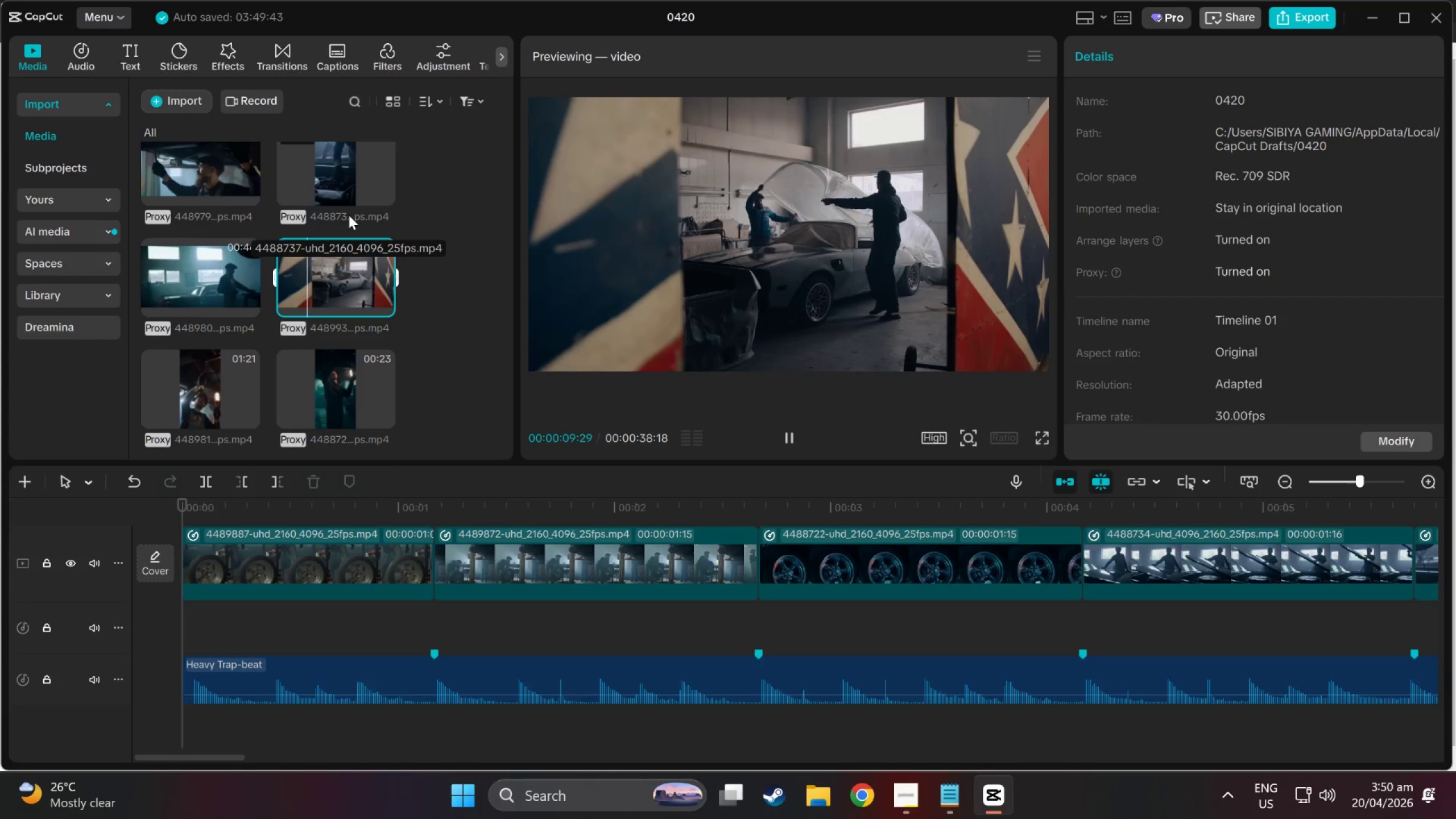 
left_click([1043, 444])
 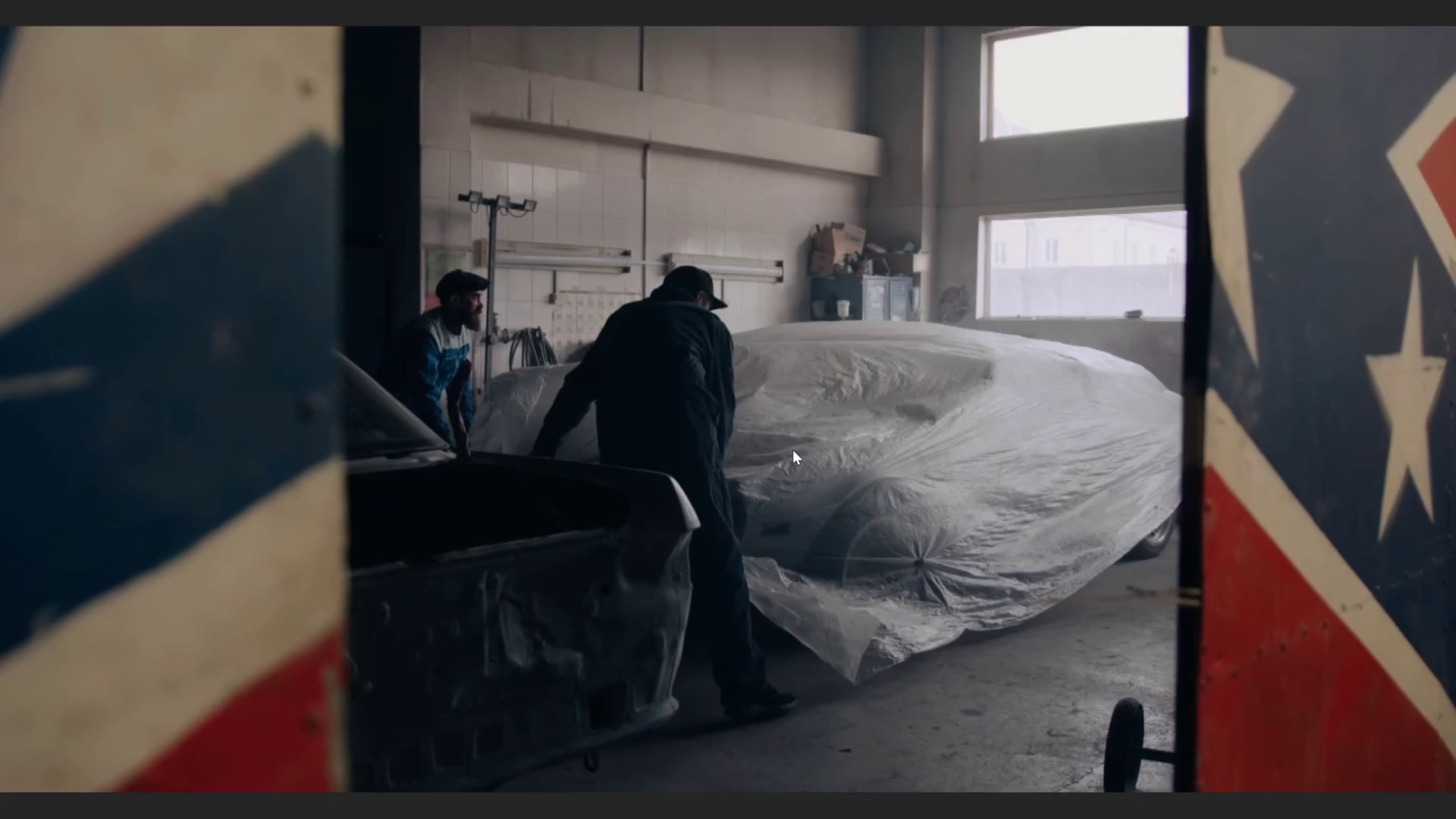 
wait(7.65)
 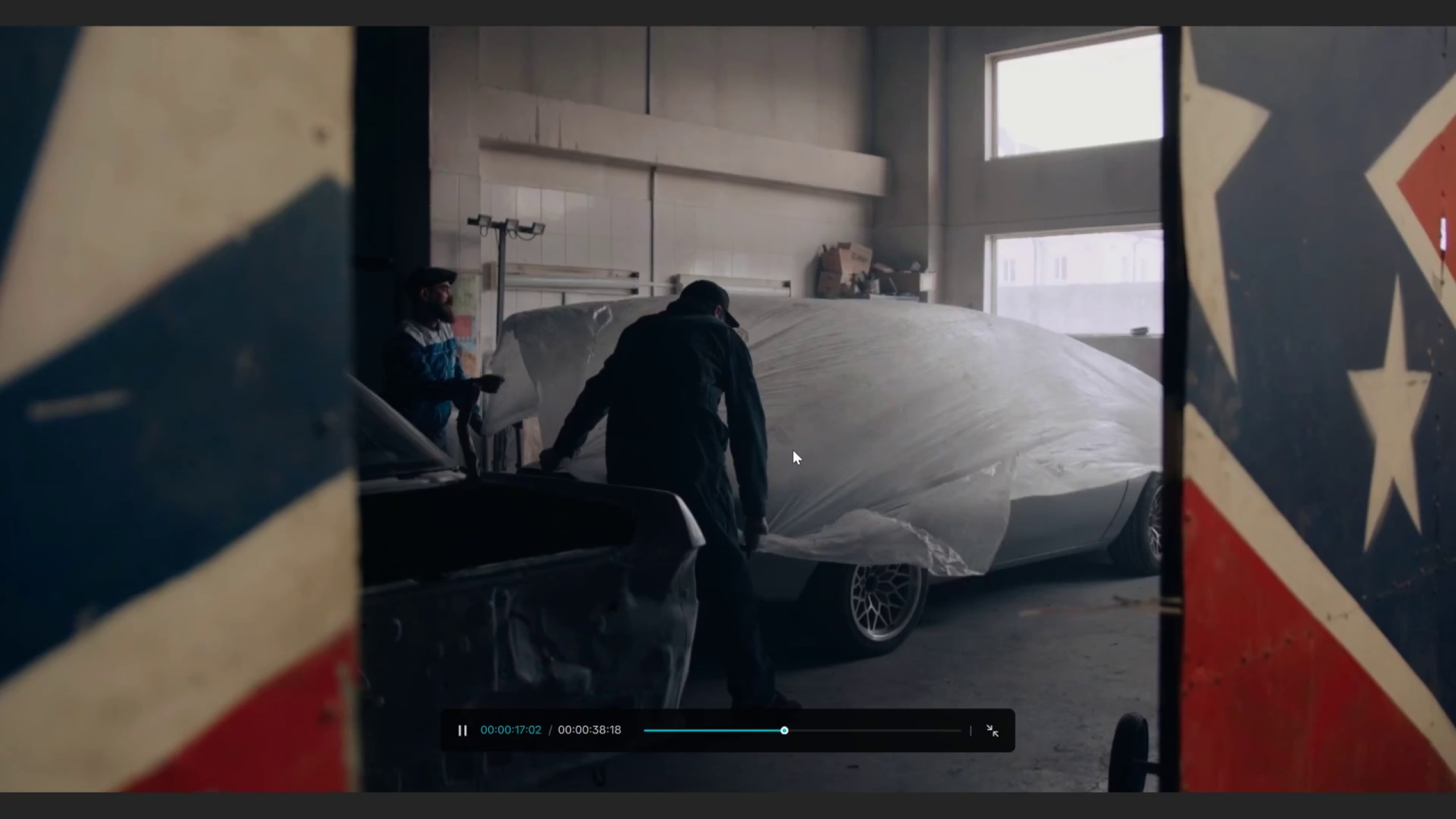 
scroll: coordinate [793, 450], scroll_direction: down, amount: 2.0
 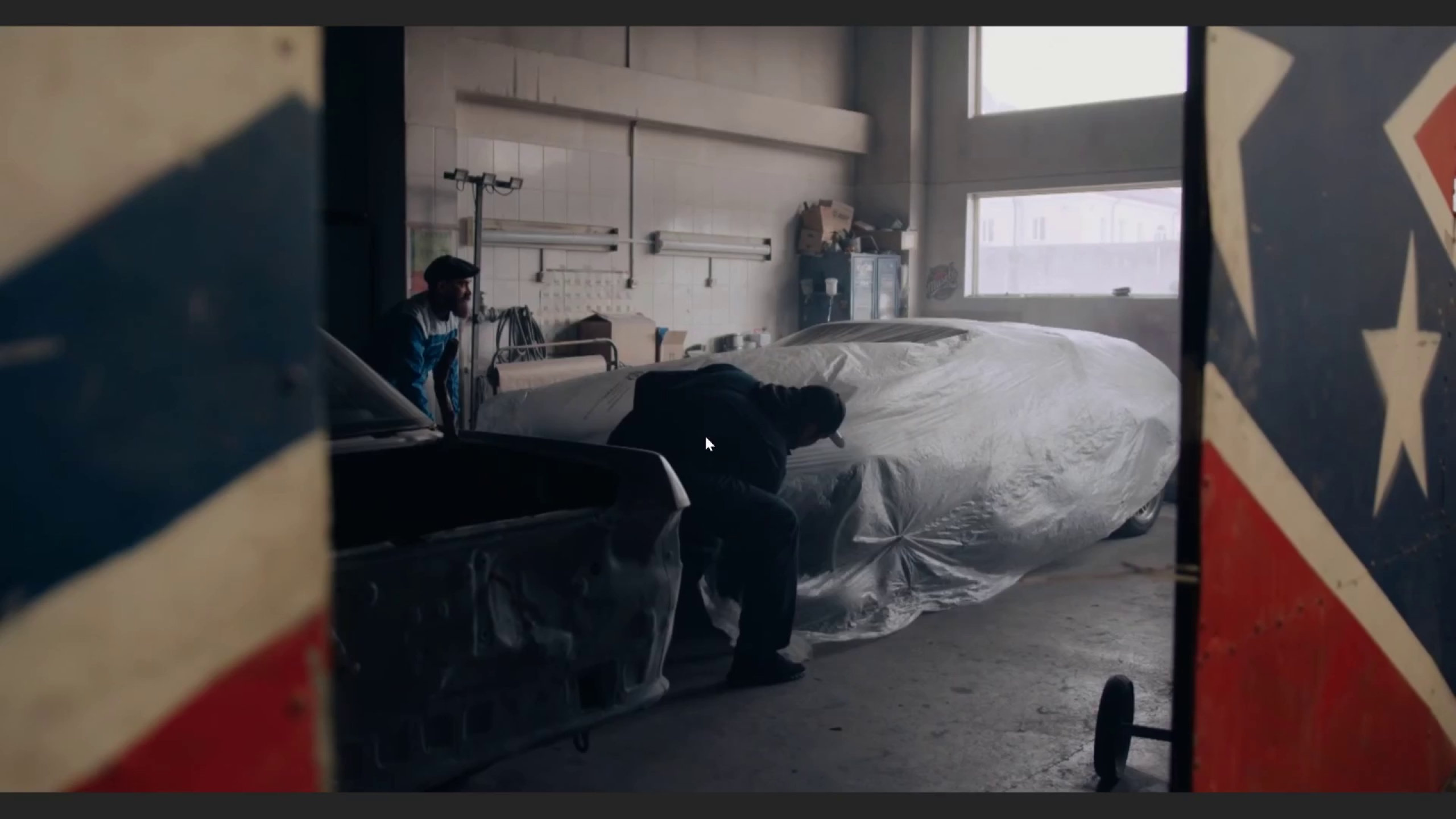 
key(Escape)
 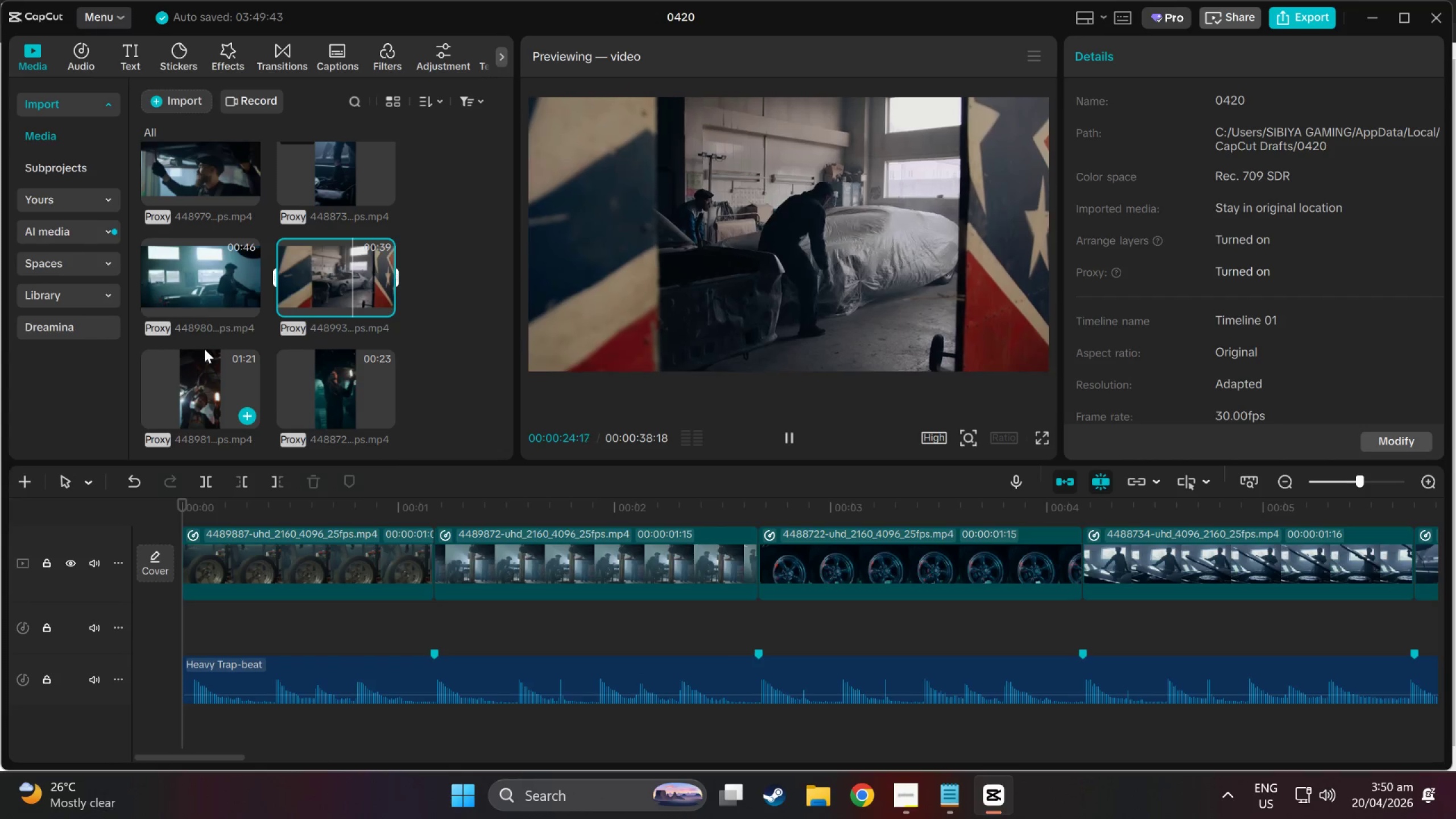 
scroll: coordinate [191, 281], scroll_direction: up, amount: 1.0
 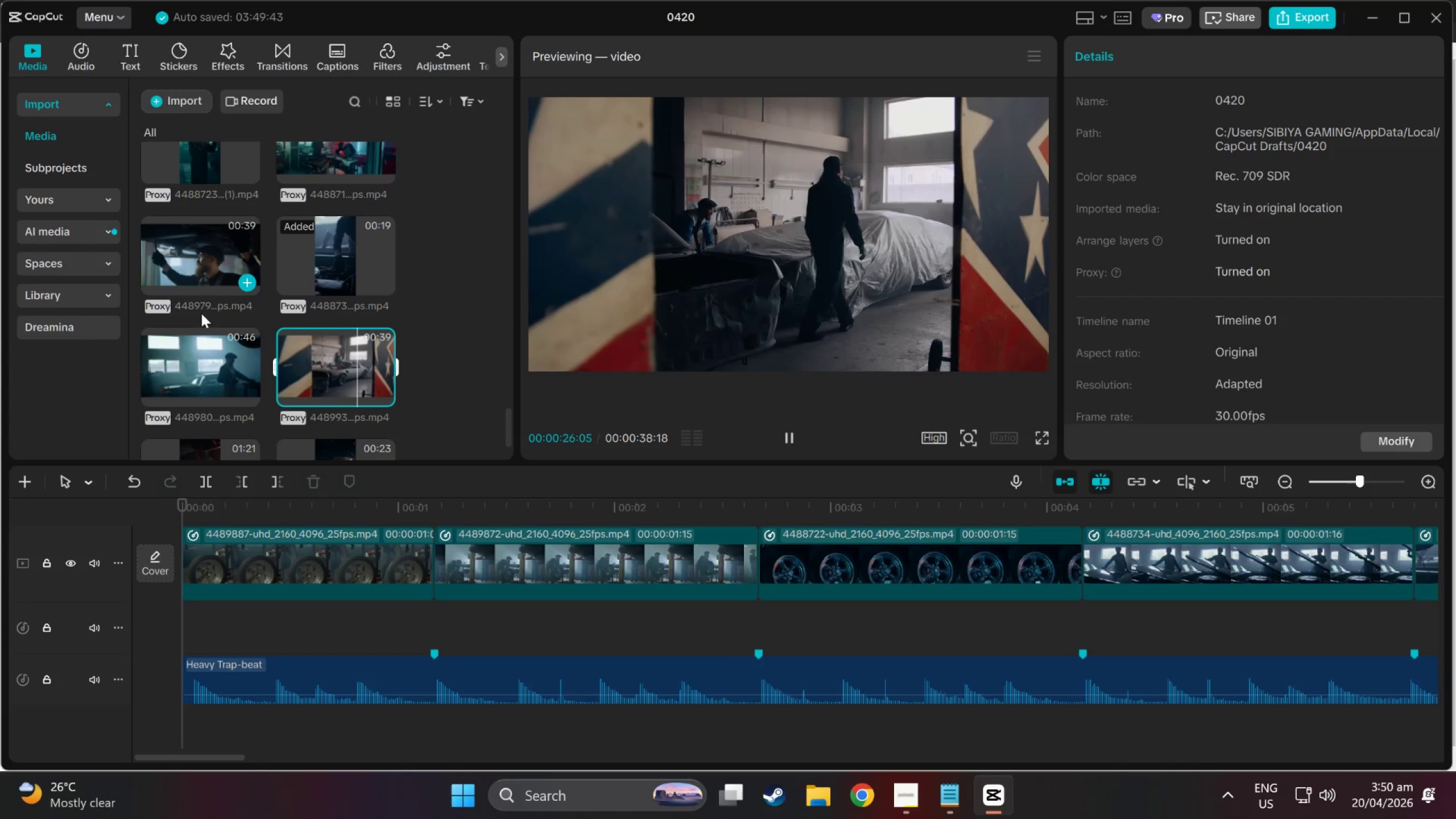 
left_click([199, 354])
 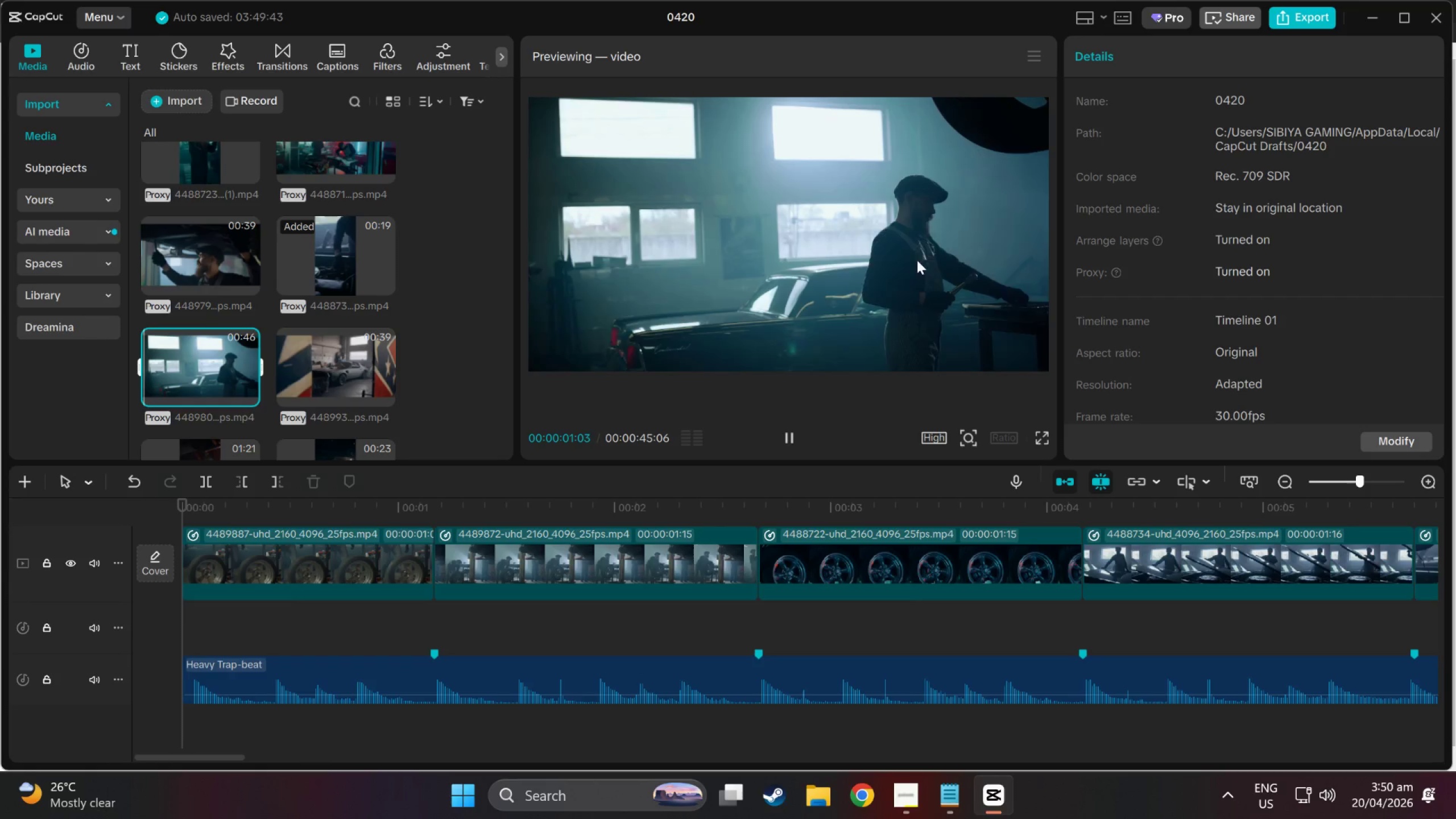 
scroll: coordinate [248, 215], scroll_direction: up, amount: 3.0
 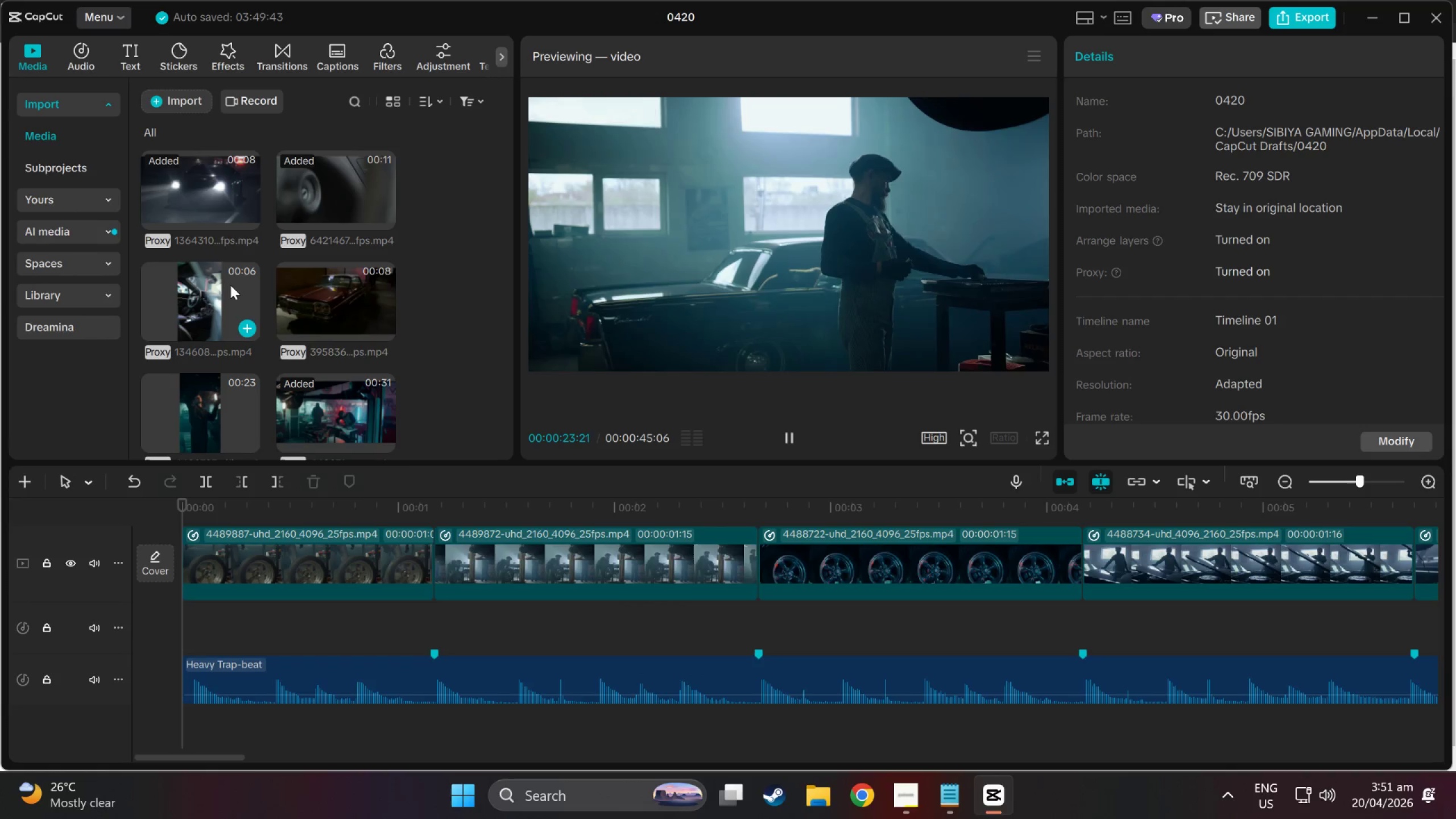 
wait(24.75)
 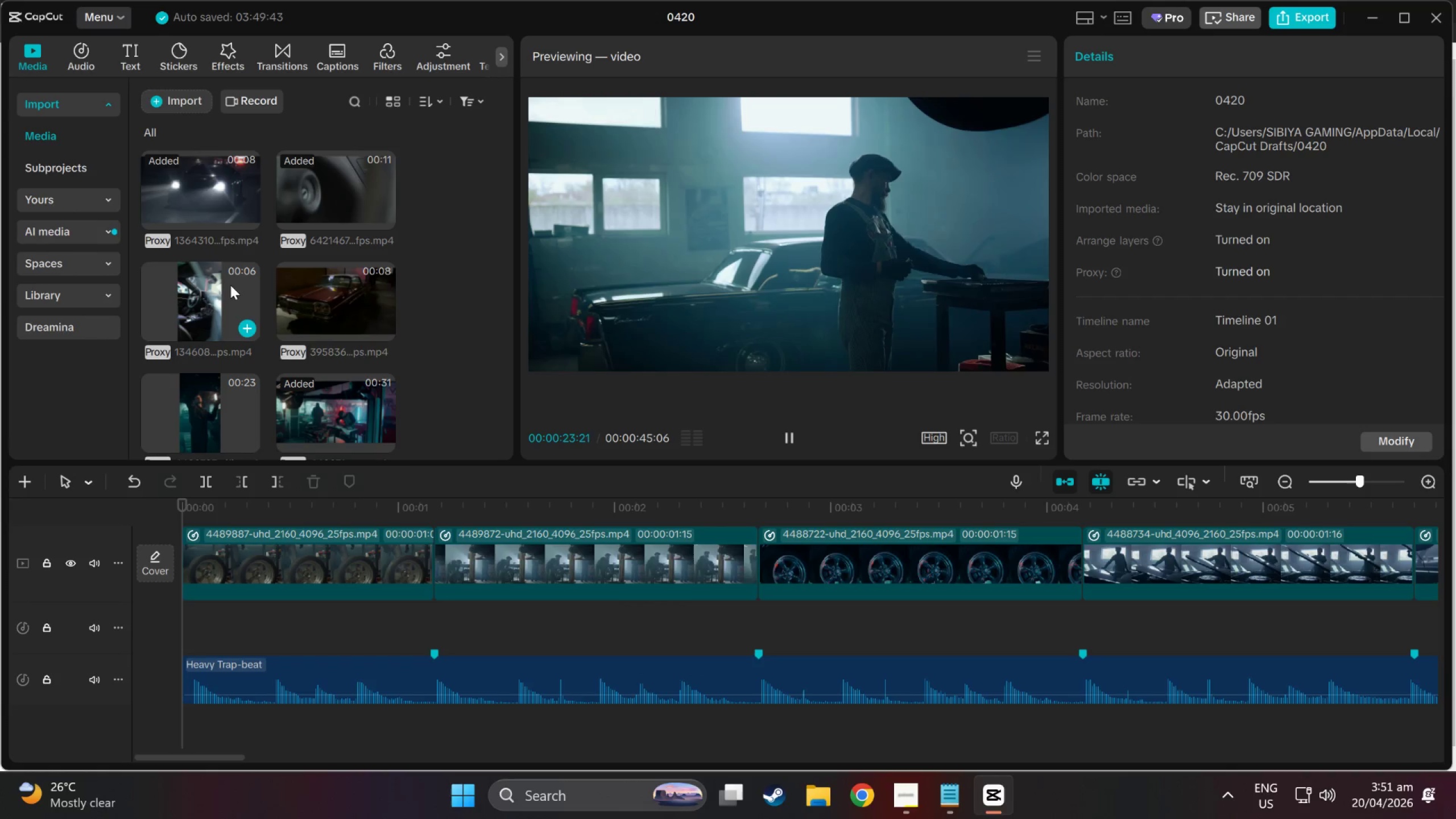 
scroll: coordinate [371, 304], scroll_direction: down, amount: 7.0
 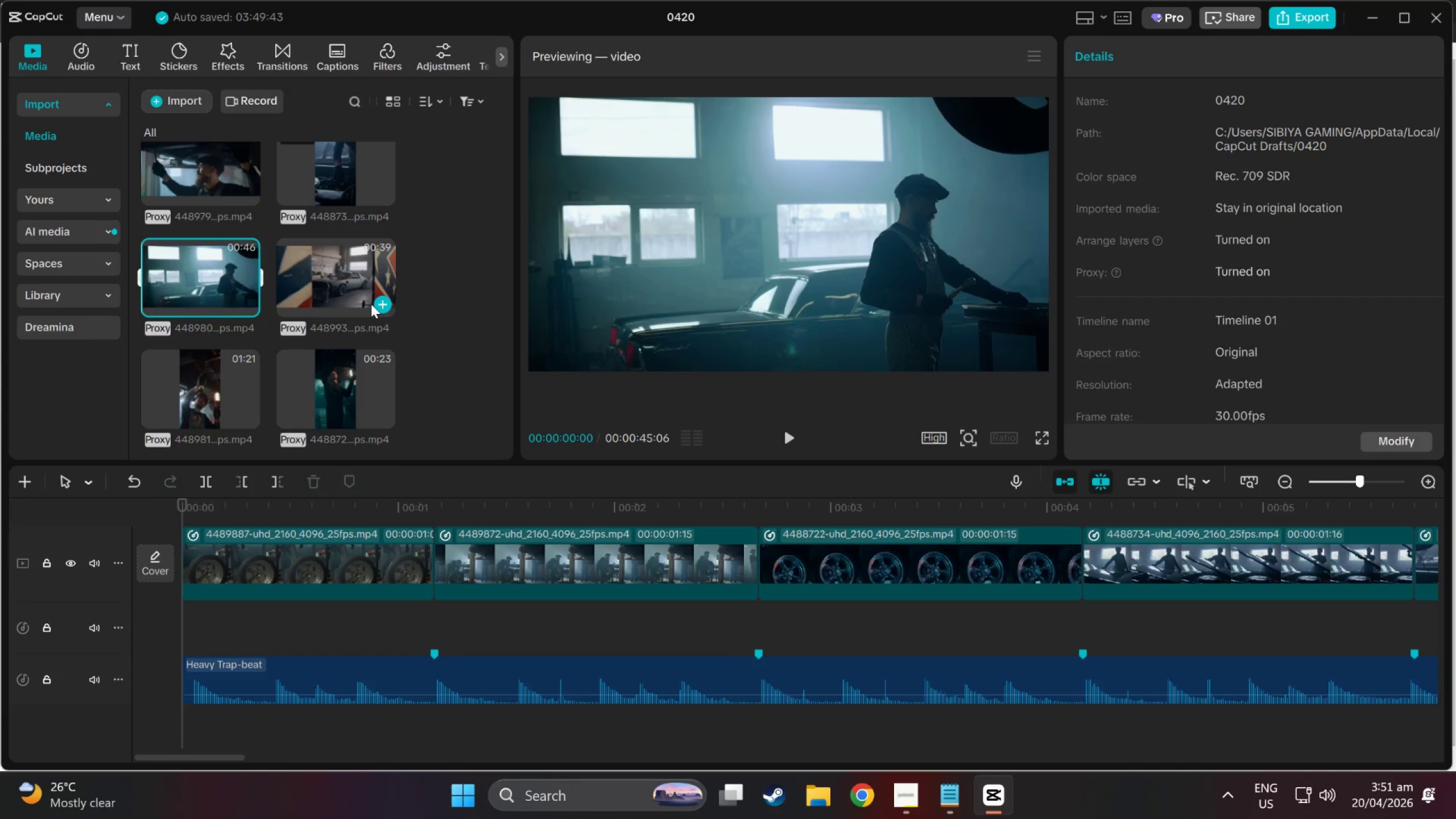 
wait(21.15)
 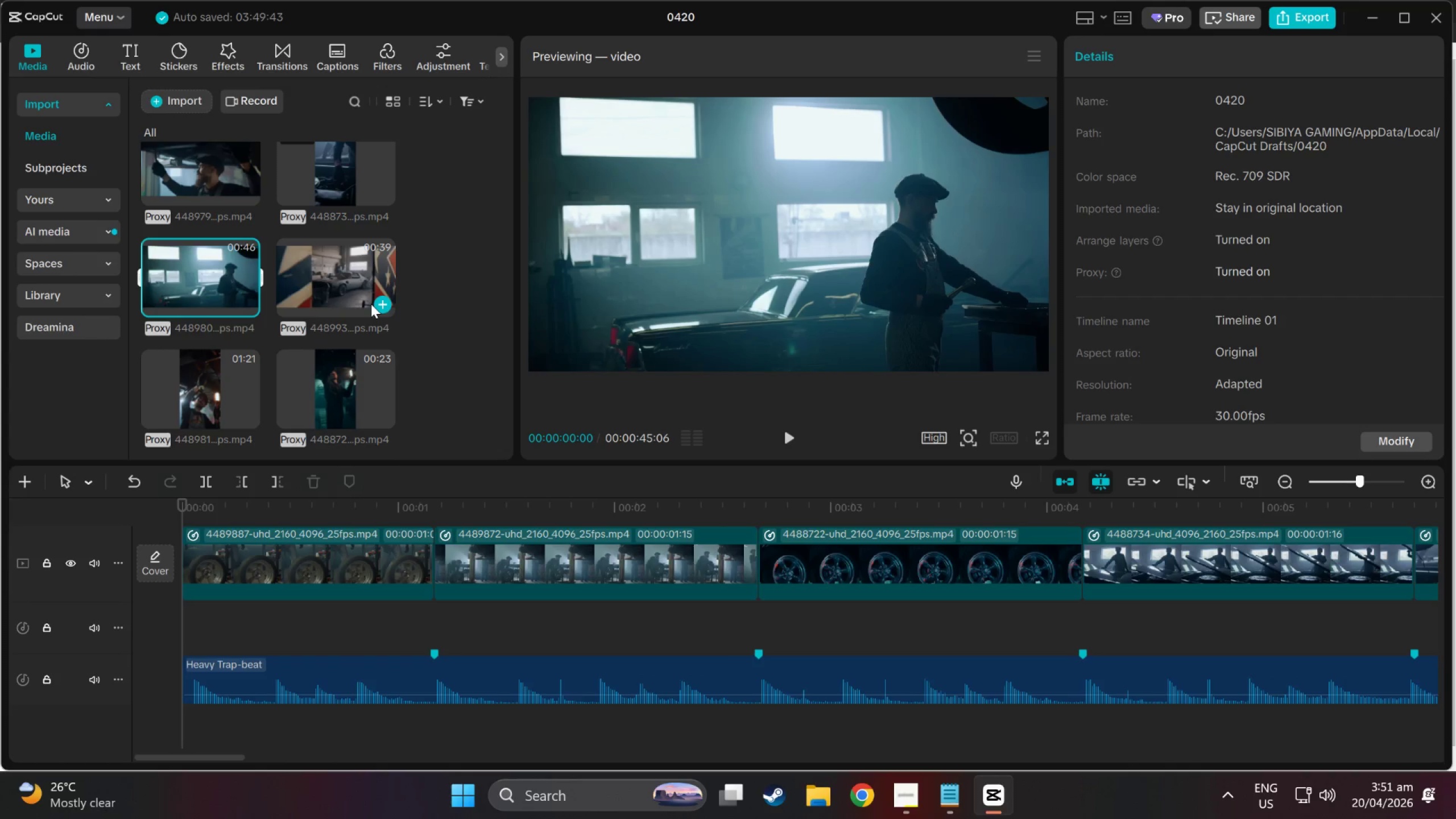 
left_click([1044, 437])
 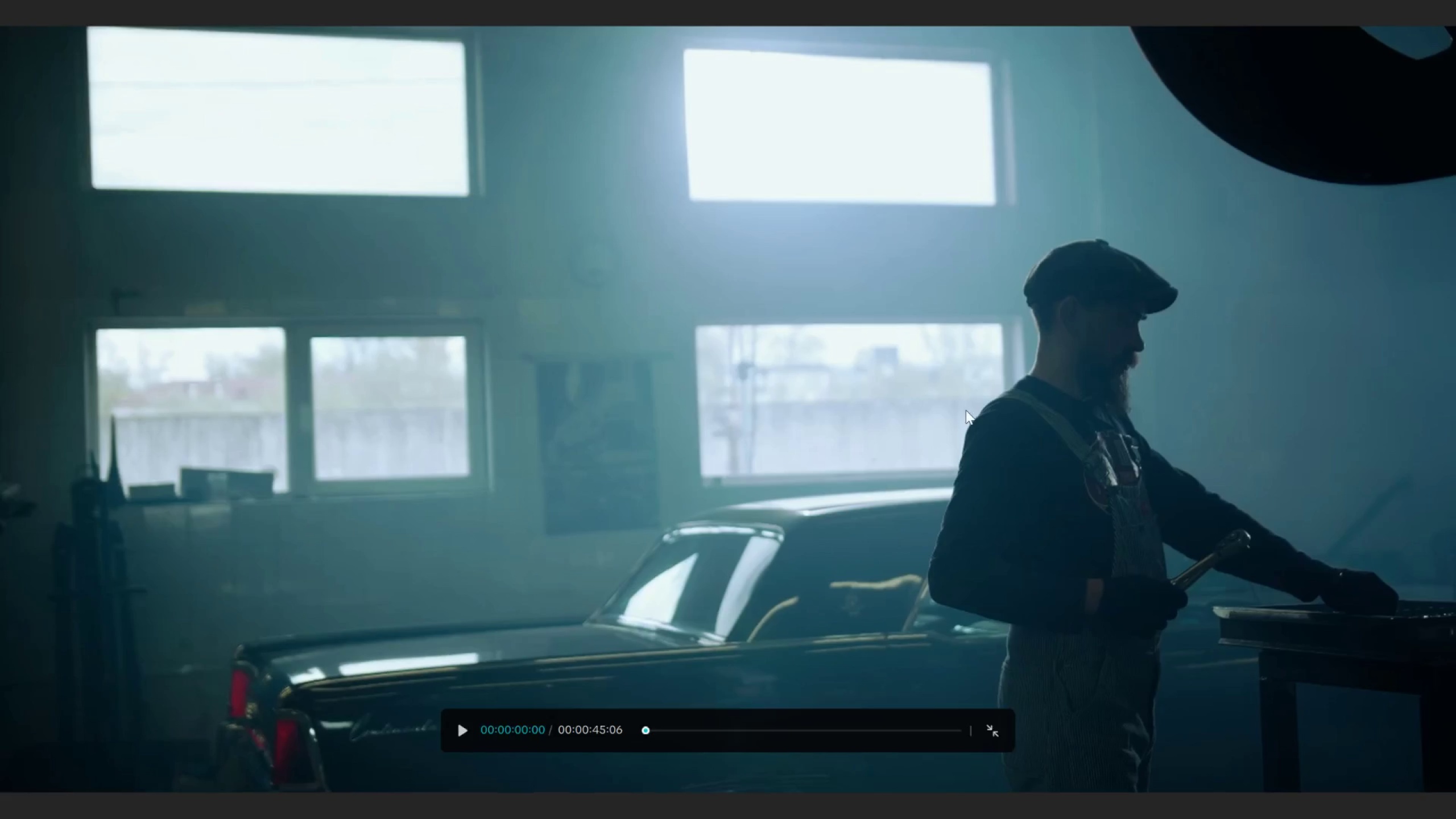 
left_click([876, 375])
 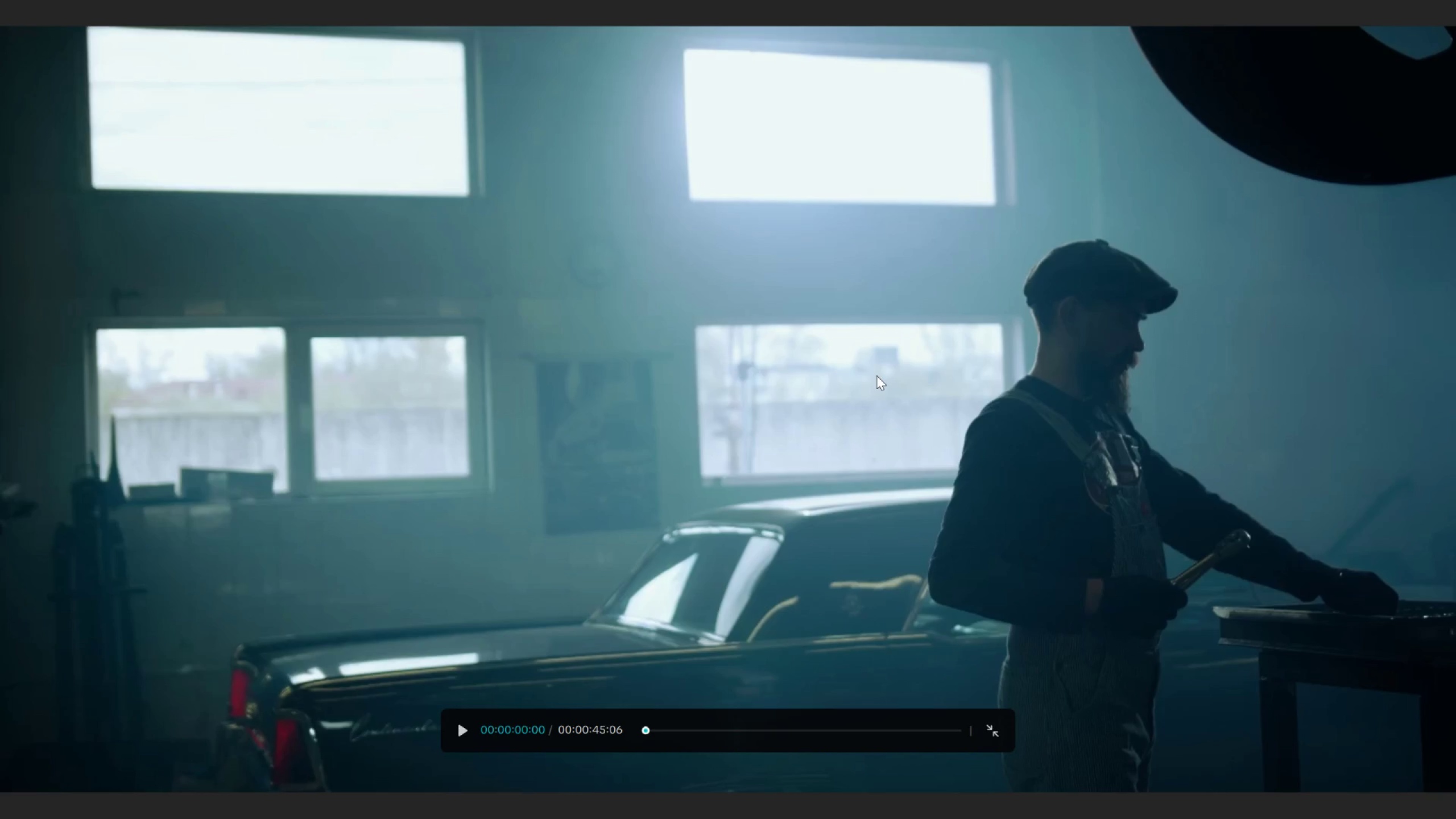 
key(Space)
 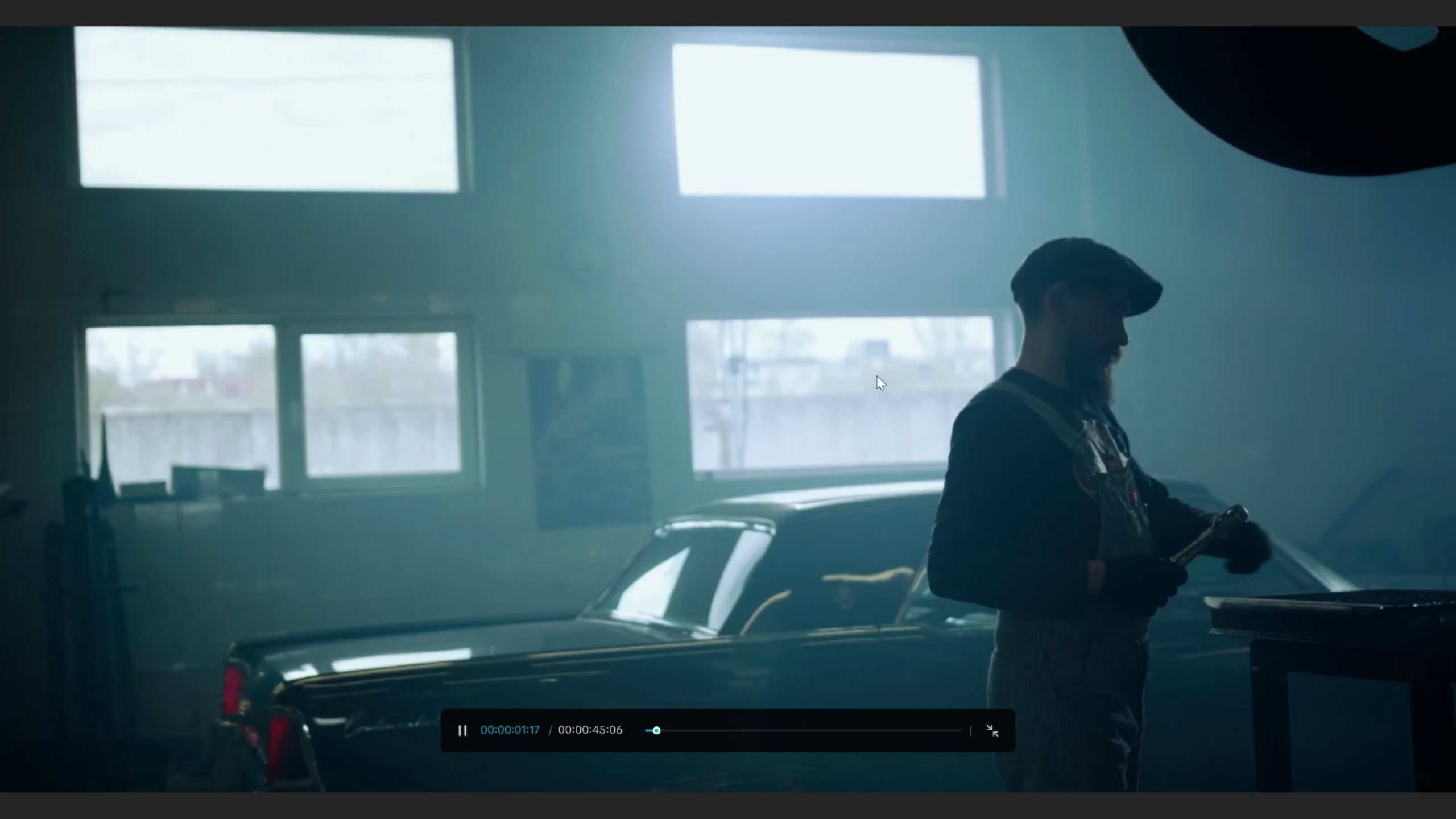 
key(Space)
 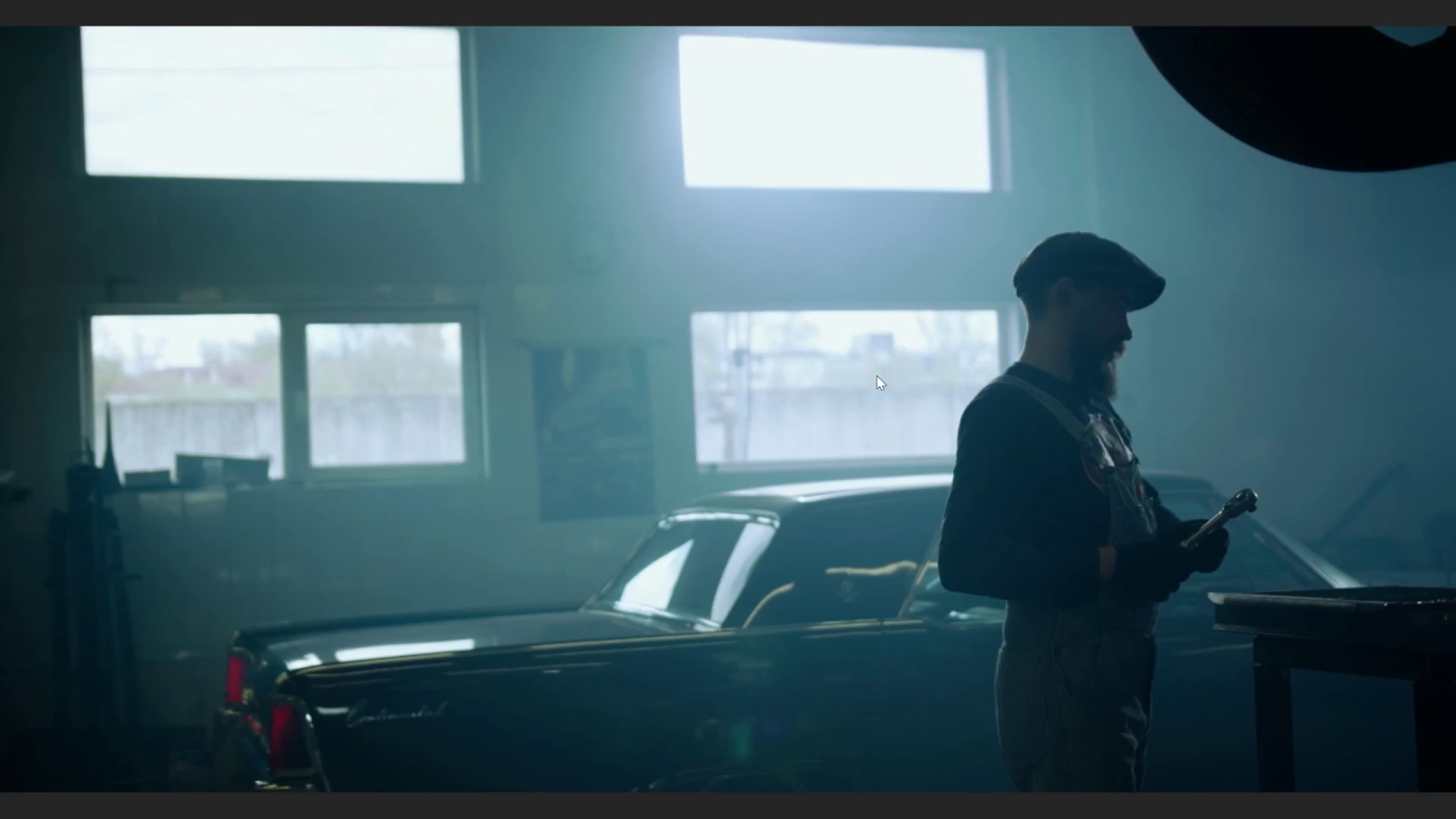 
hold_key(key=Space, duration=0.33)
 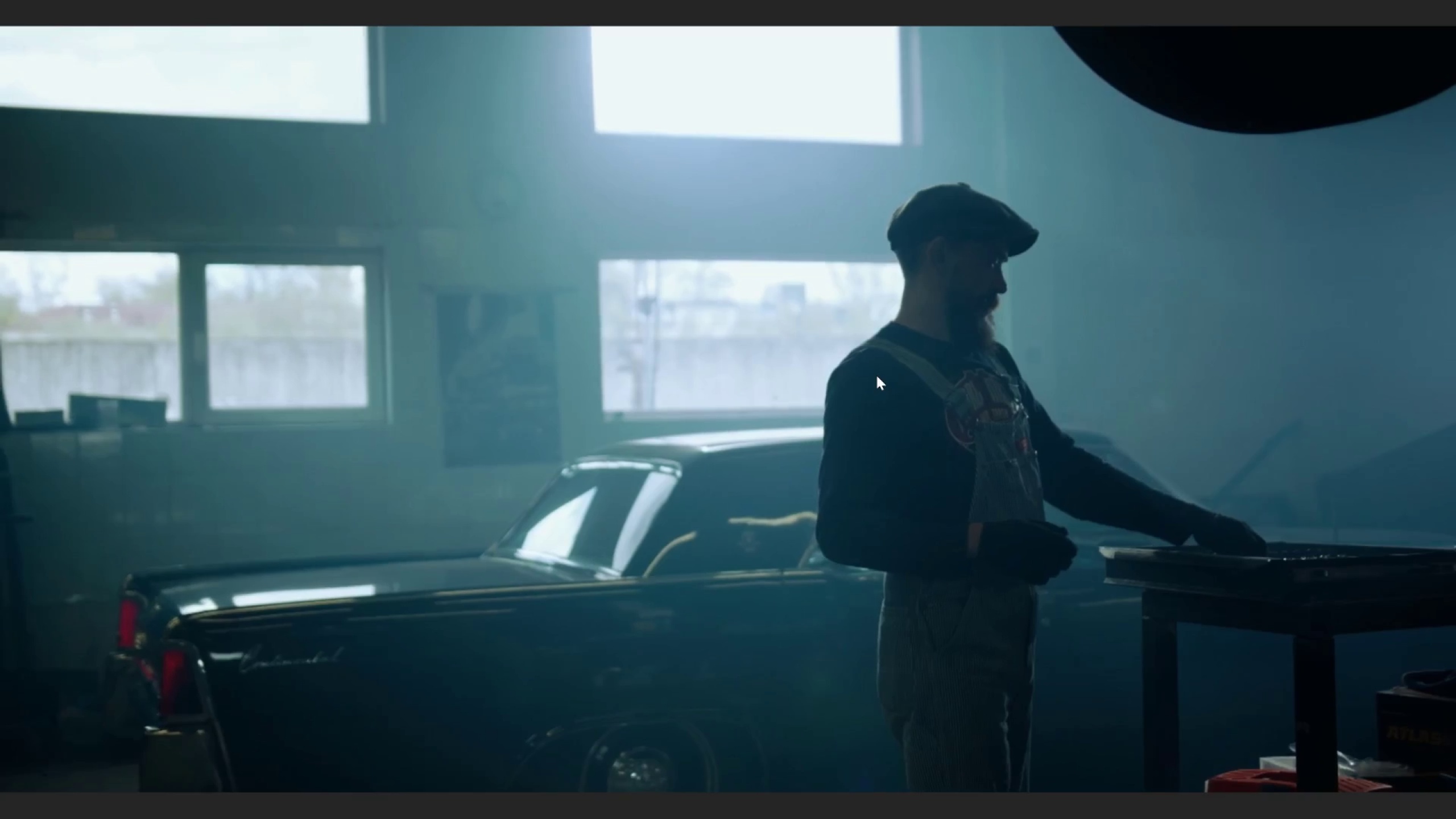 
wait(17.02)
 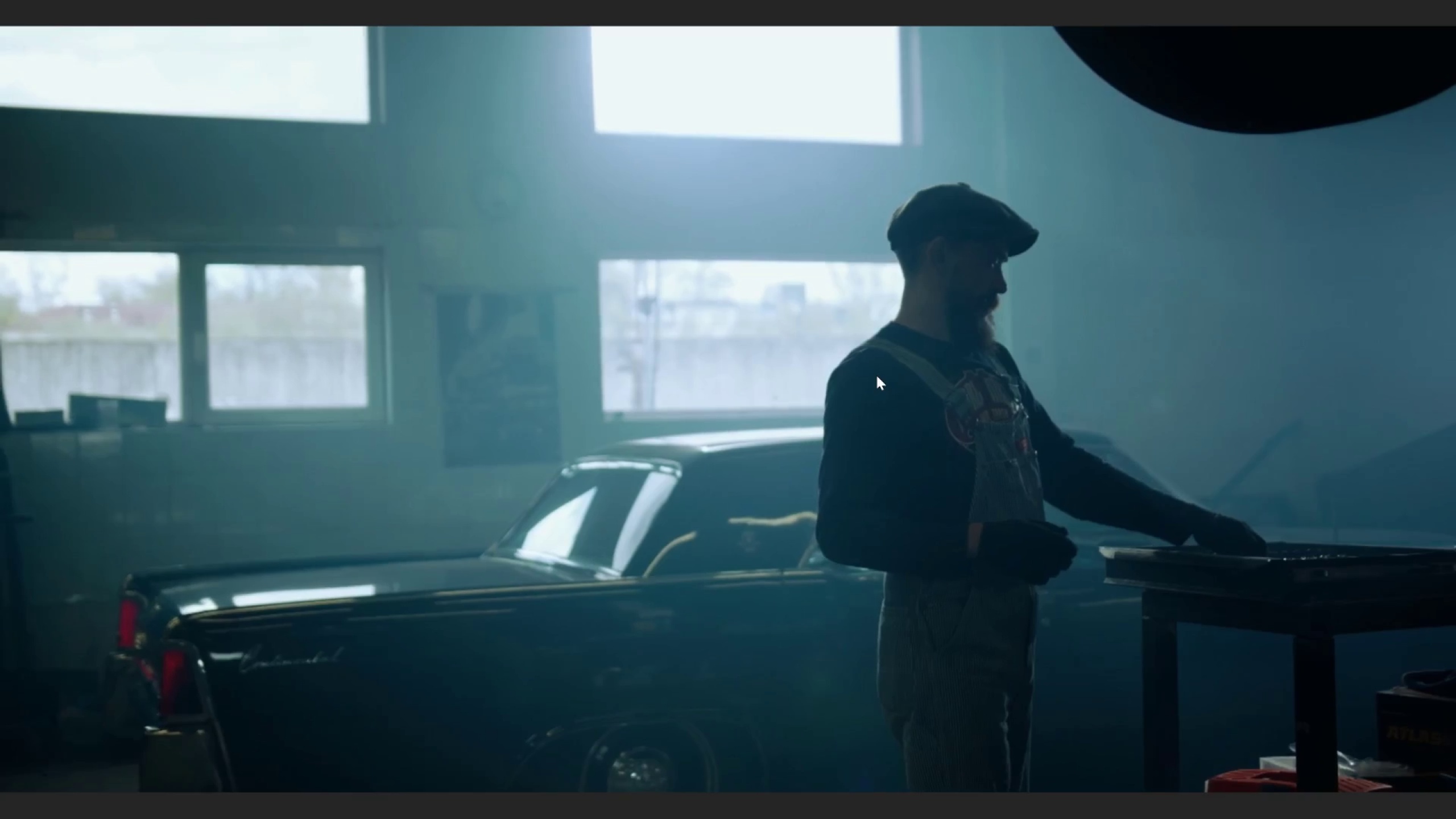 
left_click([890, 450])
 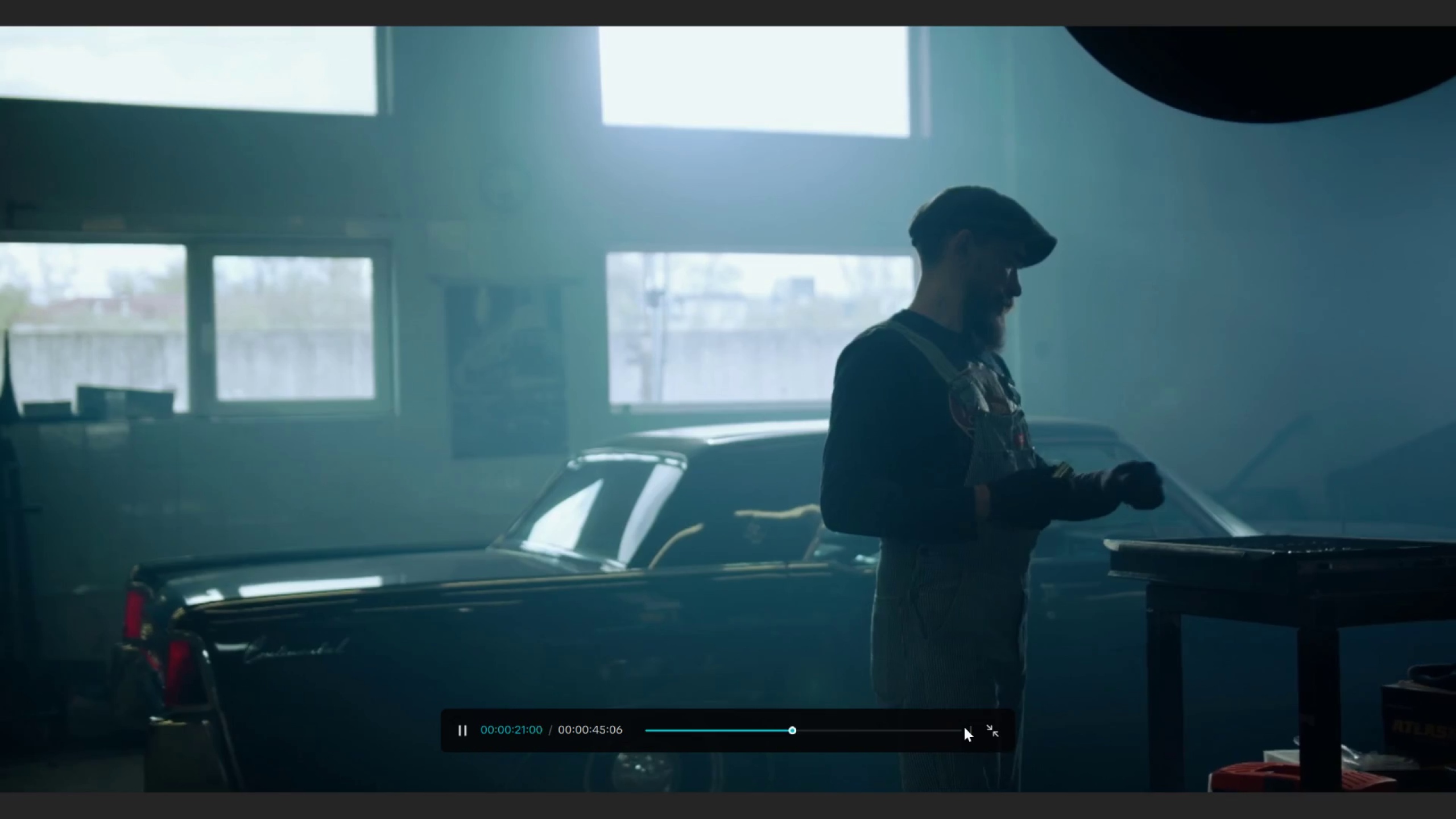 
left_click([988, 727])
 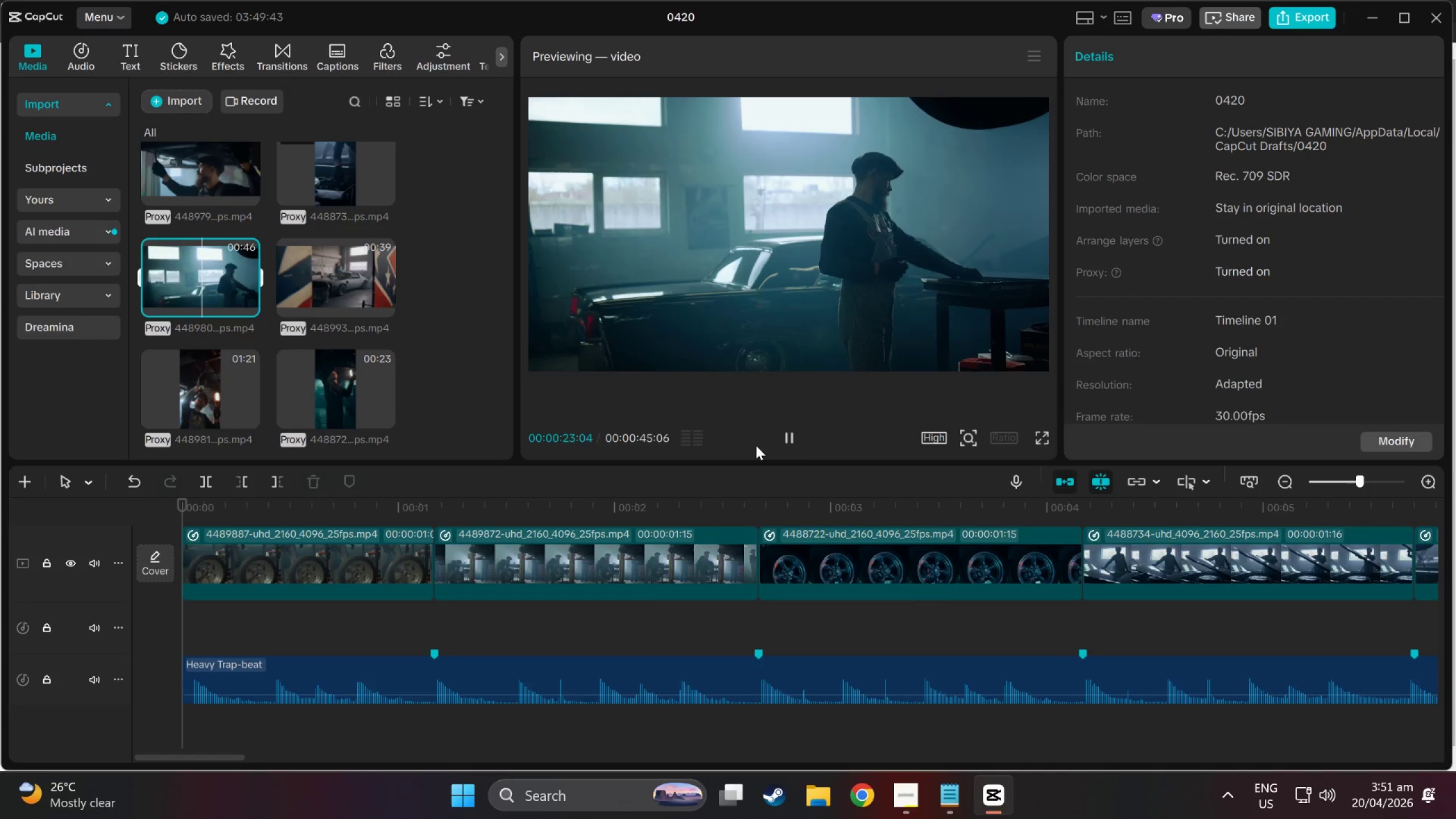 
left_click([791, 437])
 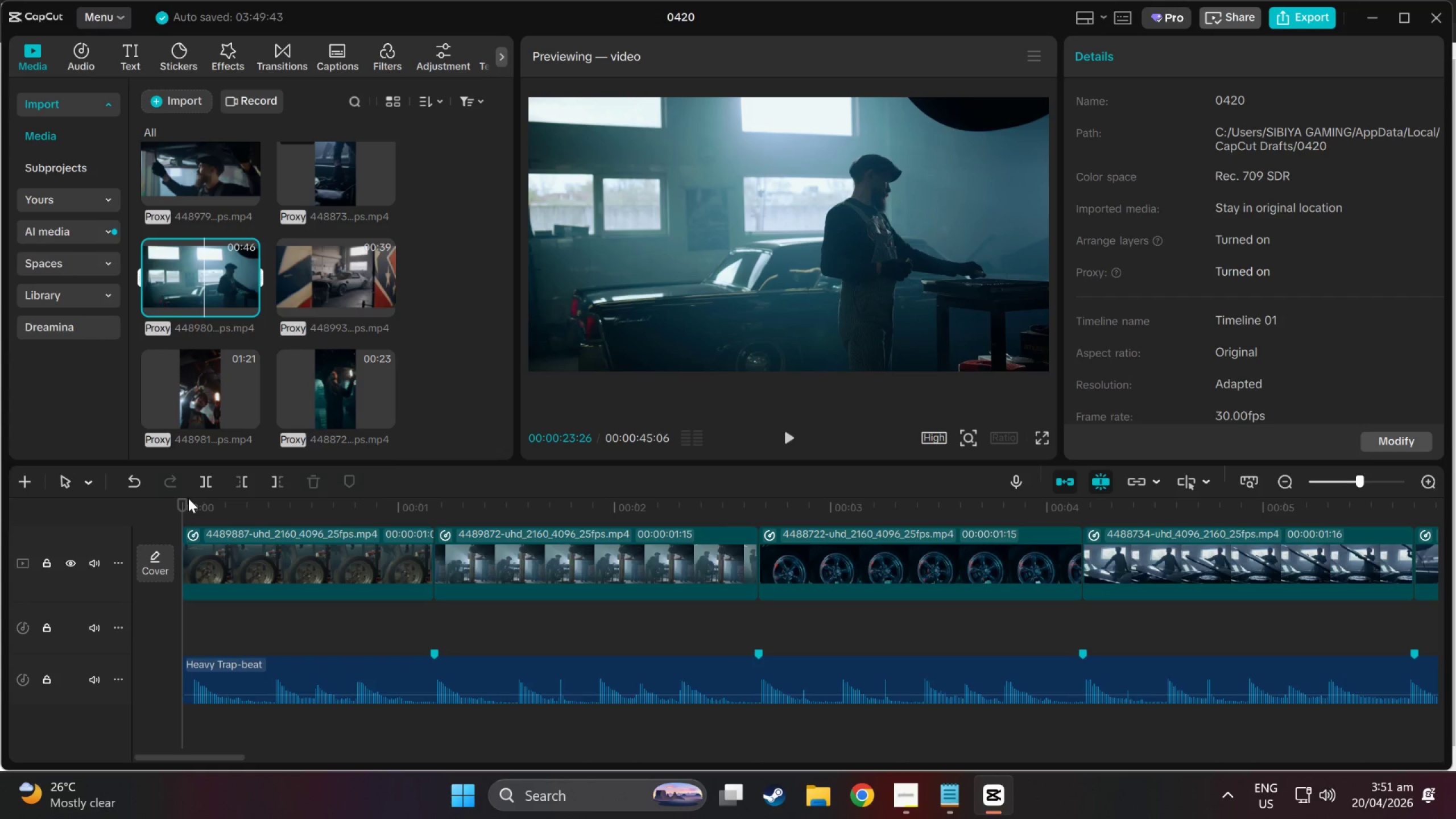 
left_click_drag(start_coordinate=[186, 503], to_coordinate=[130, 506])
 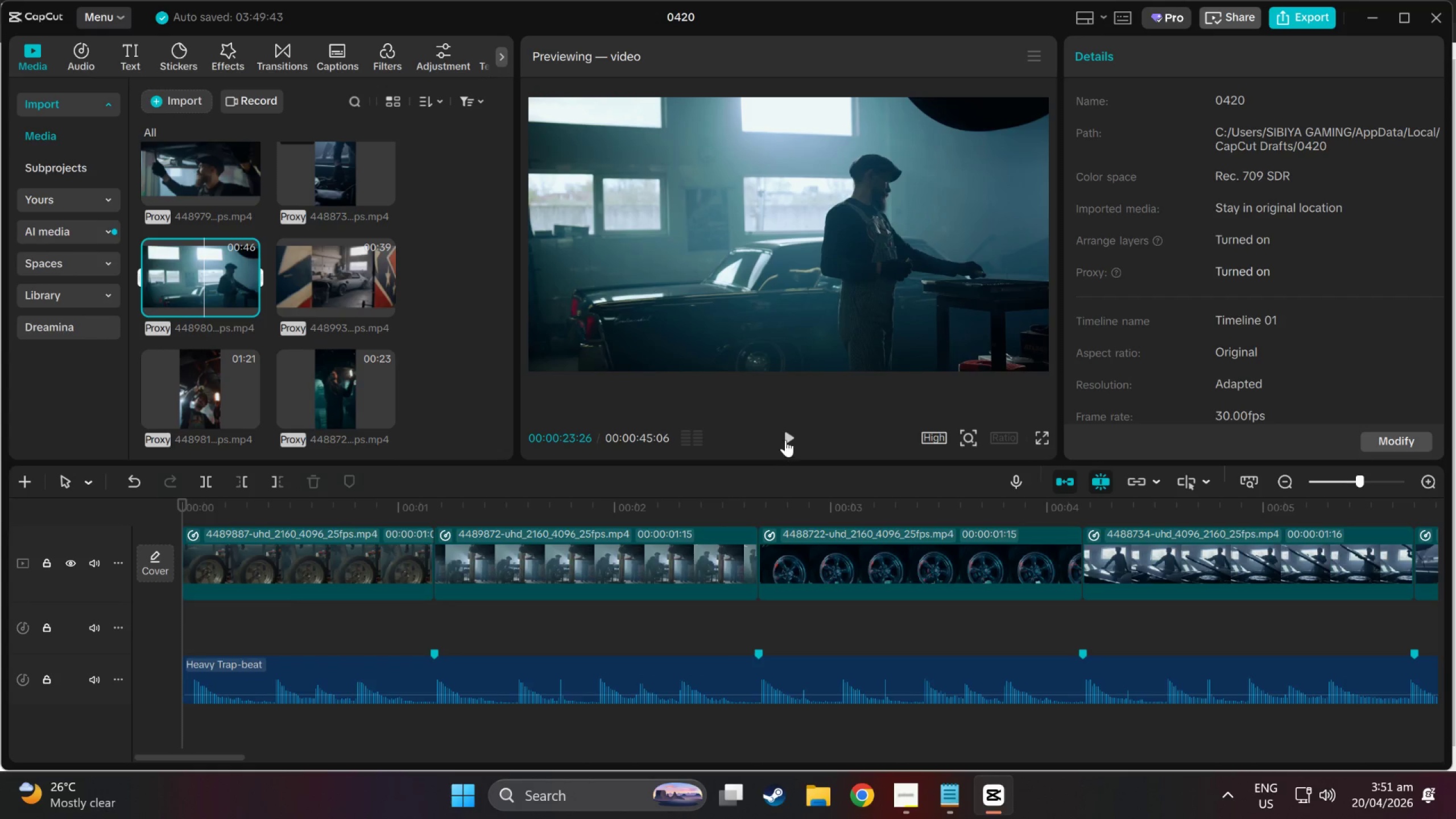 
left_click([785, 439])
 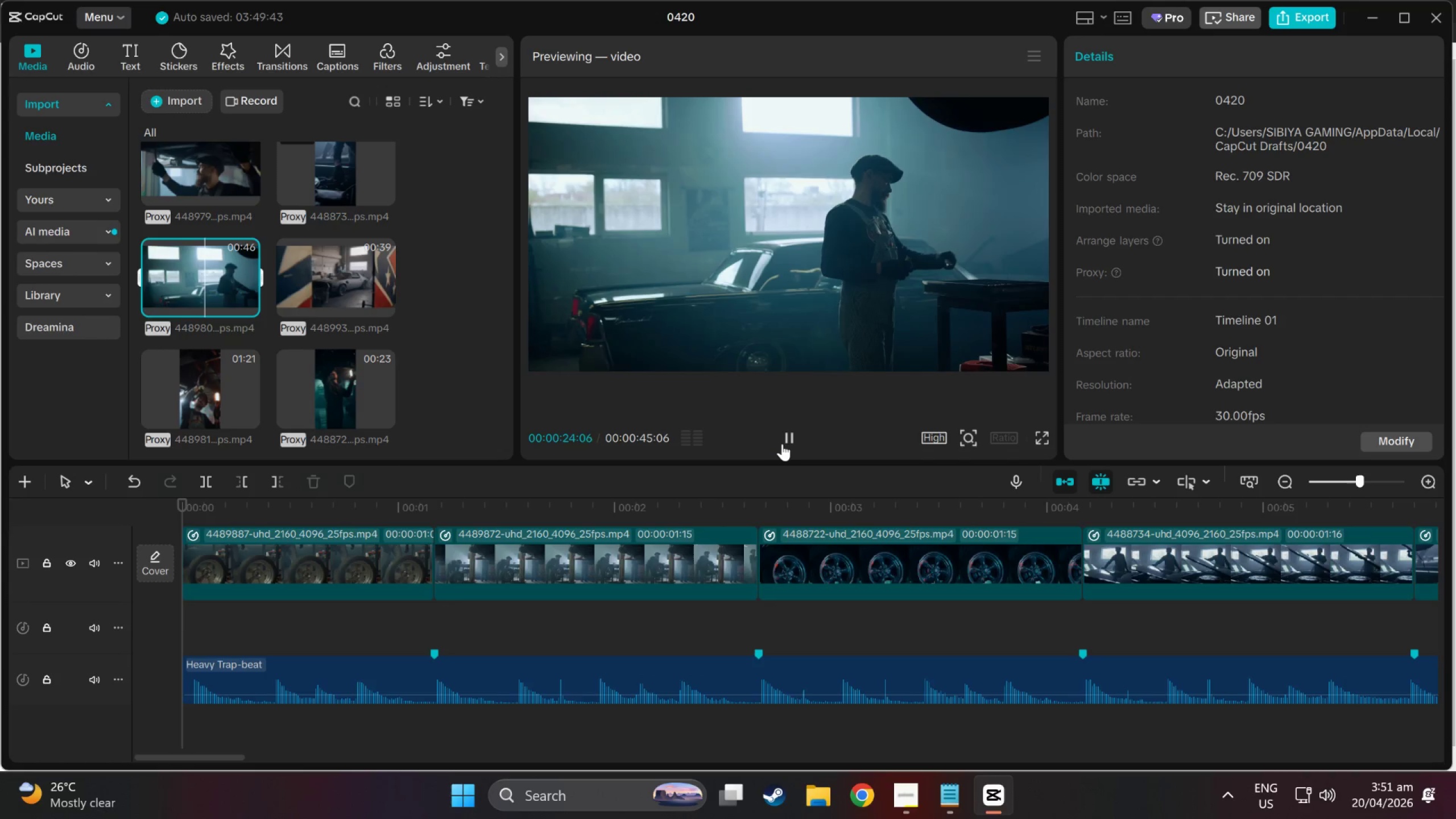 
left_click([789, 444])
 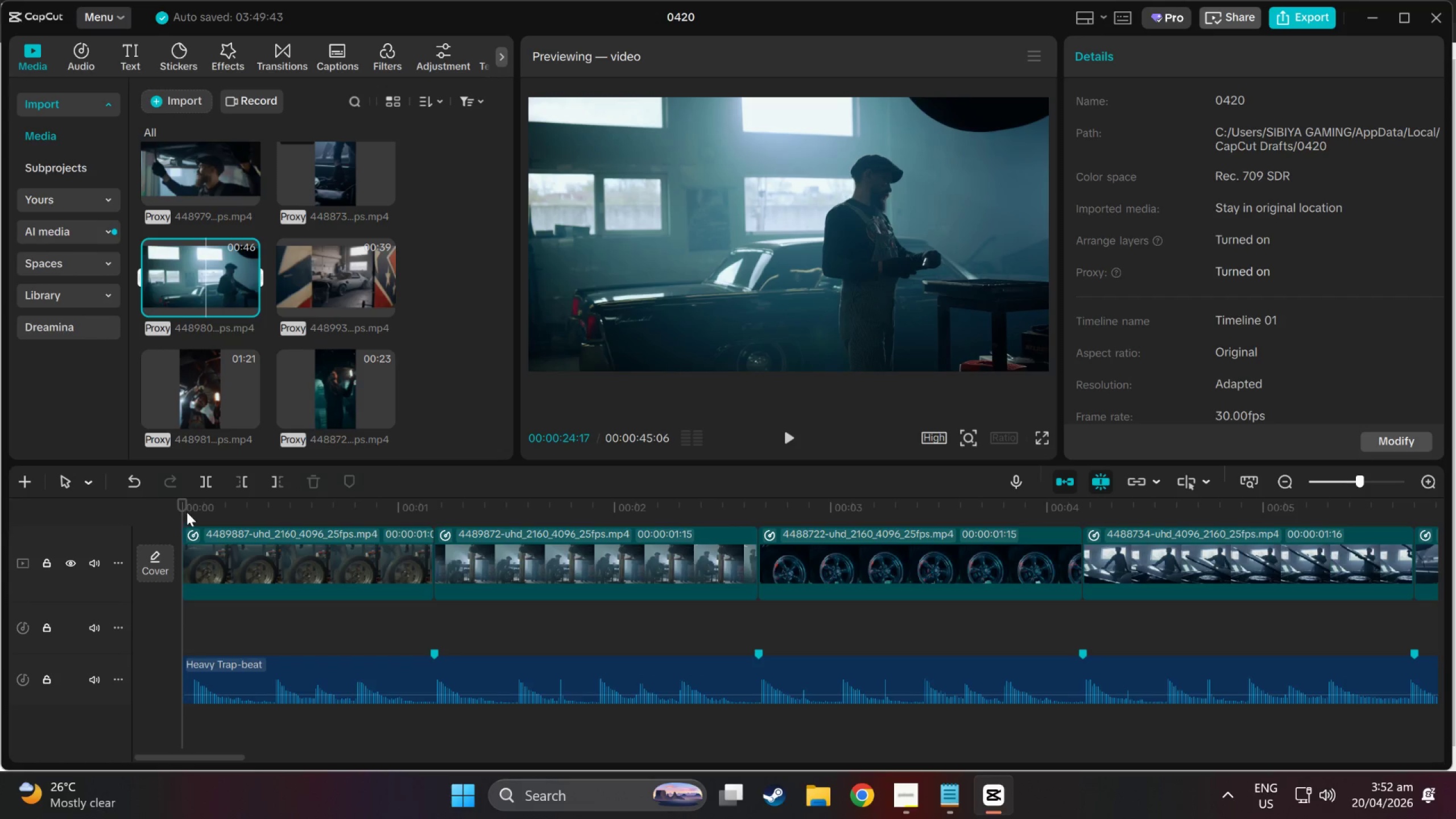 
left_click([187, 512])
 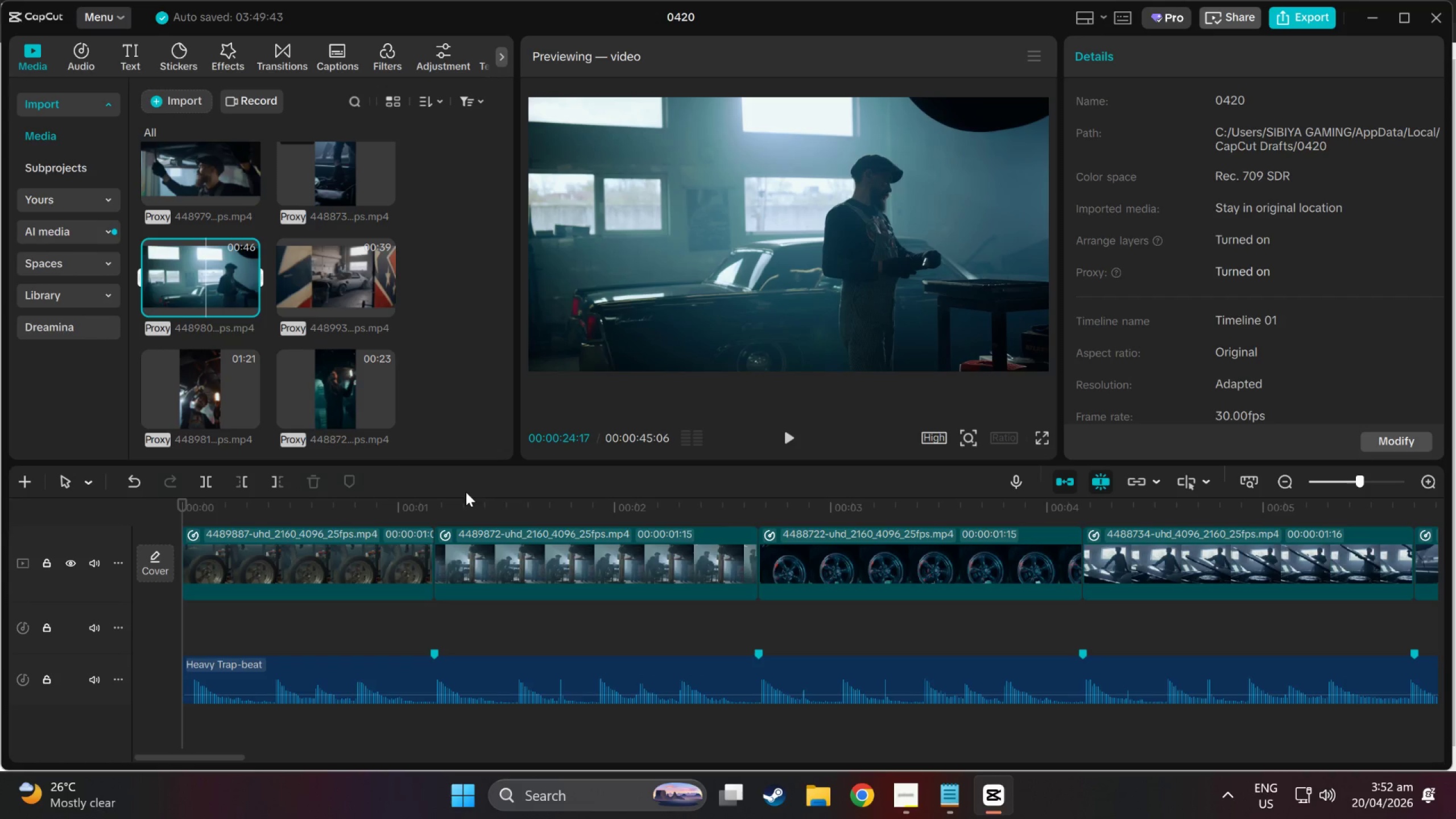 
left_click([487, 407])
 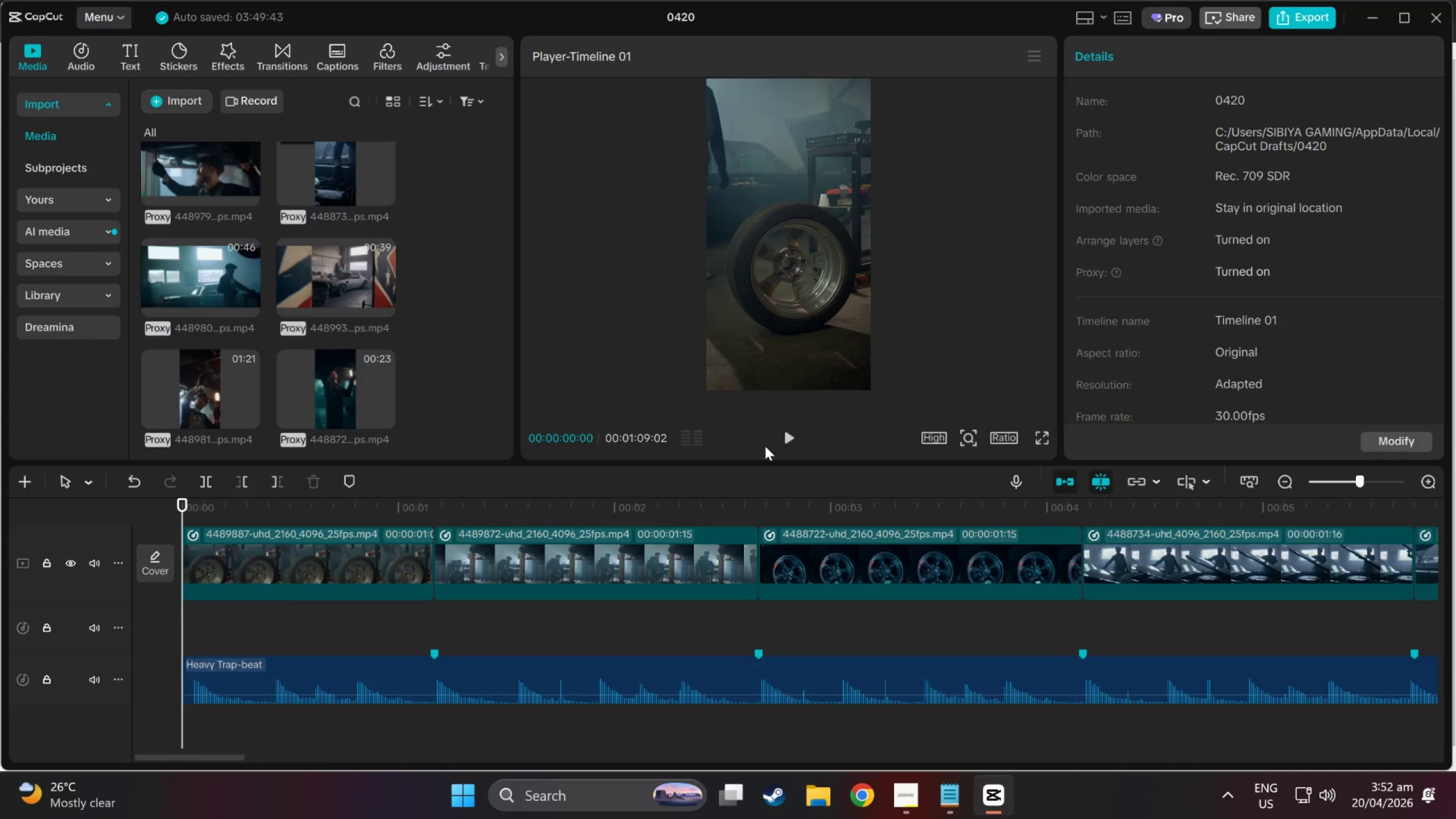 
left_click([787, 436])
 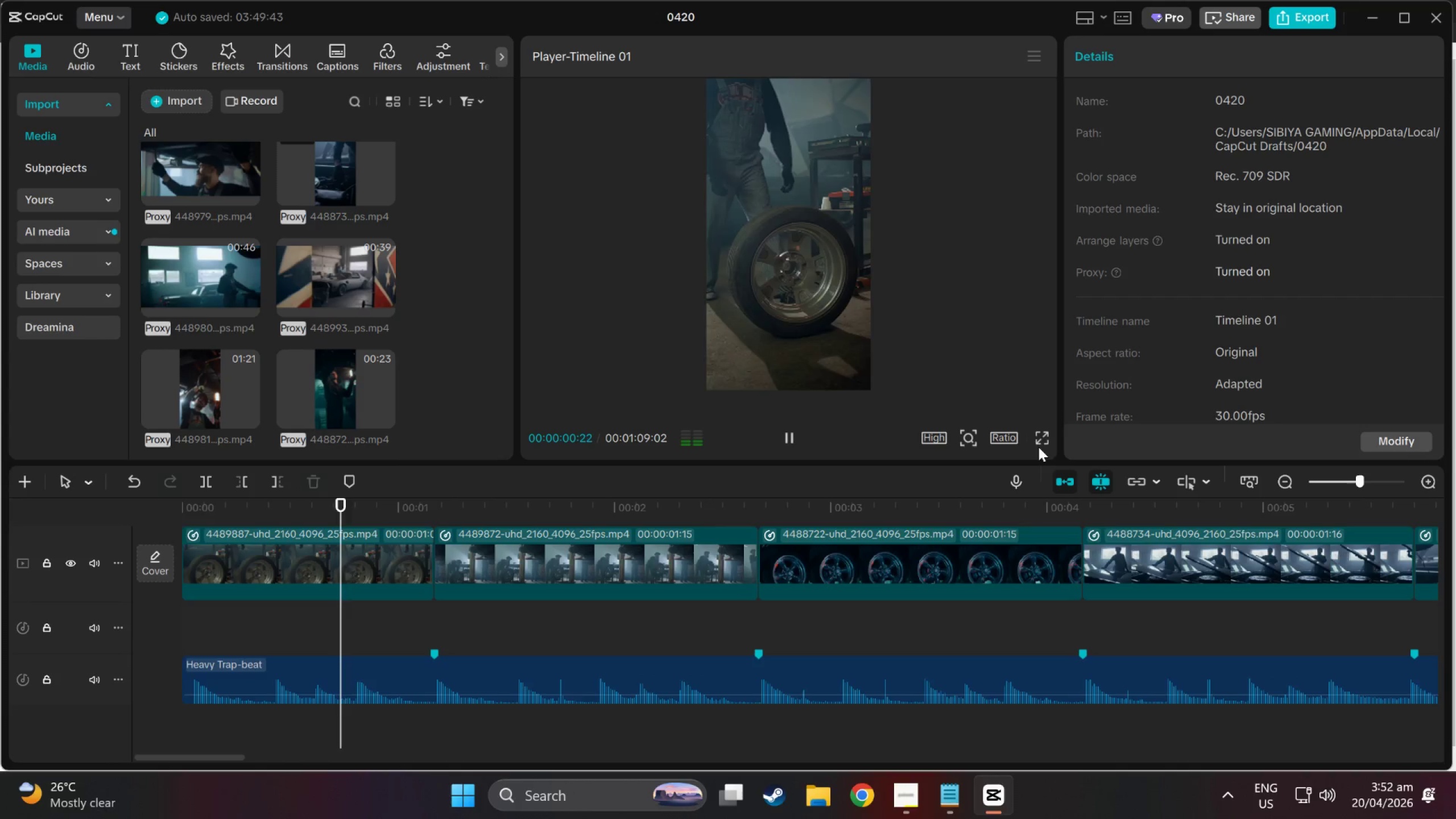 
left_click([1044, 442])
 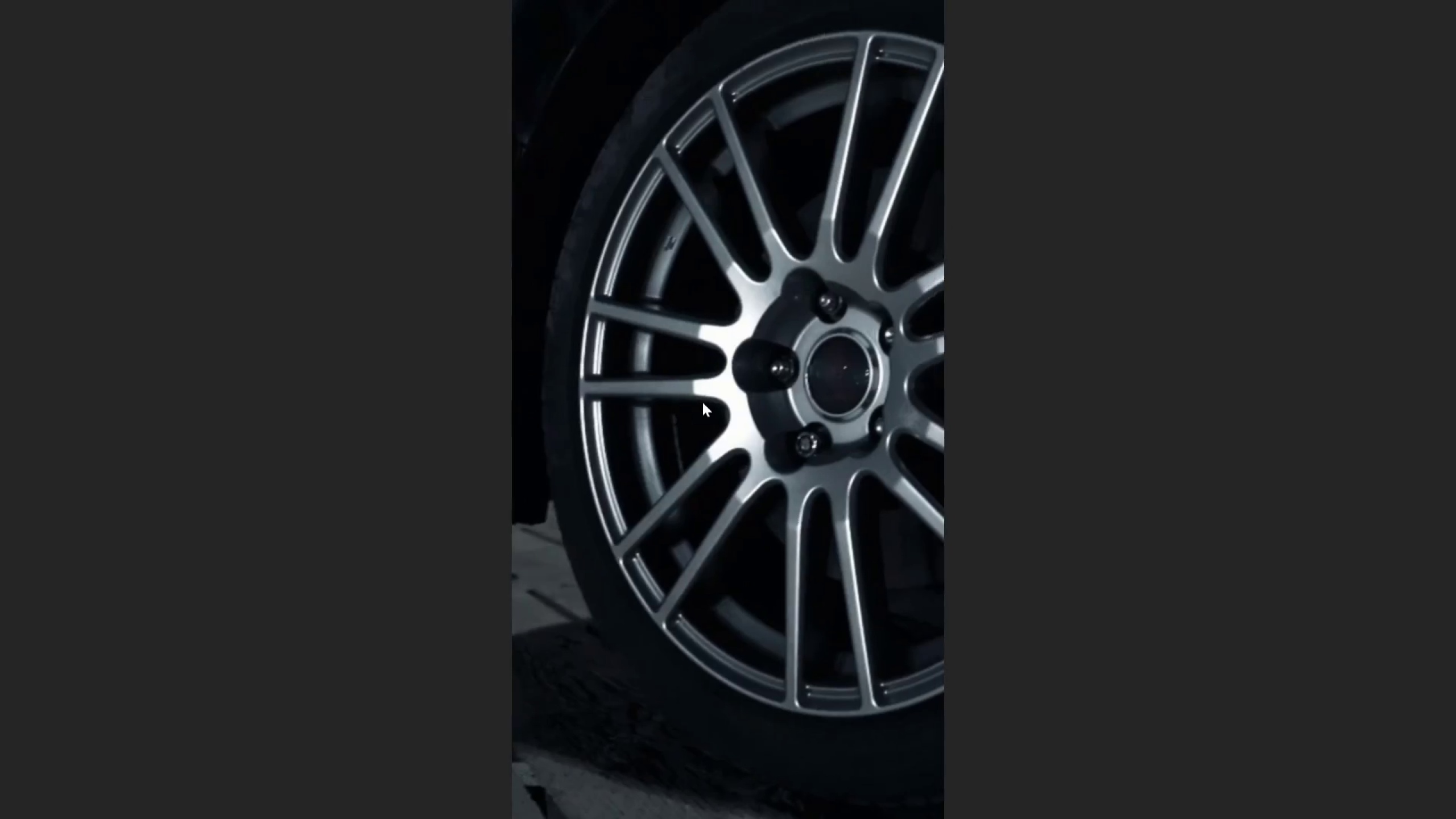 
wait(52.42)
 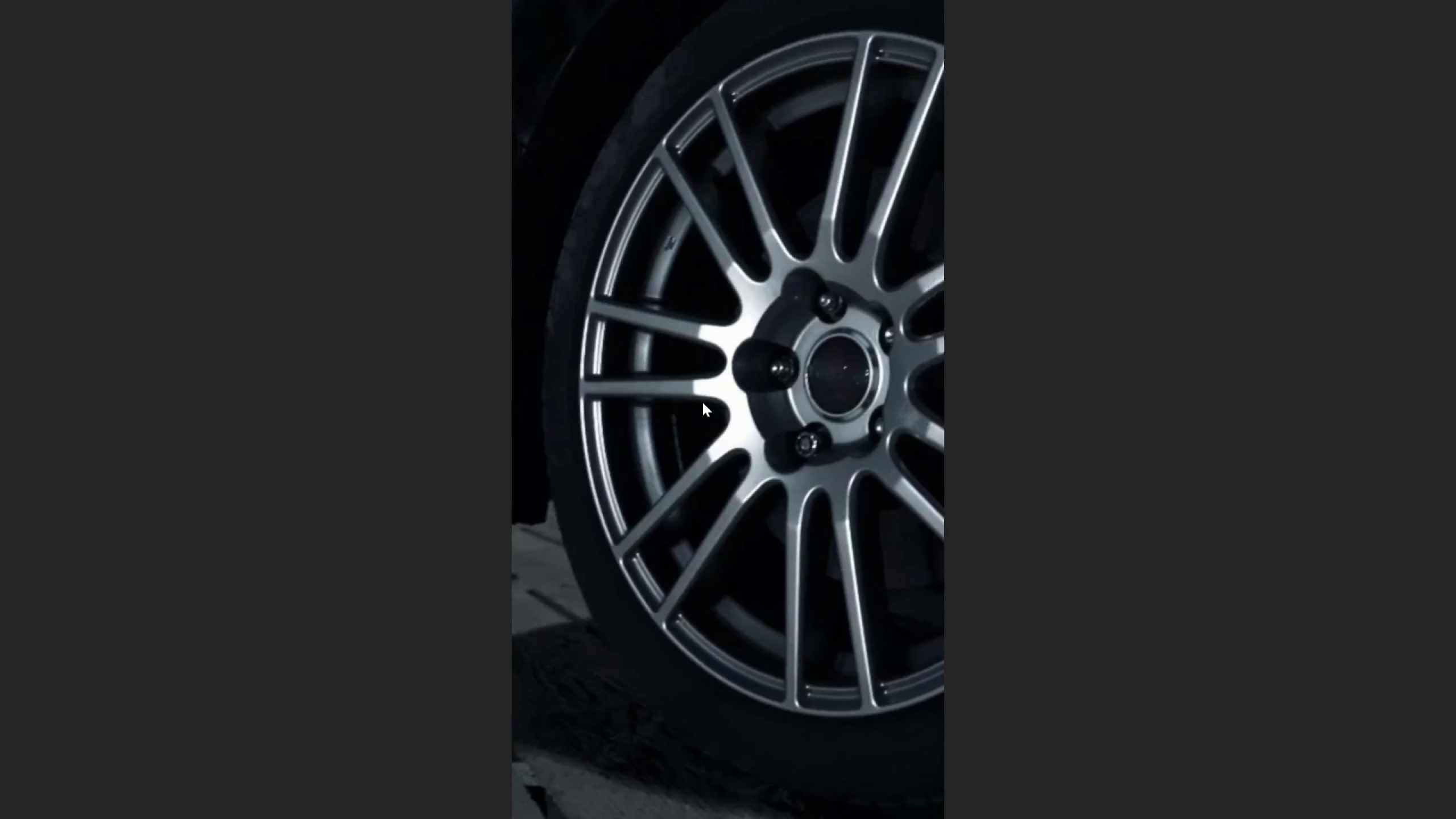 
left_click([875, 635])
 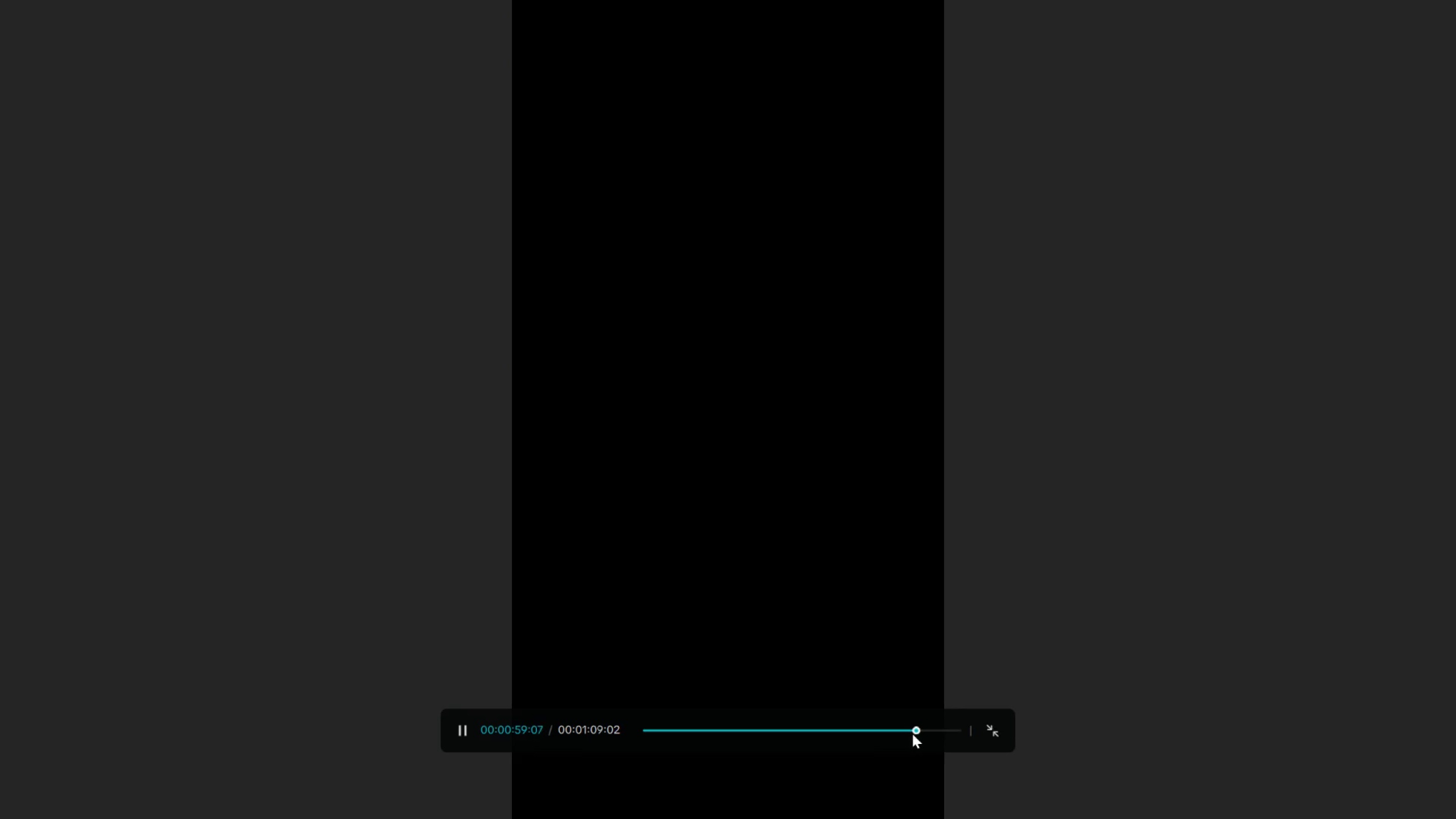 
wait(10.95)
 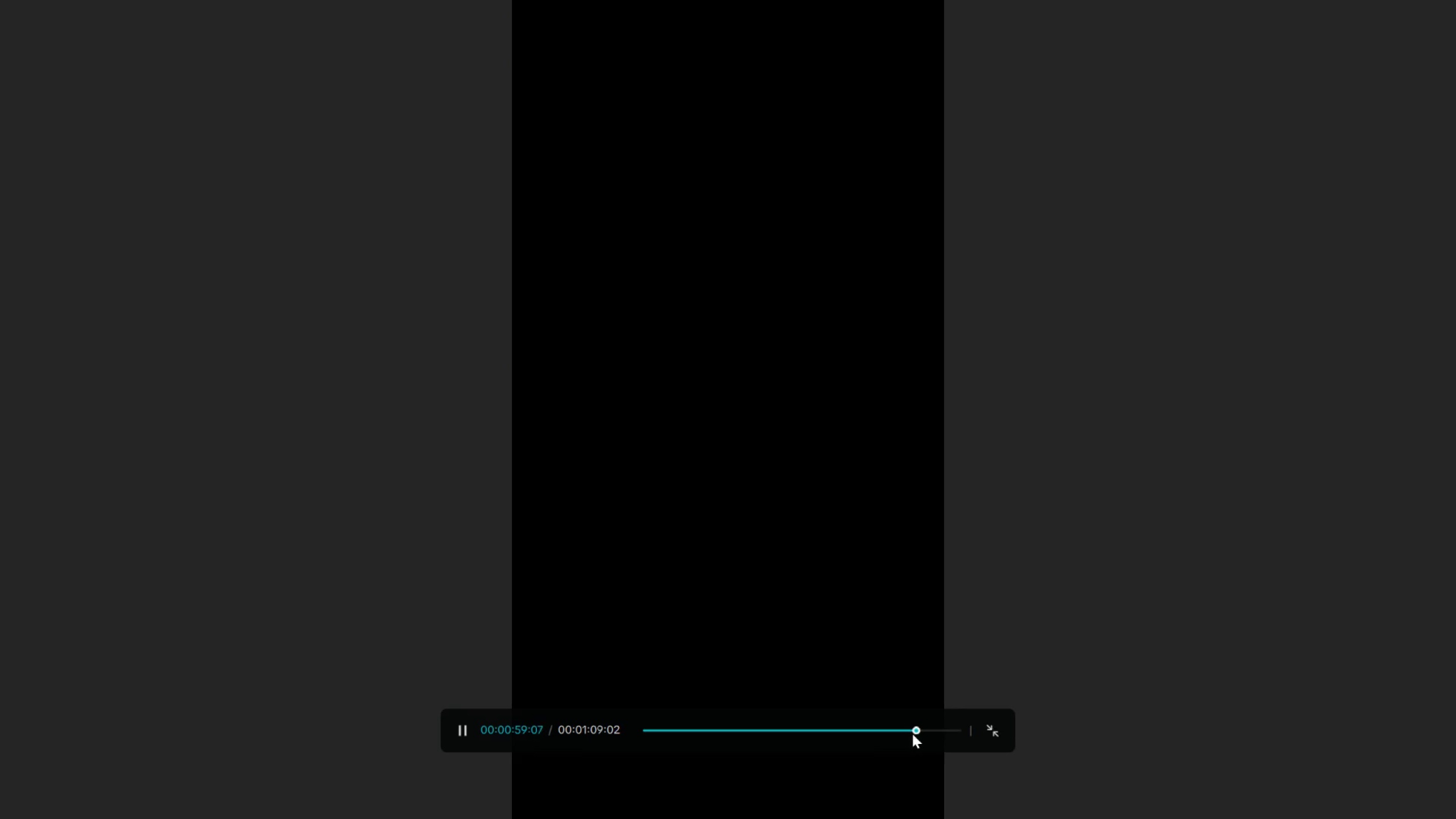 
left_click([987, 731])
 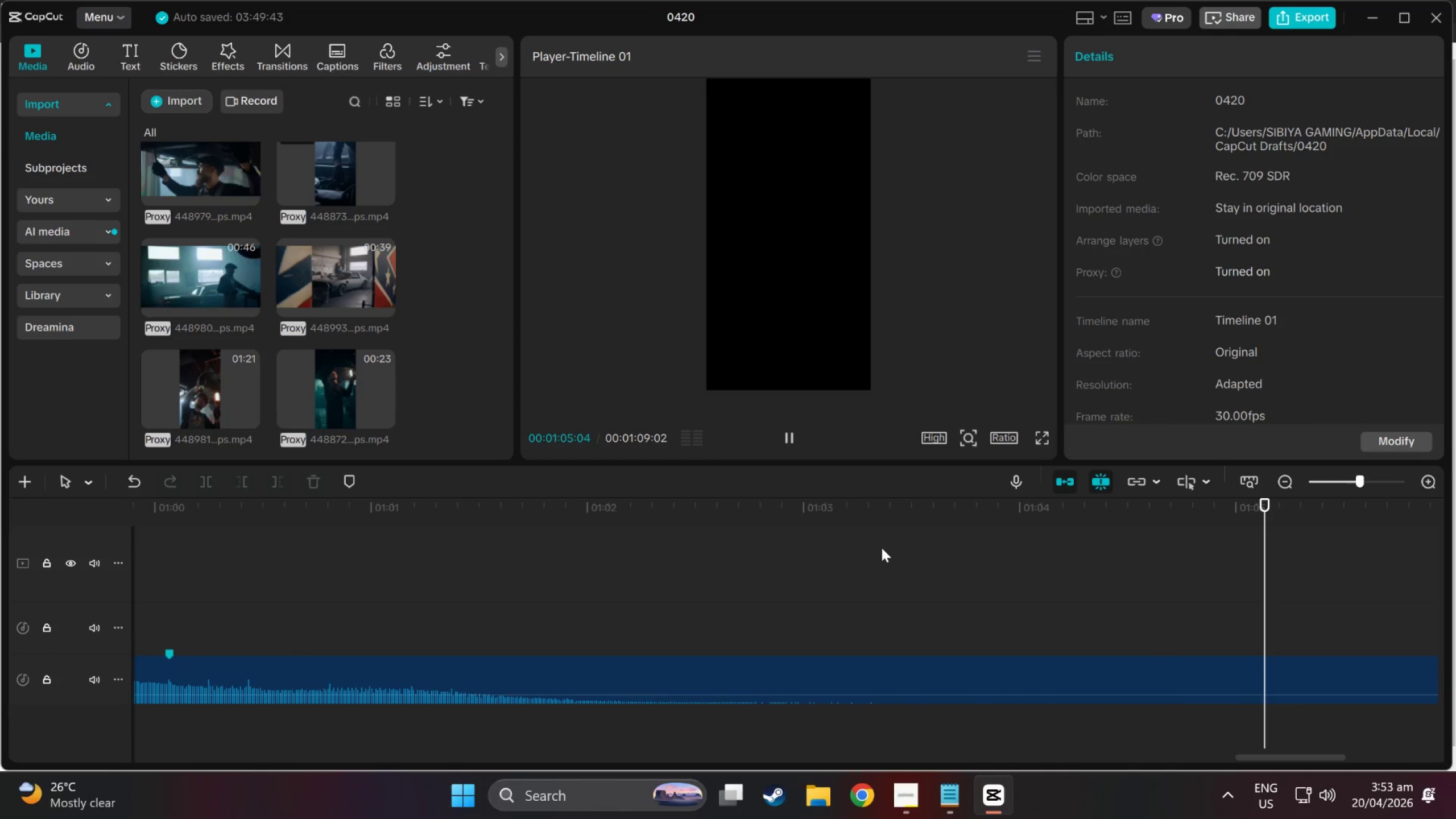 
left_click_drag(start_coordinate=[892, 531], to_coordinate=[769, 512])
 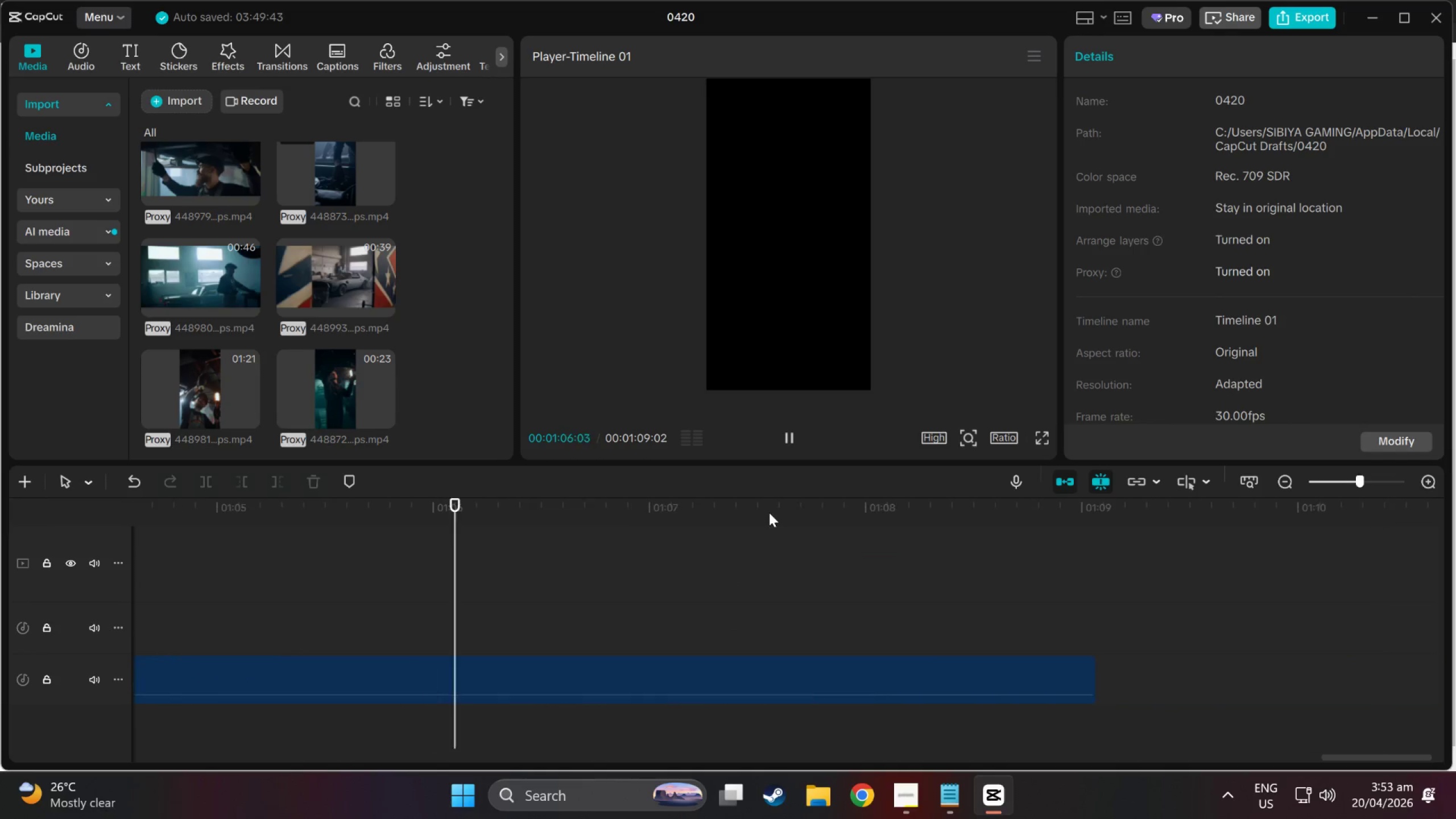 
left_click_drag(start_coordinate=[769, 512], to_coordinate=[1234, 512])
 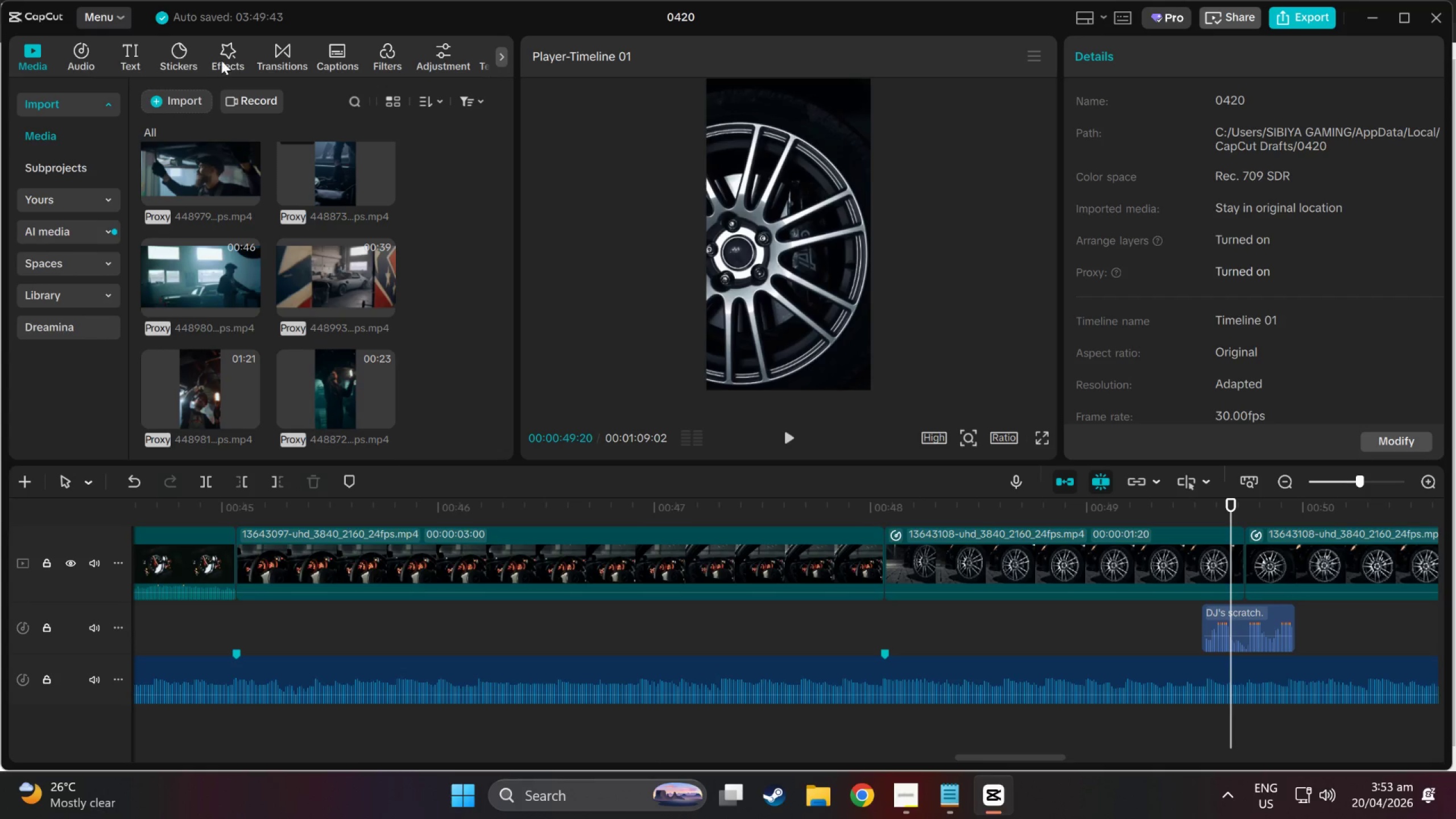 
left_click([221, 58])
 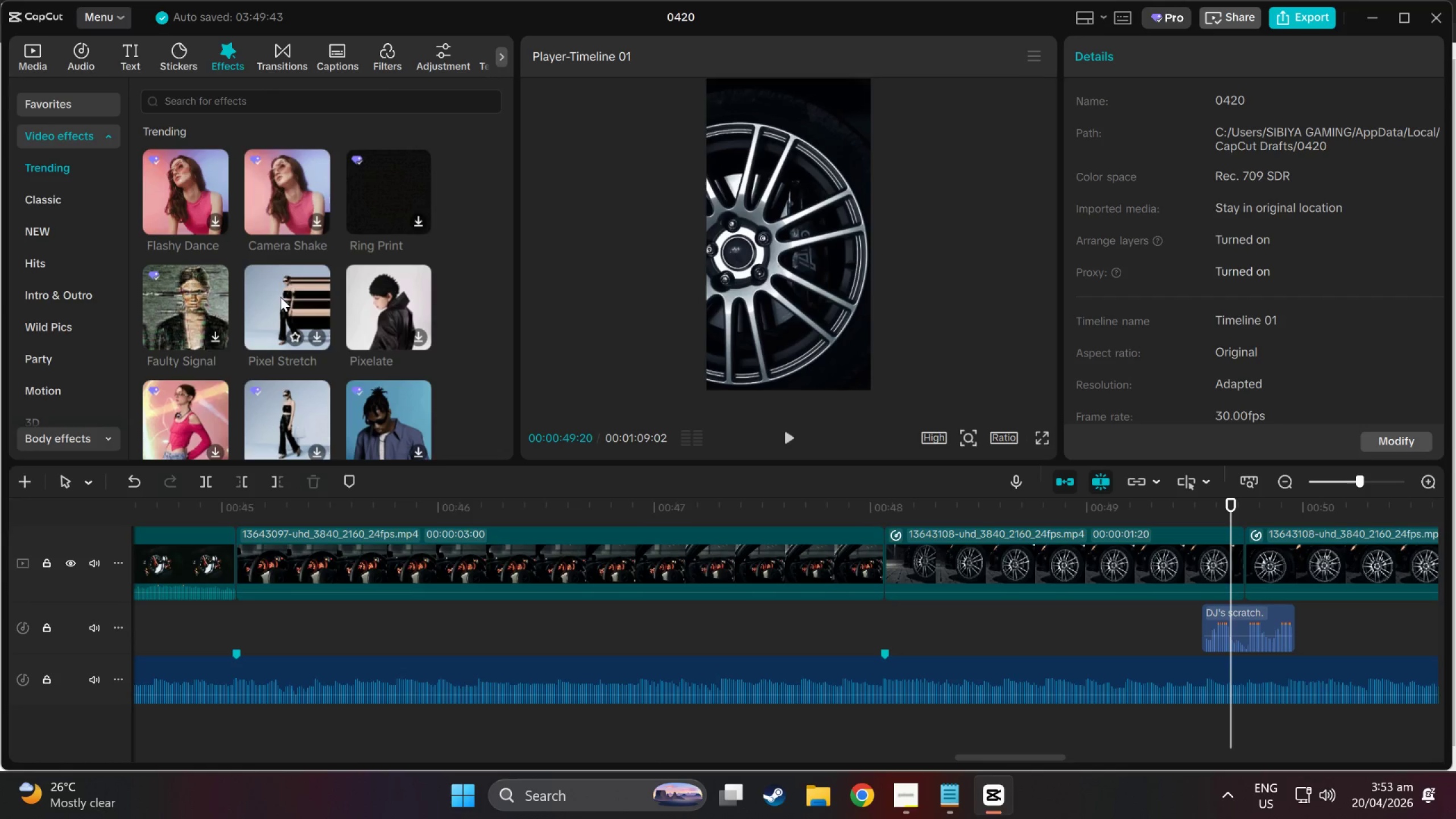 
left_click([183, 282])
 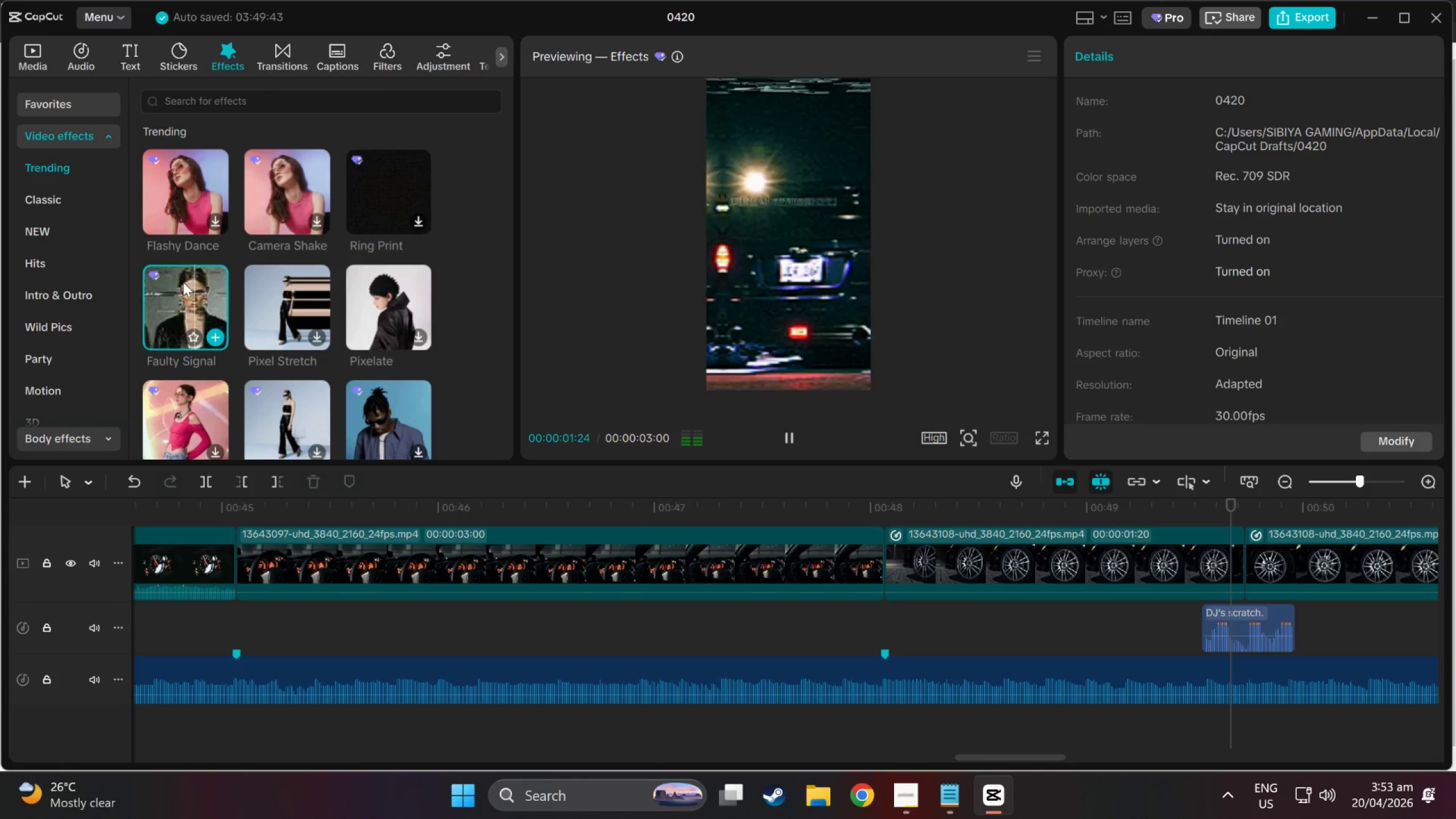 
mouse_move([280, 283])
 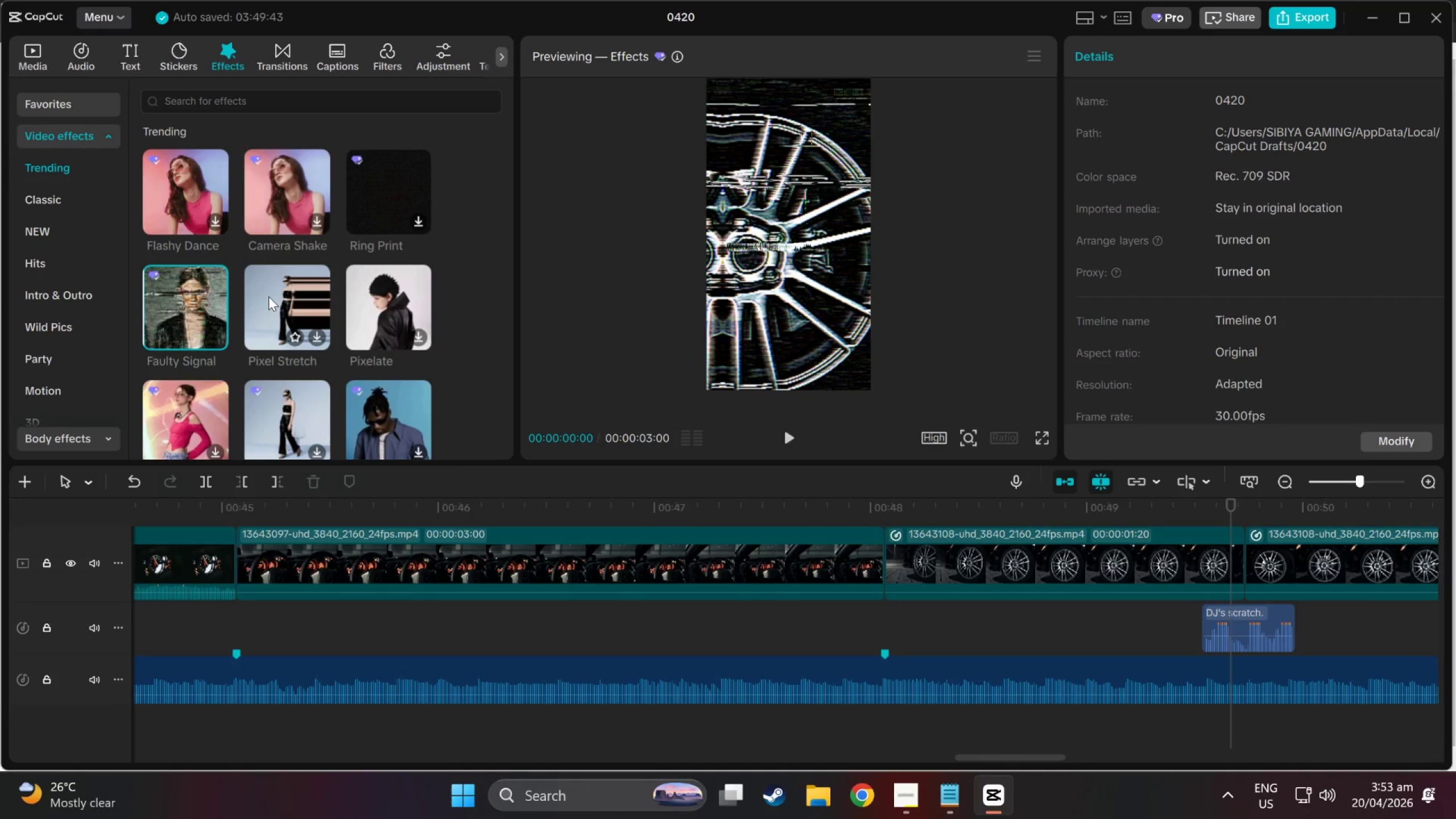 
left_click([268, 296])
 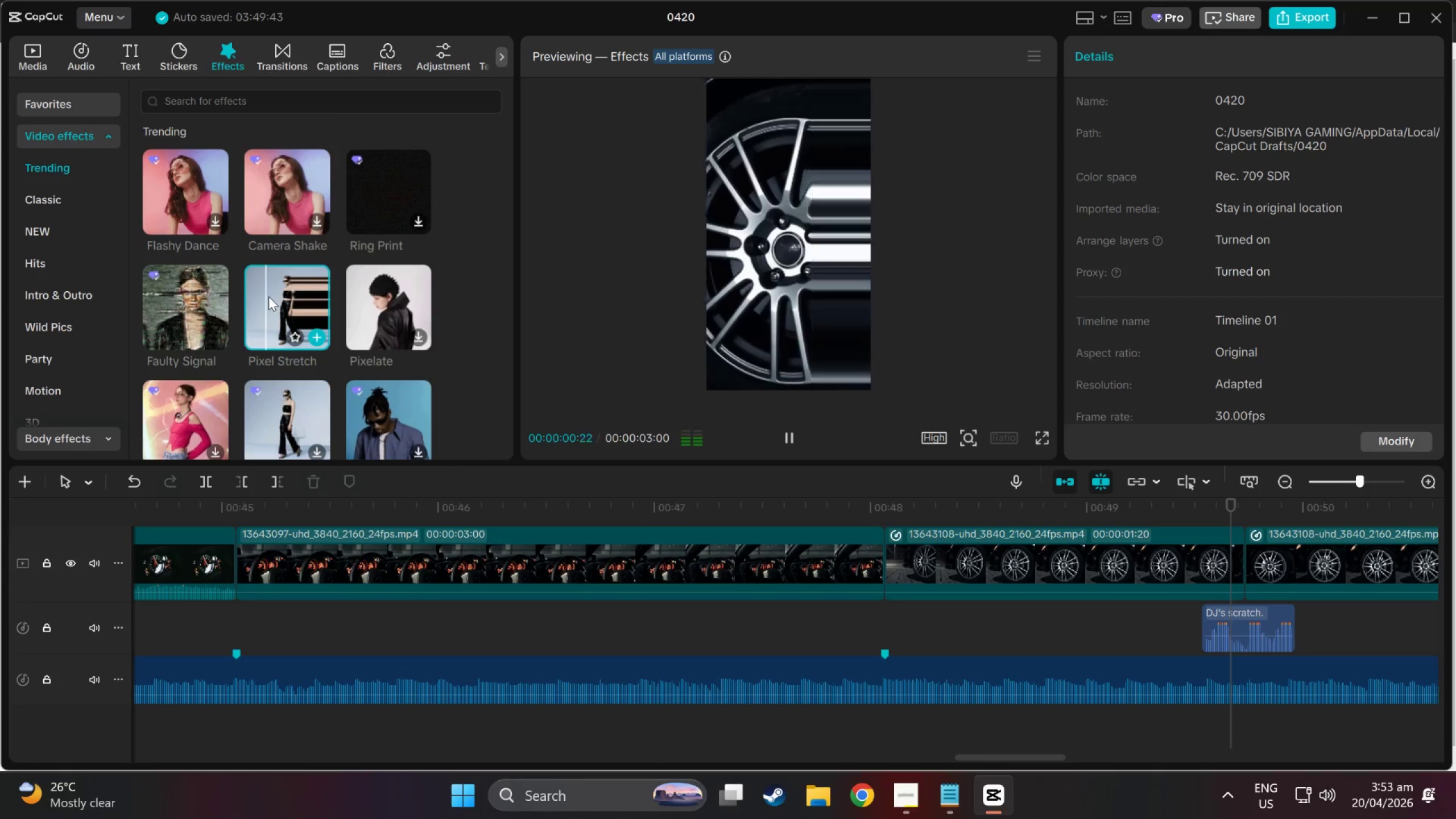 
left_click([380, 297])
 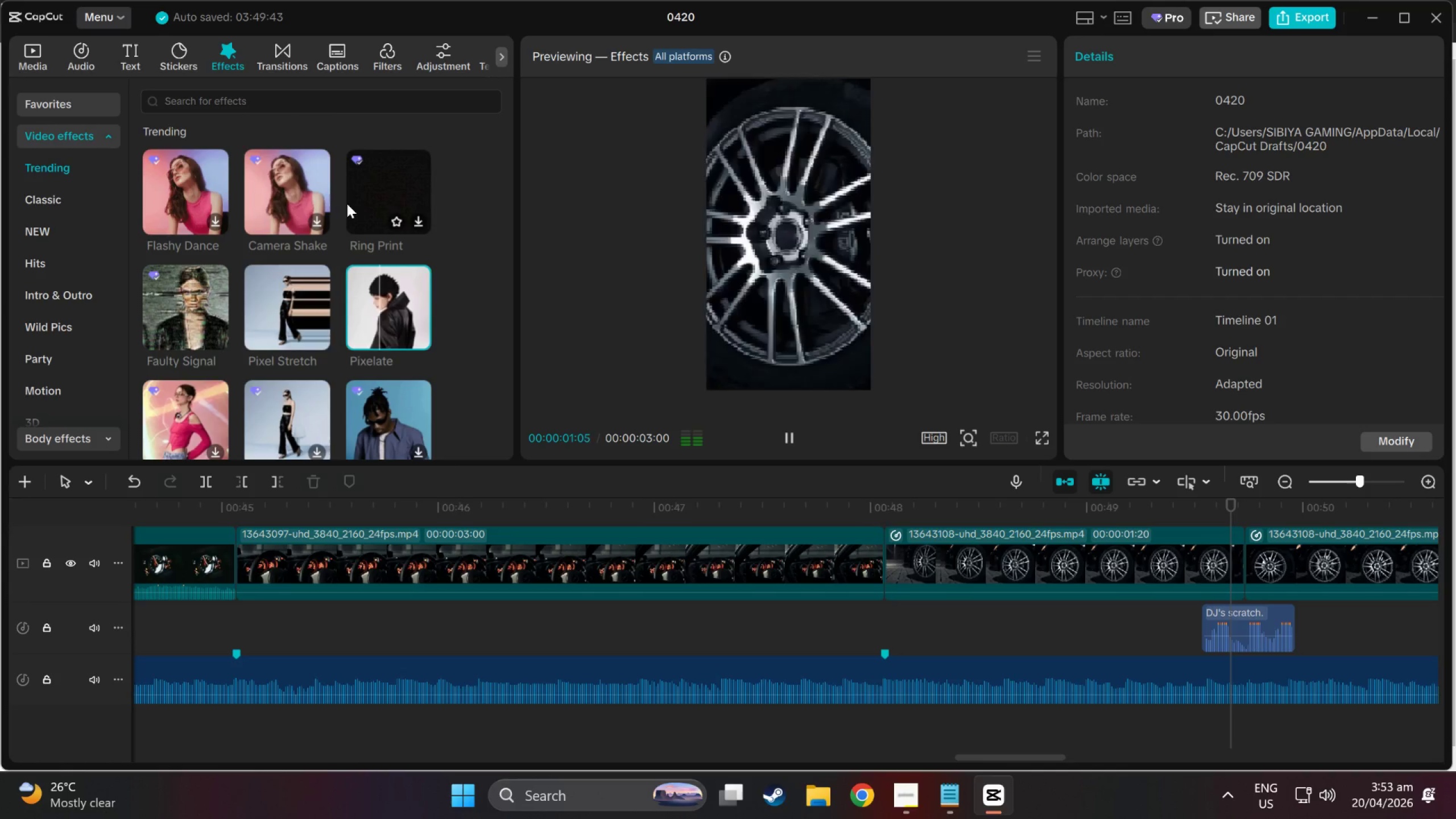 
left_click([367, 177])
 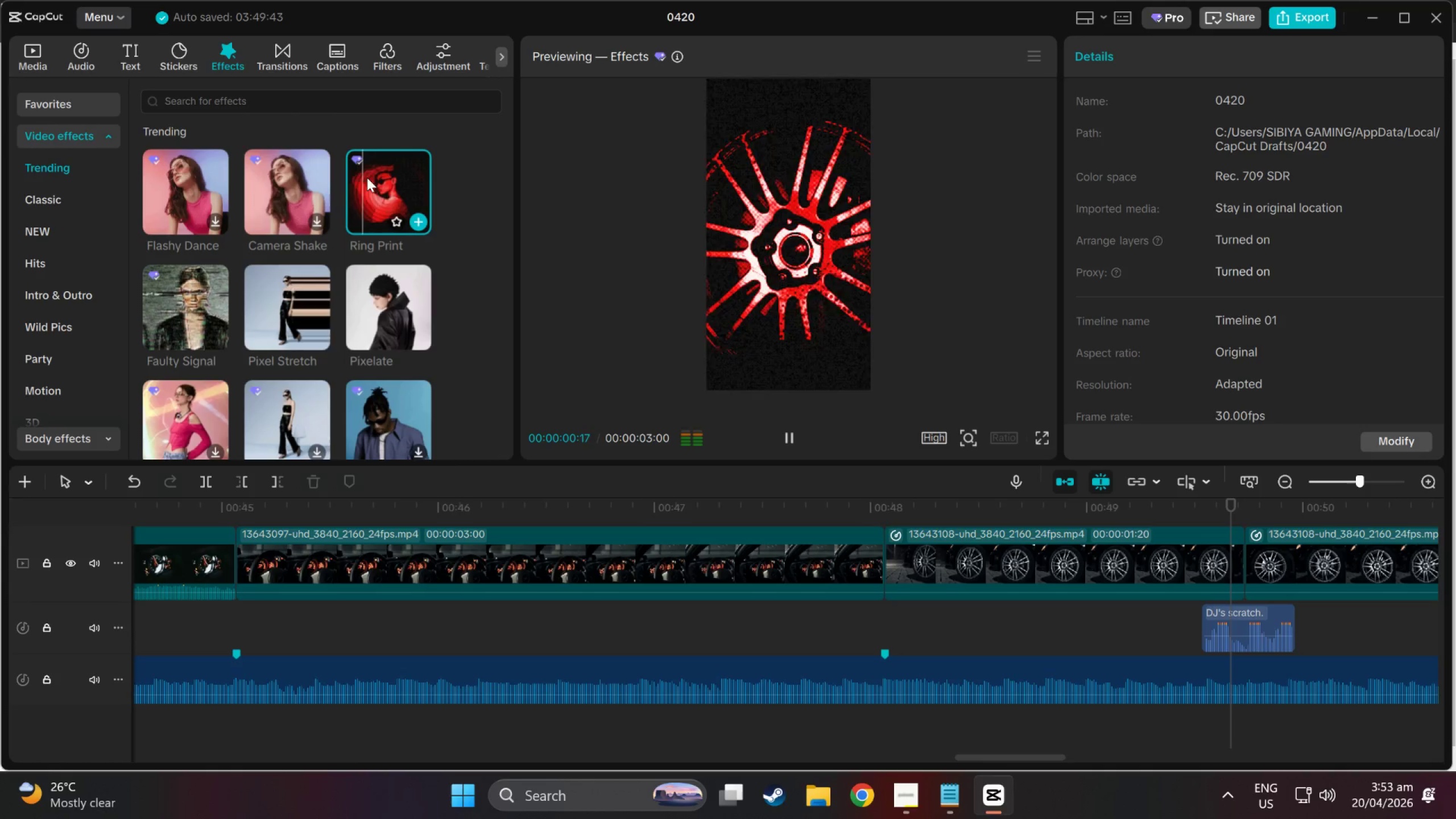 
scroll: coordinate [367, 198], scroll_direction: down, amount: 1.0
 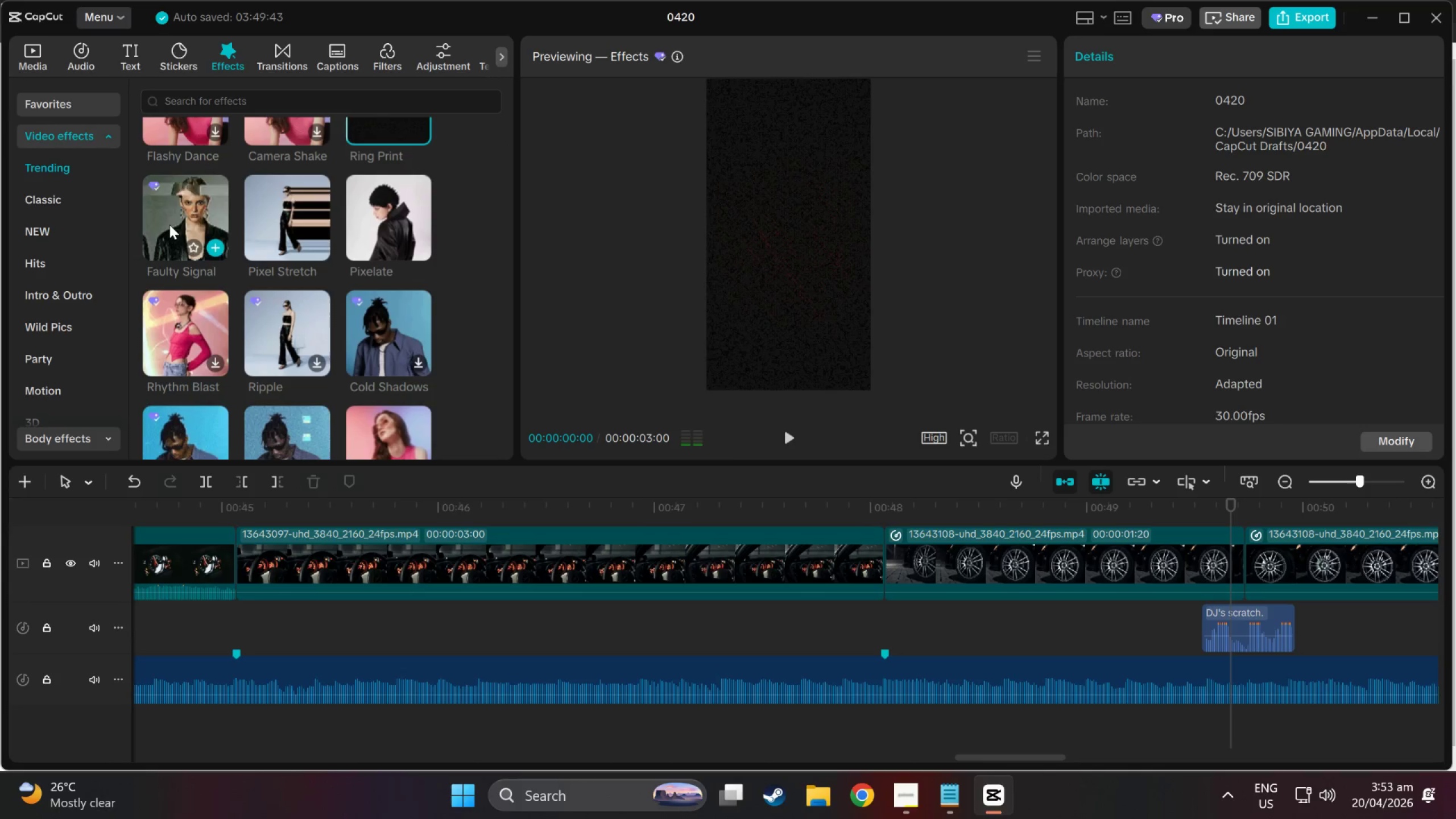 
left_click([311, 199])
 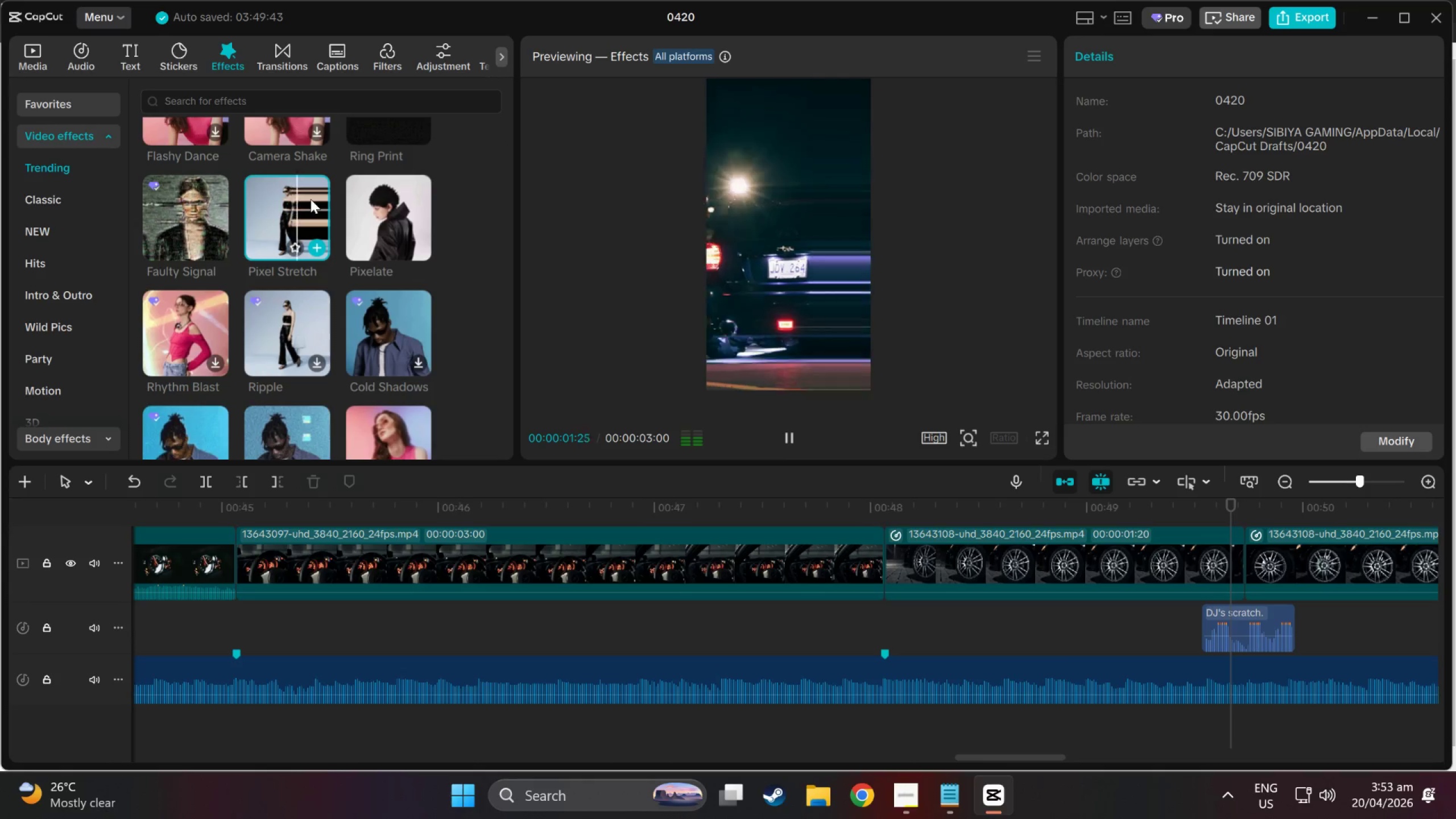 
left_click([366, 301])
 